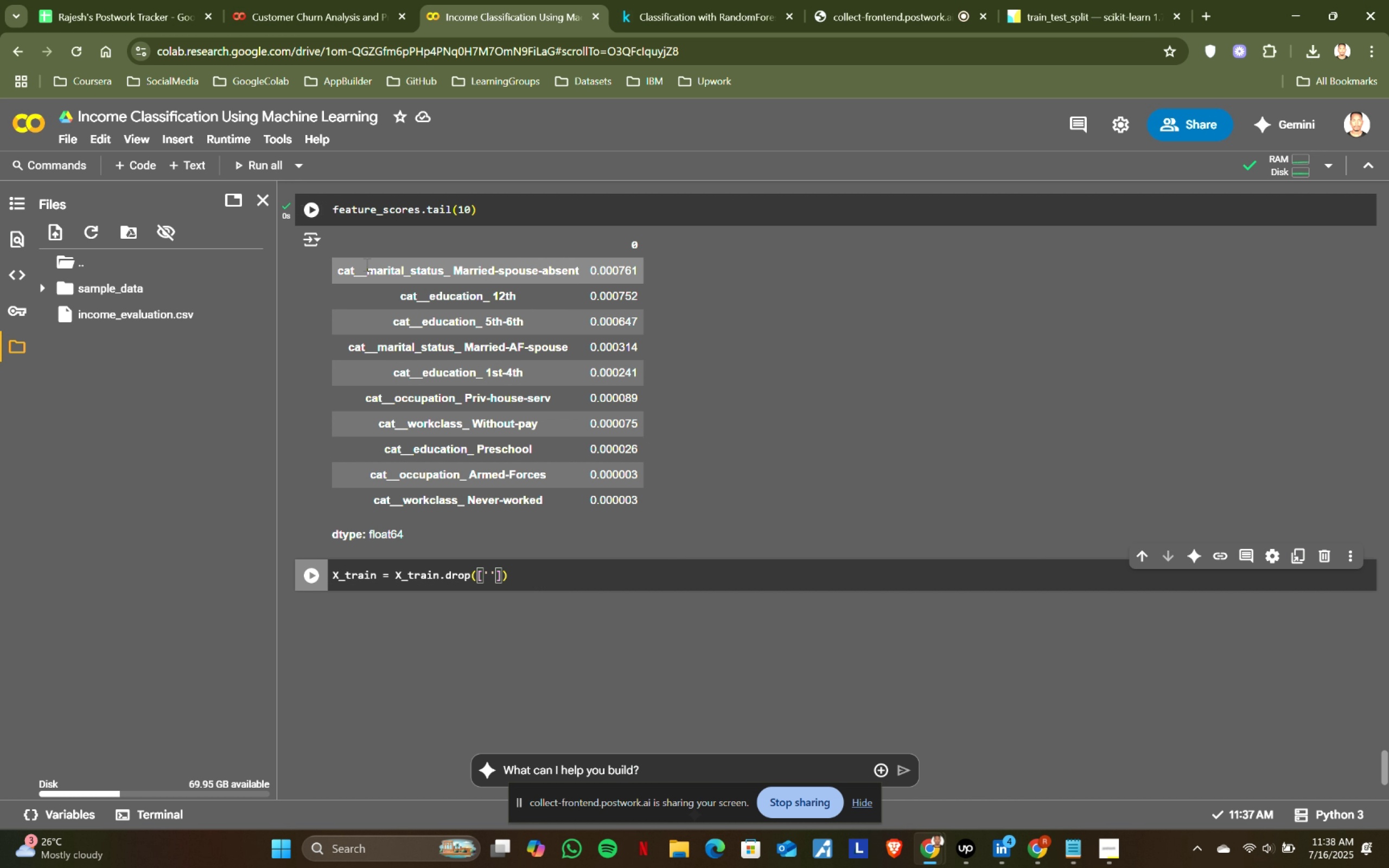 
left_click([371, 0])
 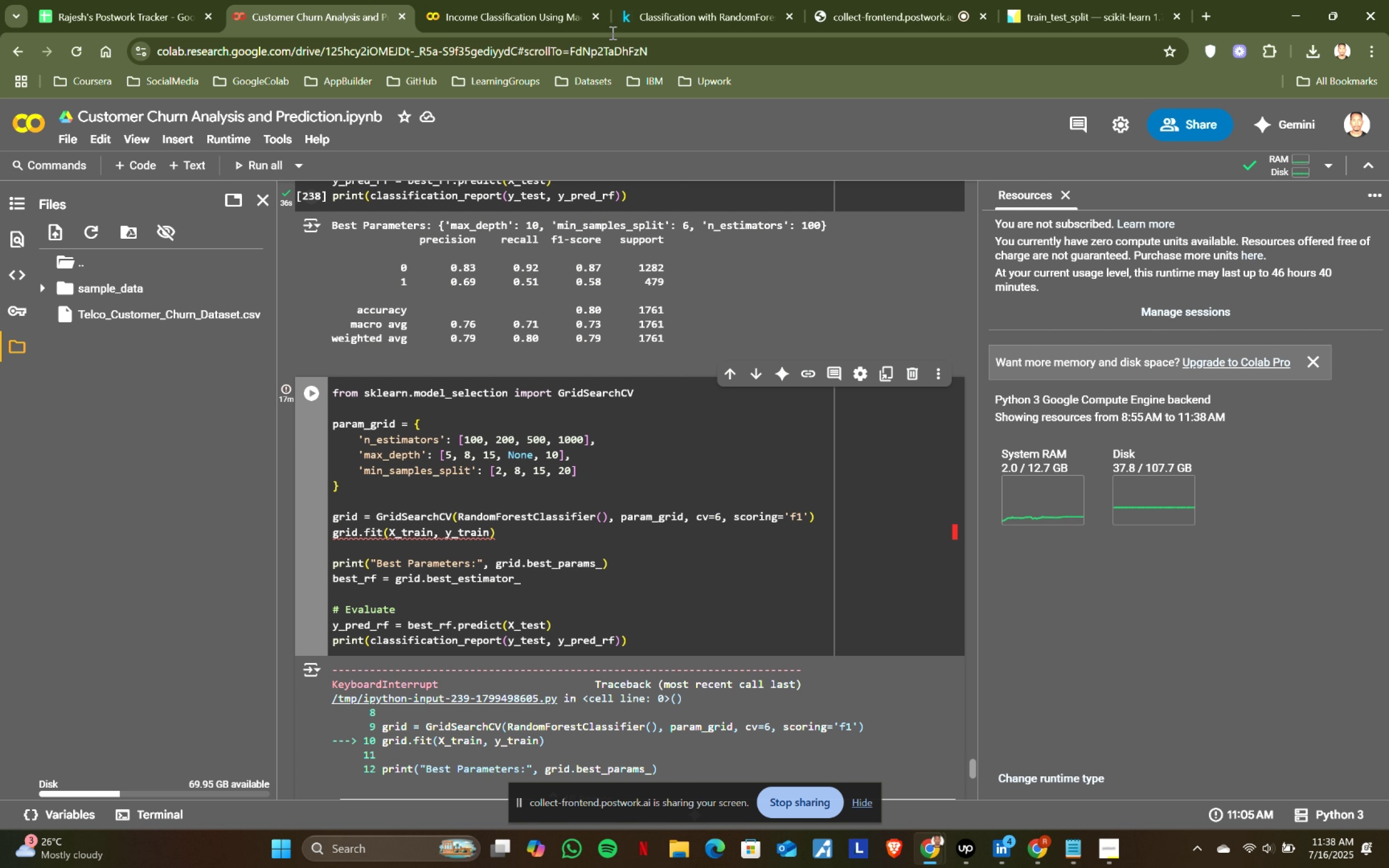 
left_click([532, 0])
 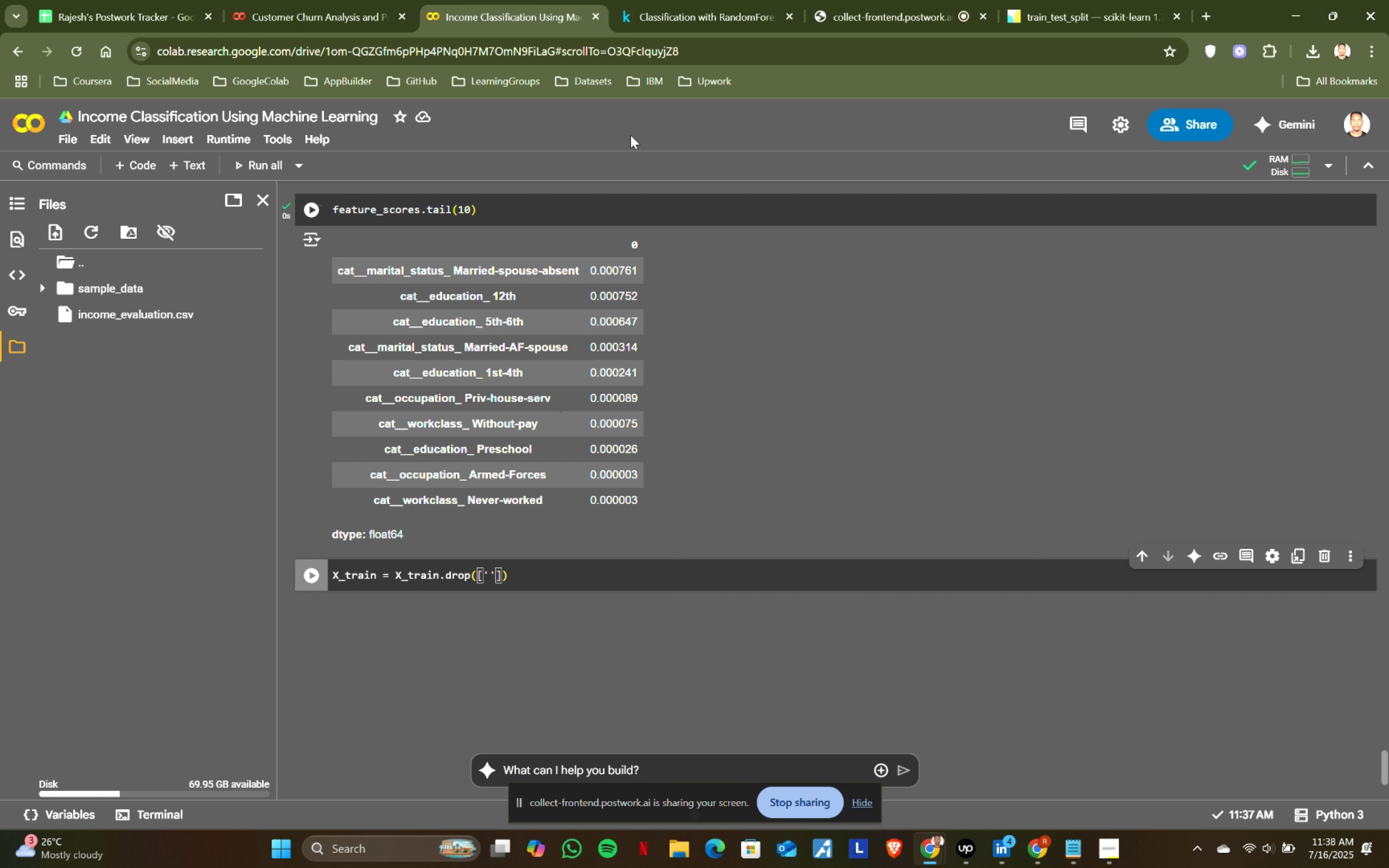 
left_click([705, 0])
 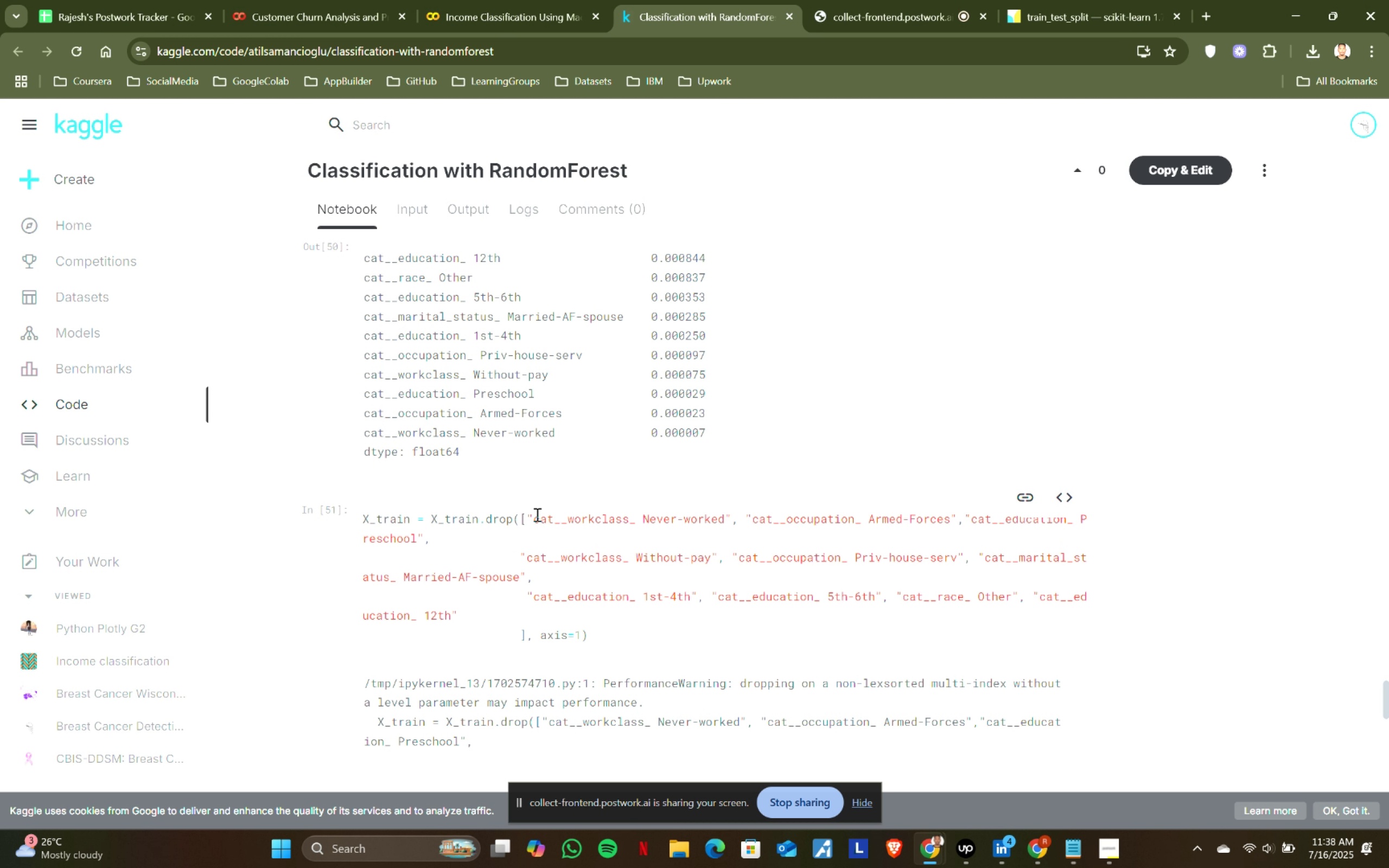 
left_click_drag(start_coordinate=[534, 518], to_coordinate=[723, 522])
 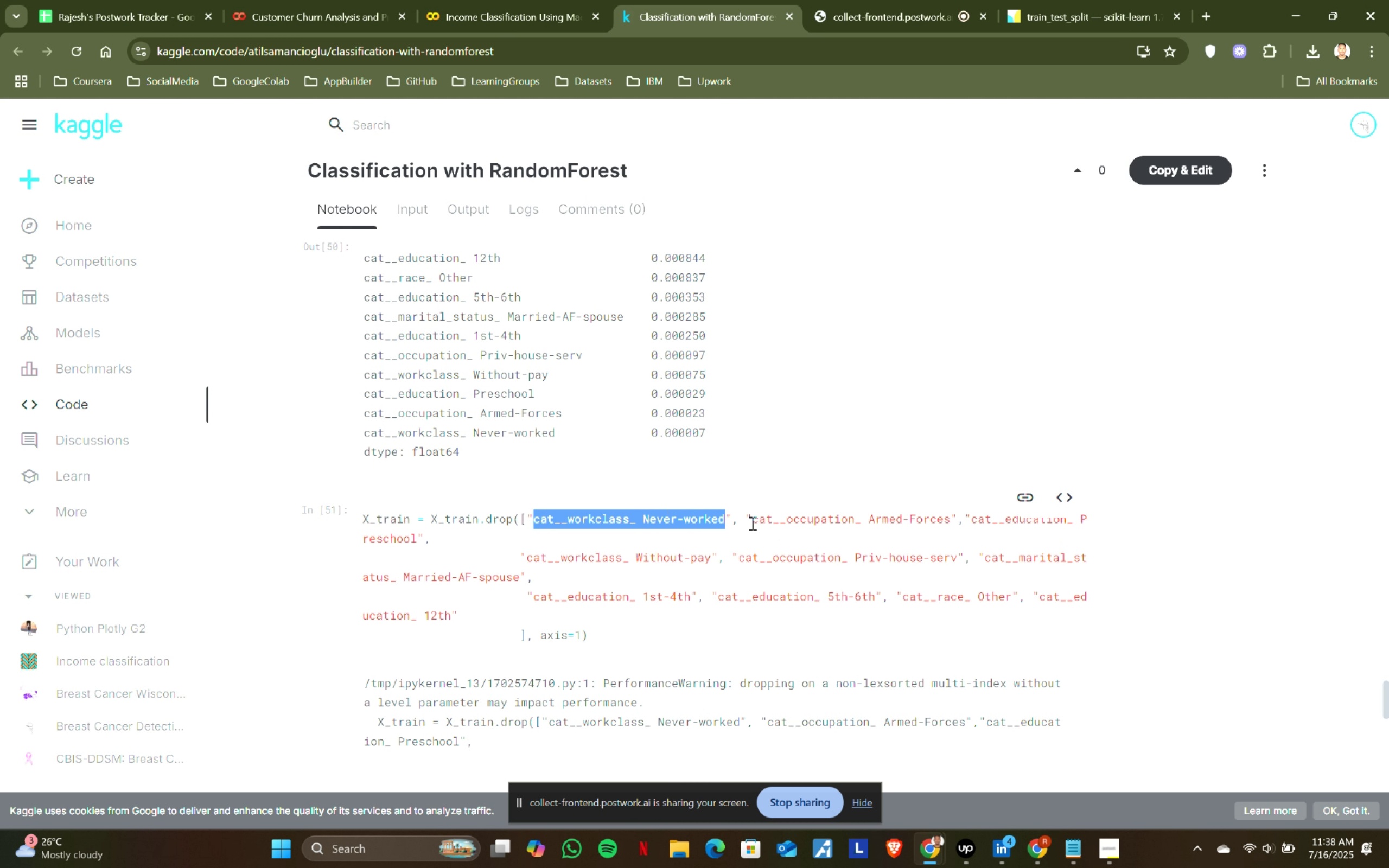 
left_click_drag(start_coordinate=[751, 519], to_coordinate=[951, 519])
 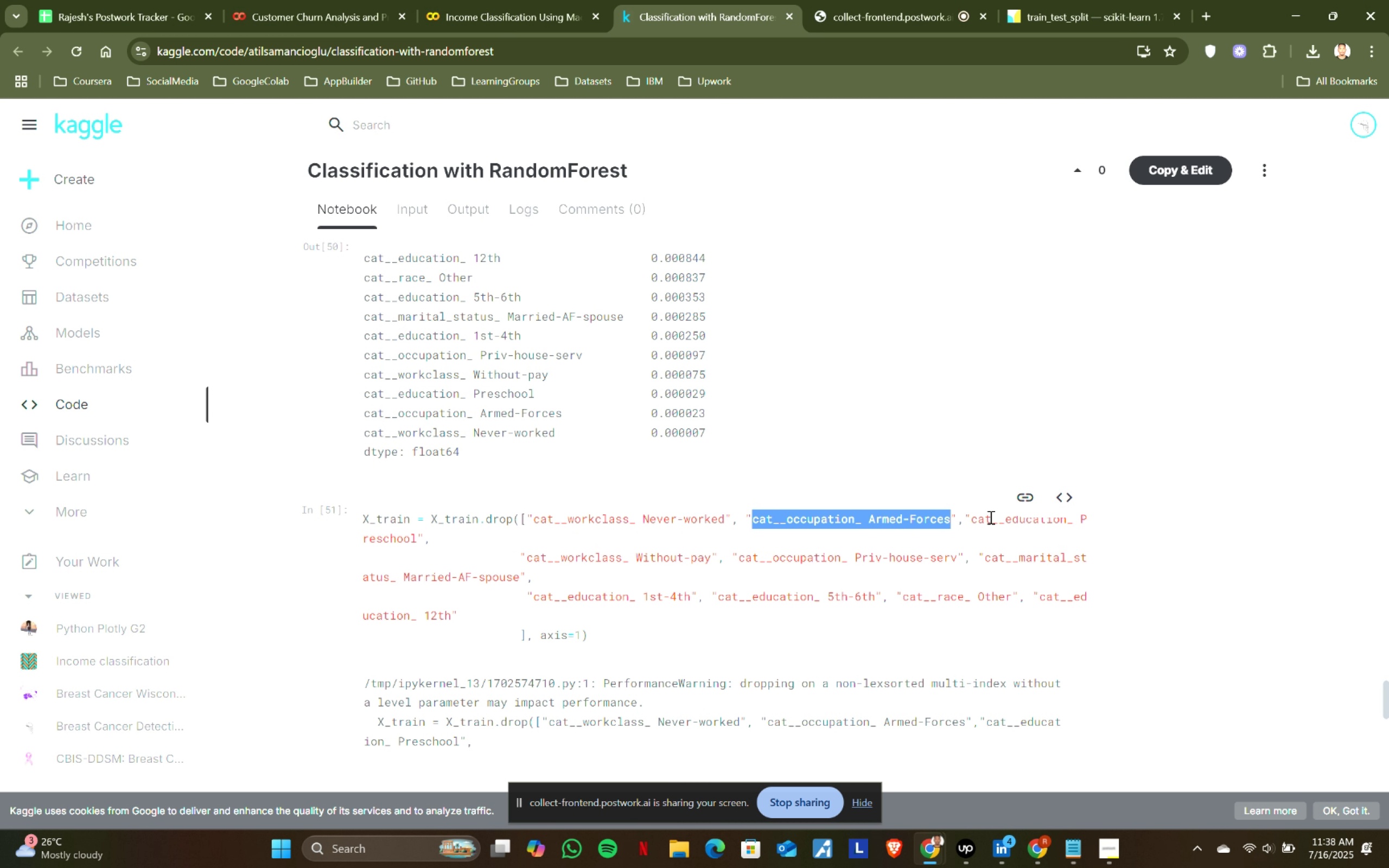 
left_click_drag(start_coordinate=[971, 514], to_coordinate=[405, 544])
 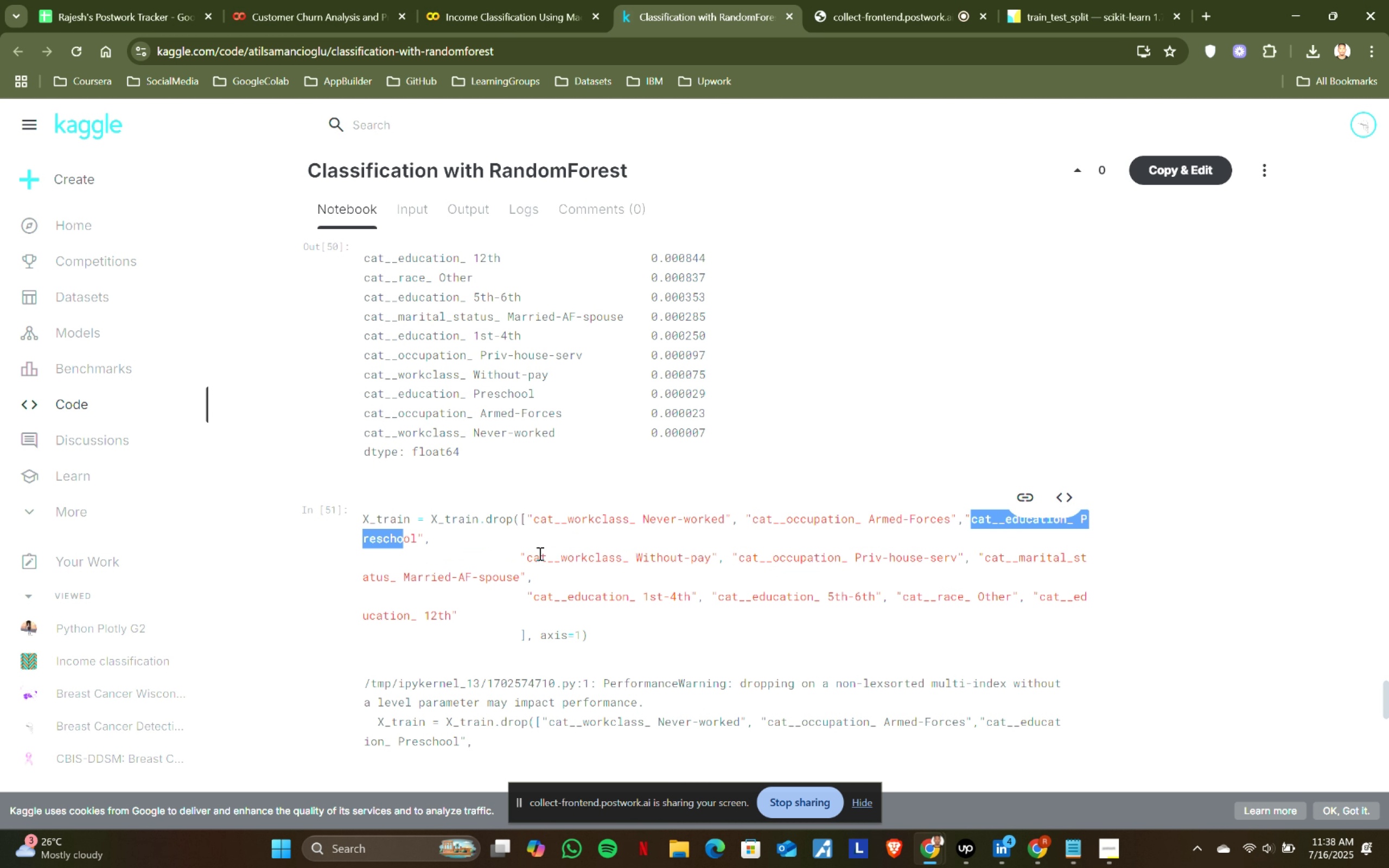 
left_click_drag(start_coordinate=[525, 556], to_coordinate=[636, 560])
 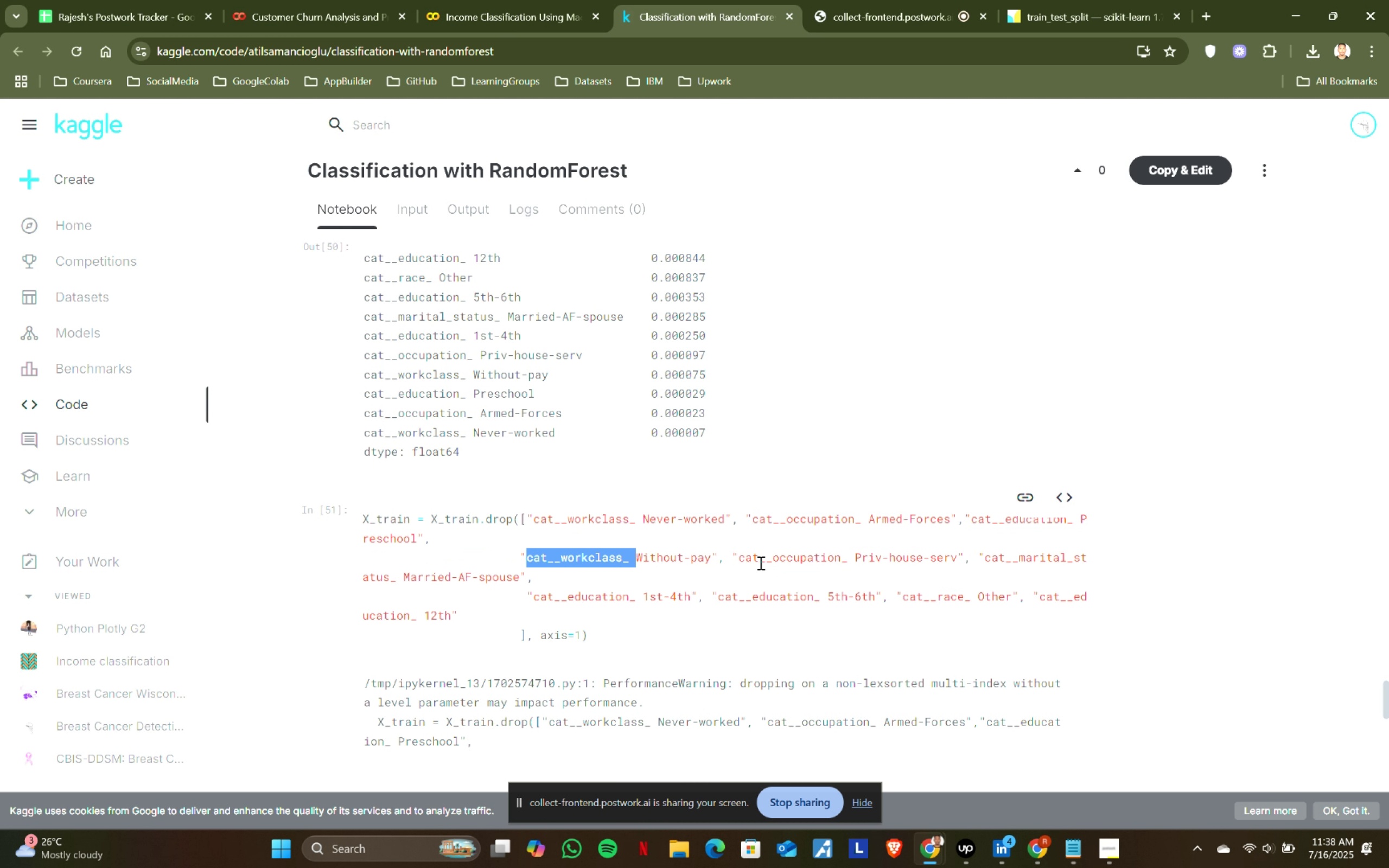 
left_click_drag(start_coordinate=[765, 561], to_coordinate=[846, 557])
 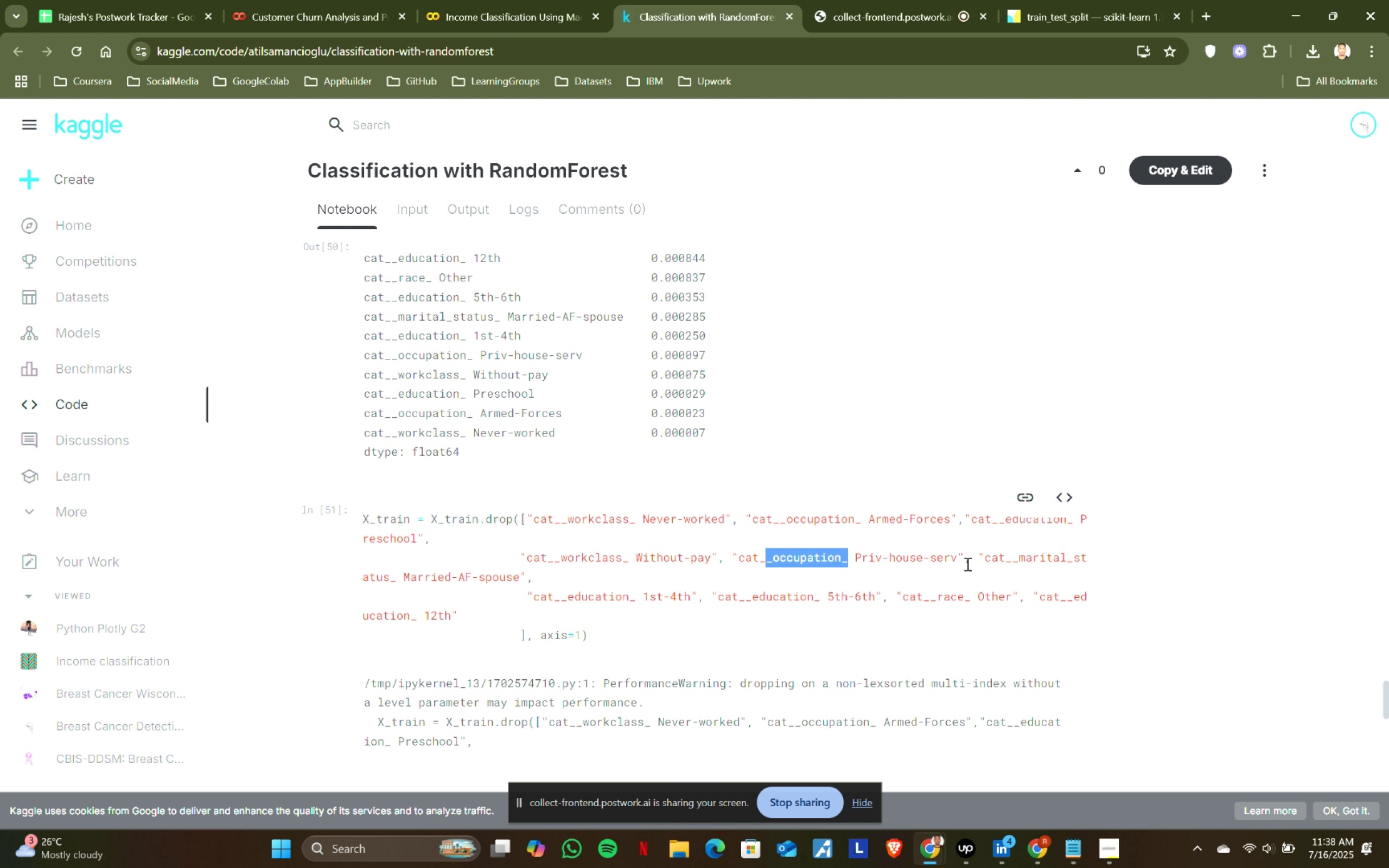 
left_click_drag(start_coordinate=[990, 555], to_coordinate=[1021, 555])
 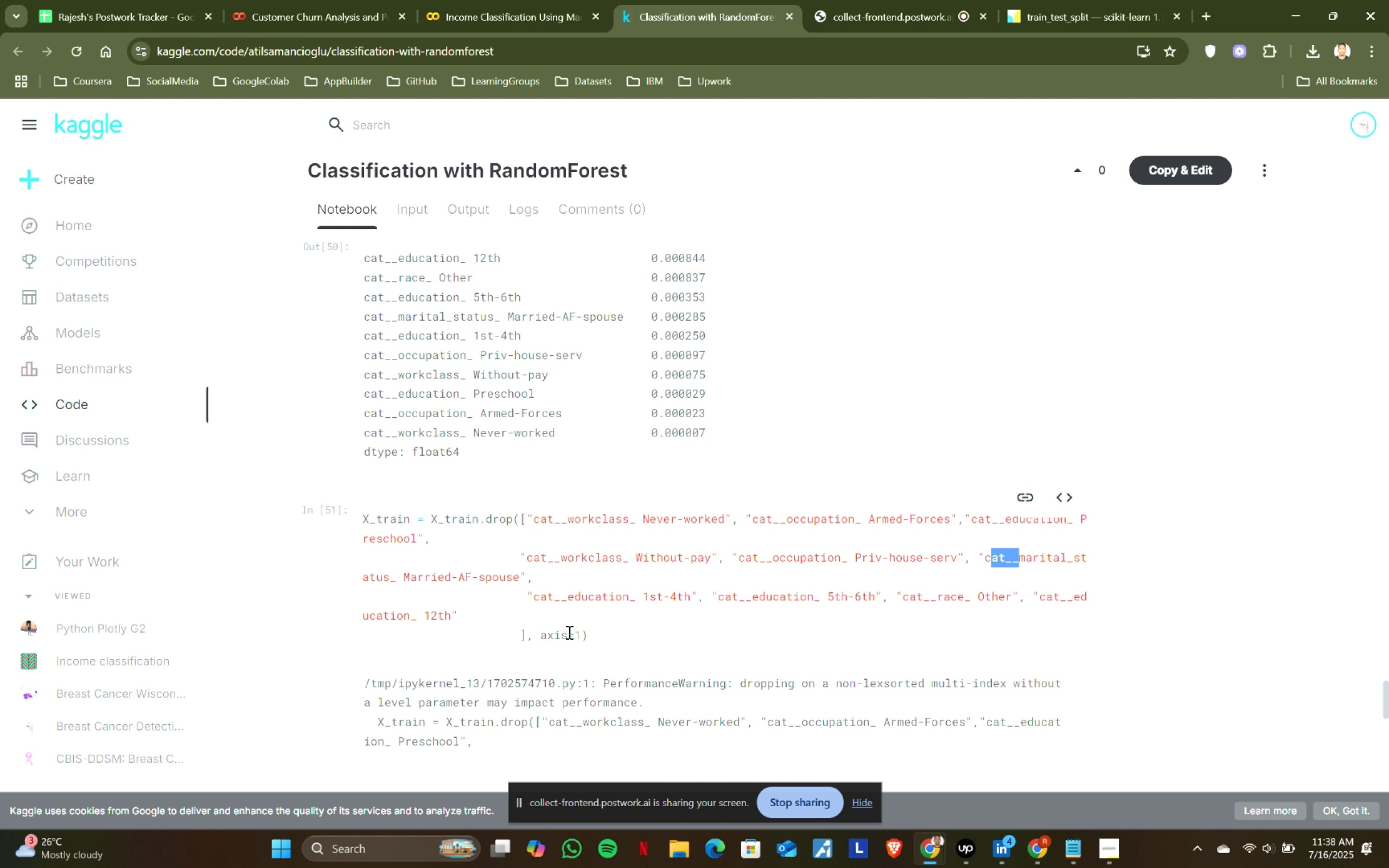 
left_click_drag(start_coordinate=[563, 604], to_coordinate=[655, 599])
 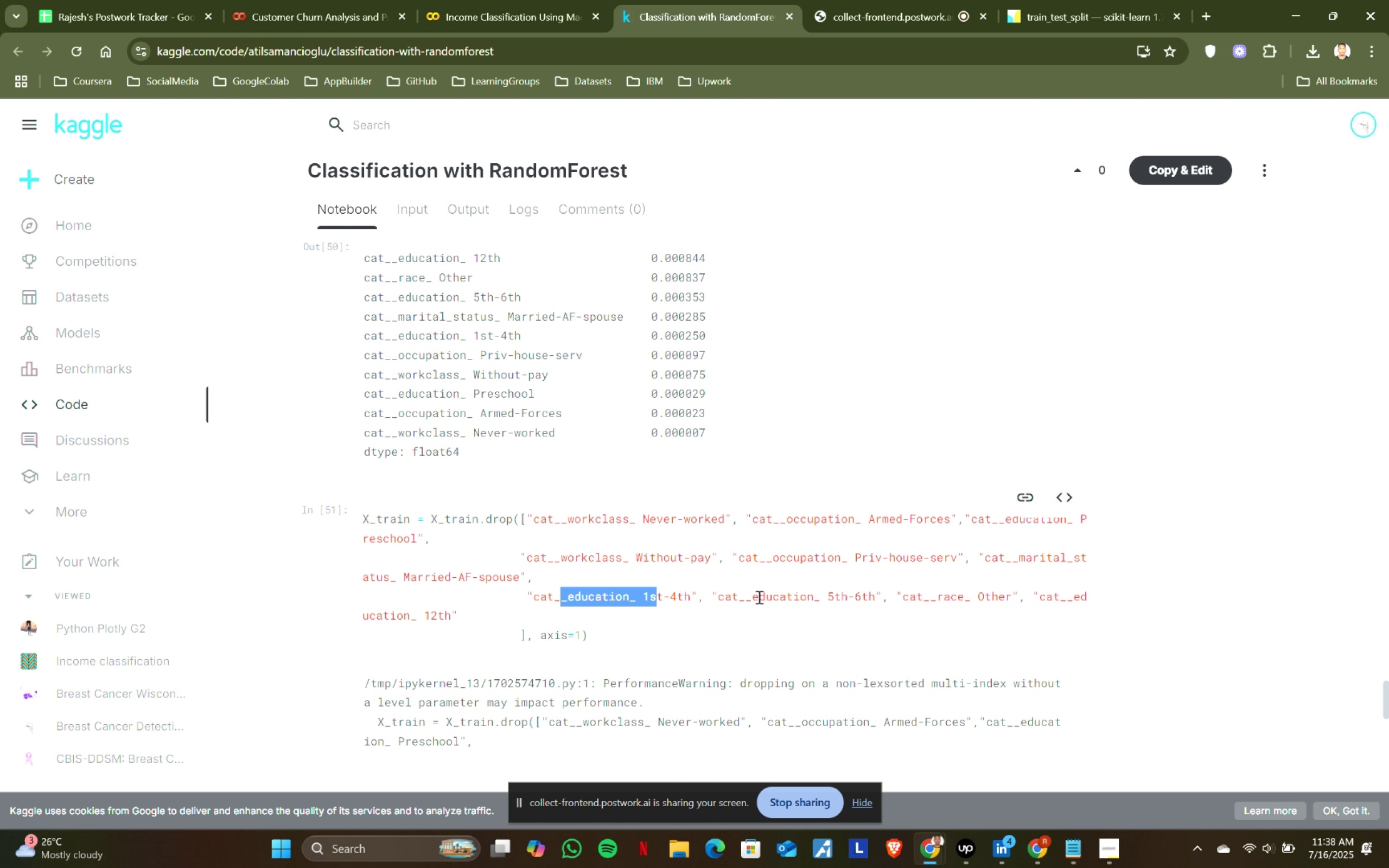 
left_click_drag(start_coordinate=[758, 597], to_coordinate=[863, 595])
 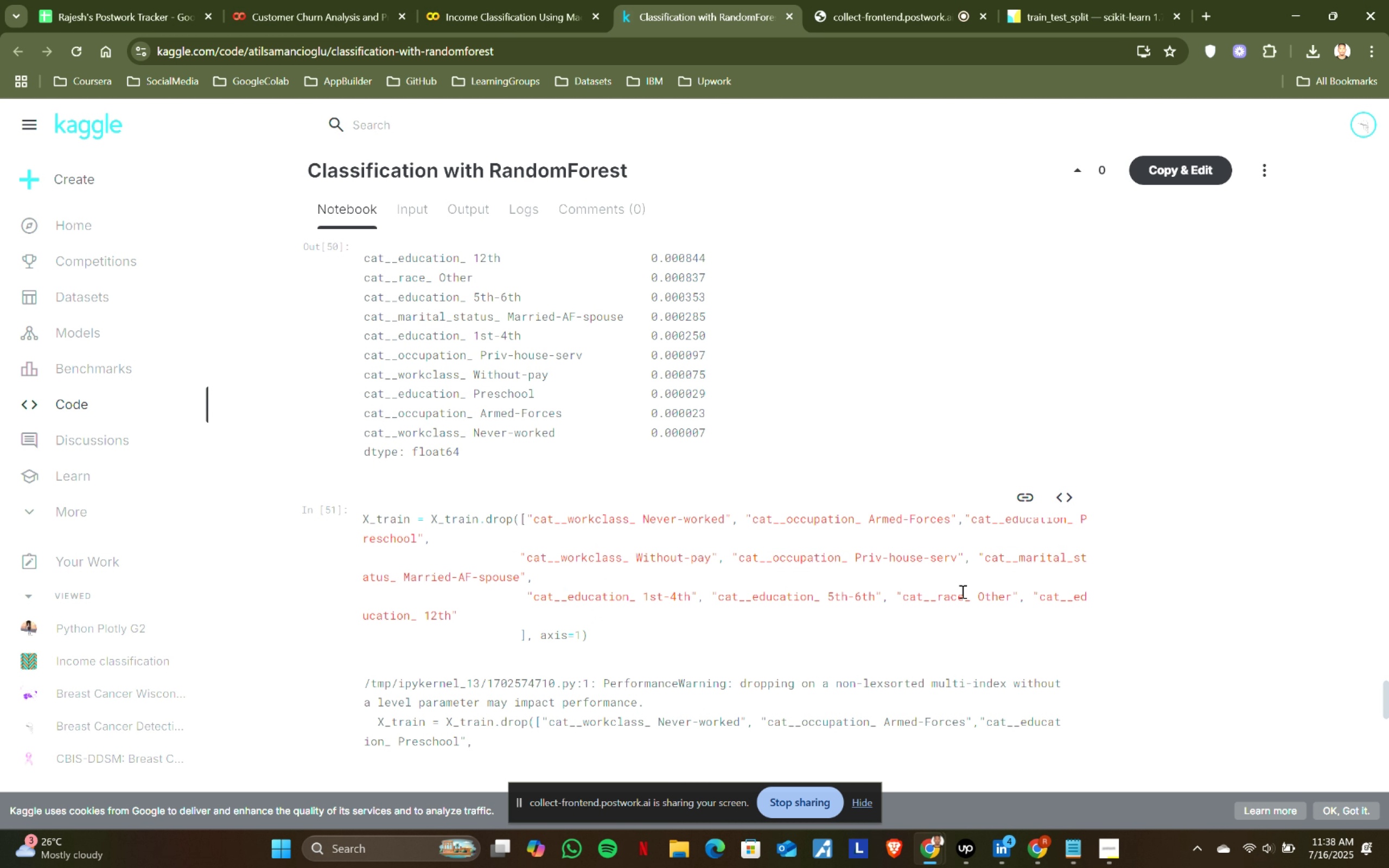 
left_click_drag(start_coordinate=[961, 591], to_coordinate=[981, 591])
 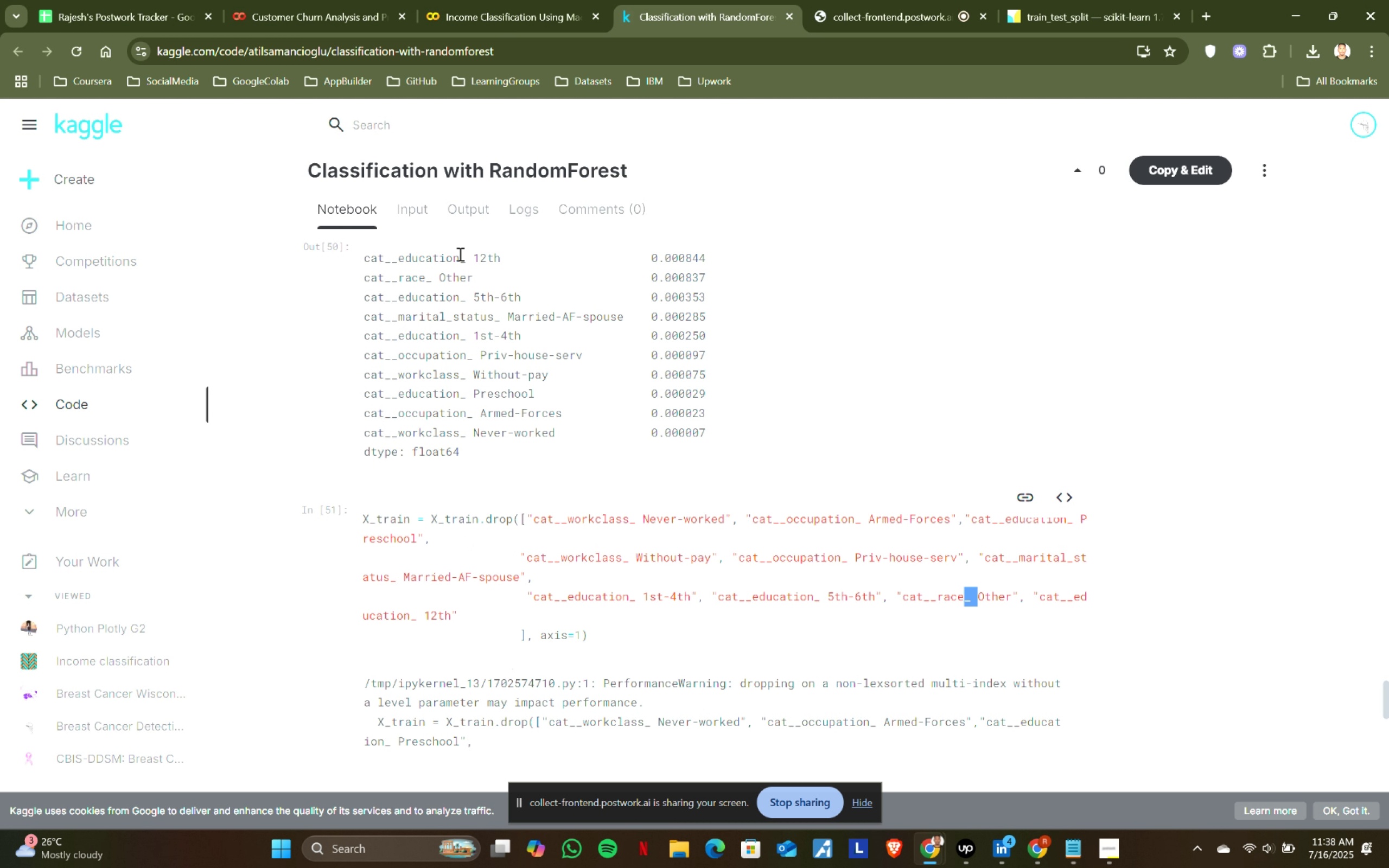 
left_click([570, 0])
 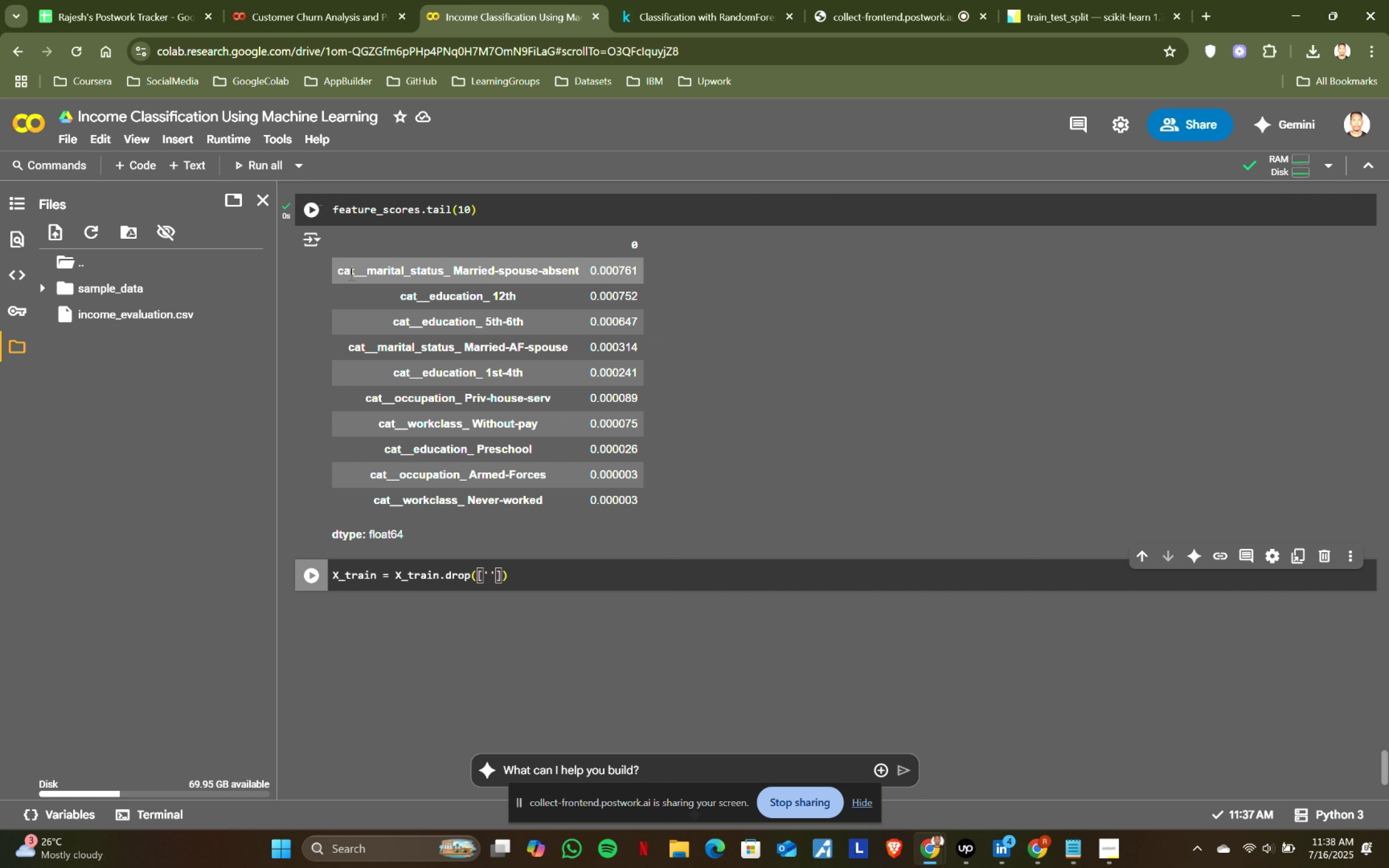 
left_click_drag(start_coordinate=[342, 270], to_coordinate=[578, 272])
 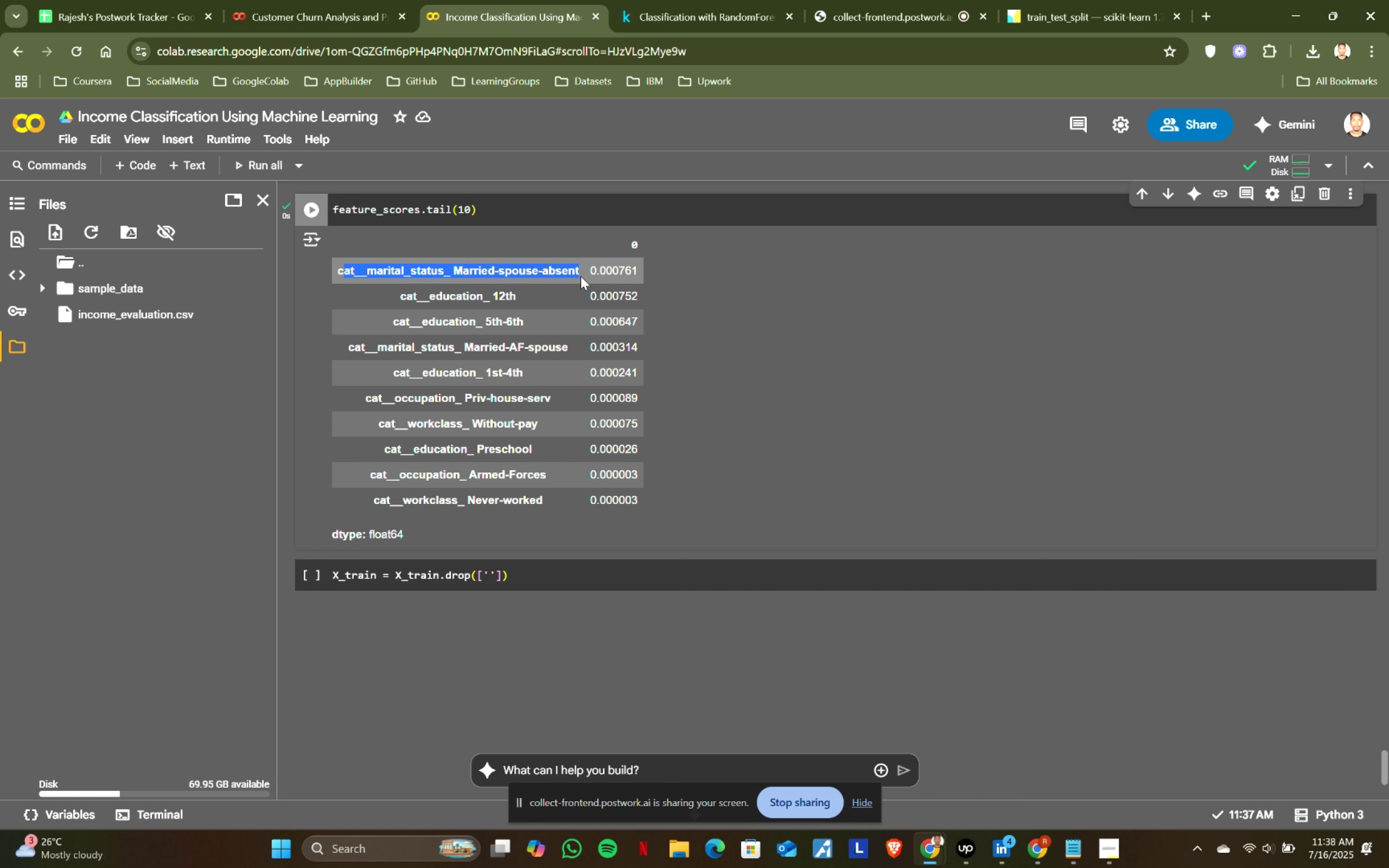 
key(Control+ControlLeft)
 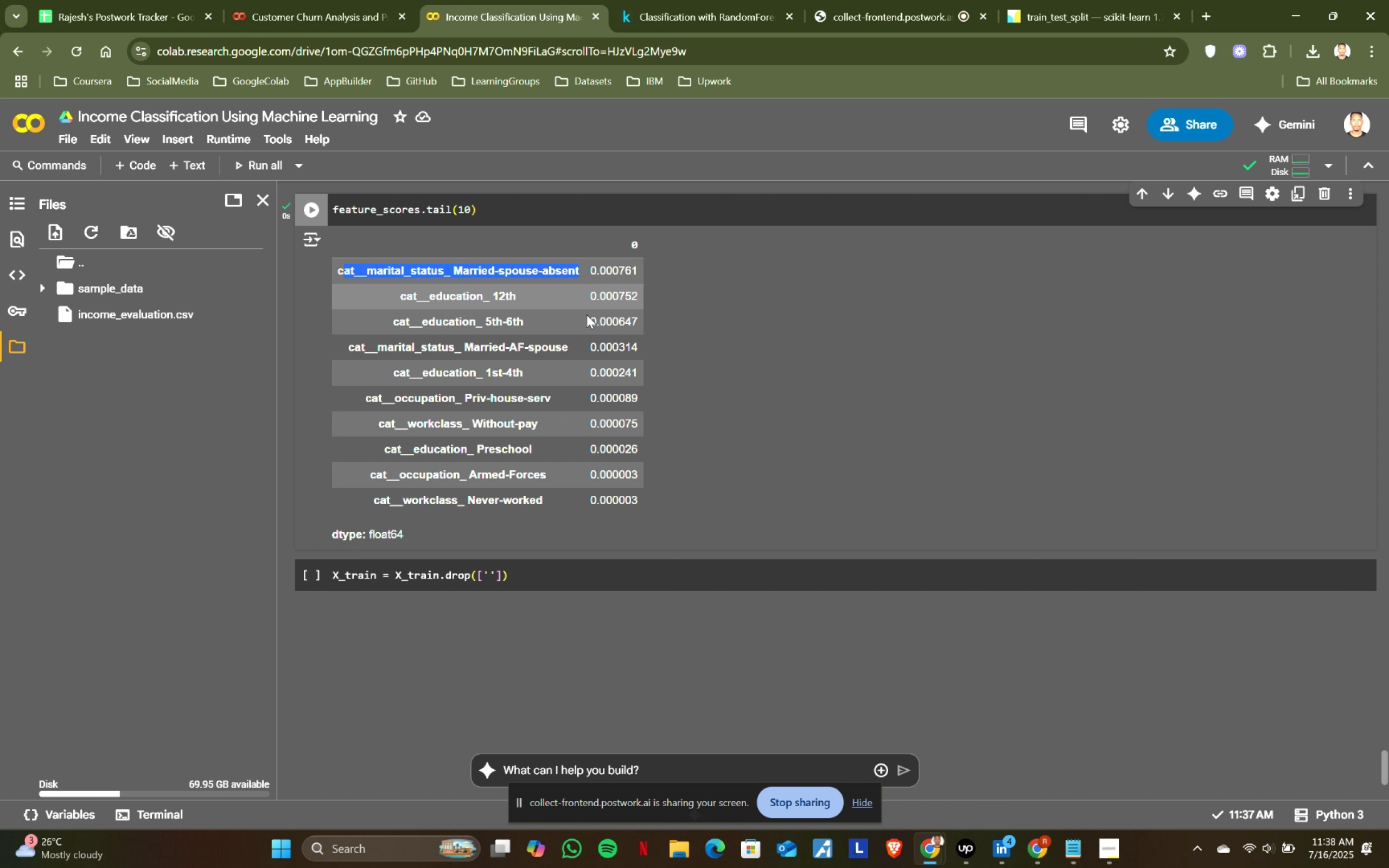 
key(Control+C)
 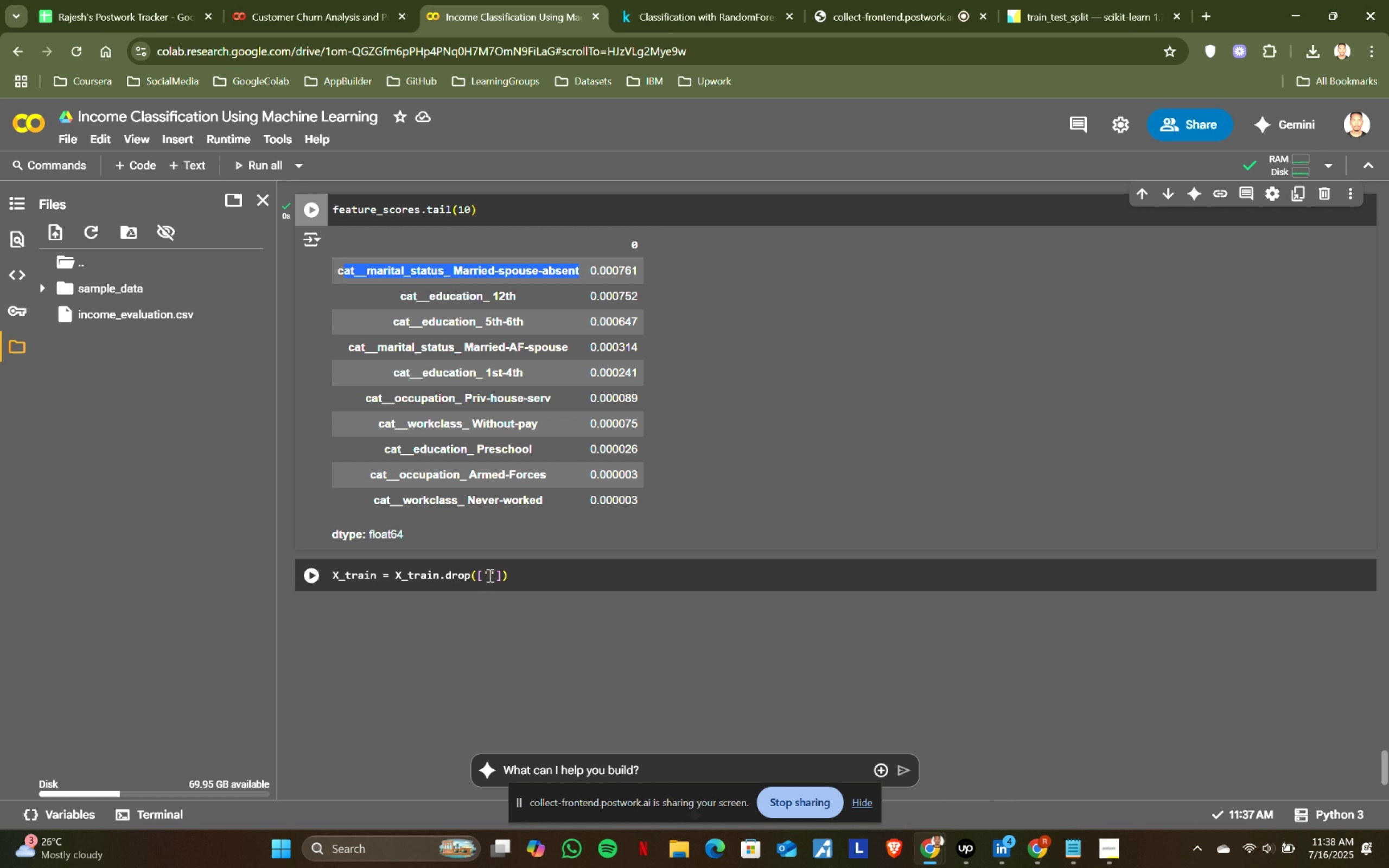 
left_click([489, 575])
 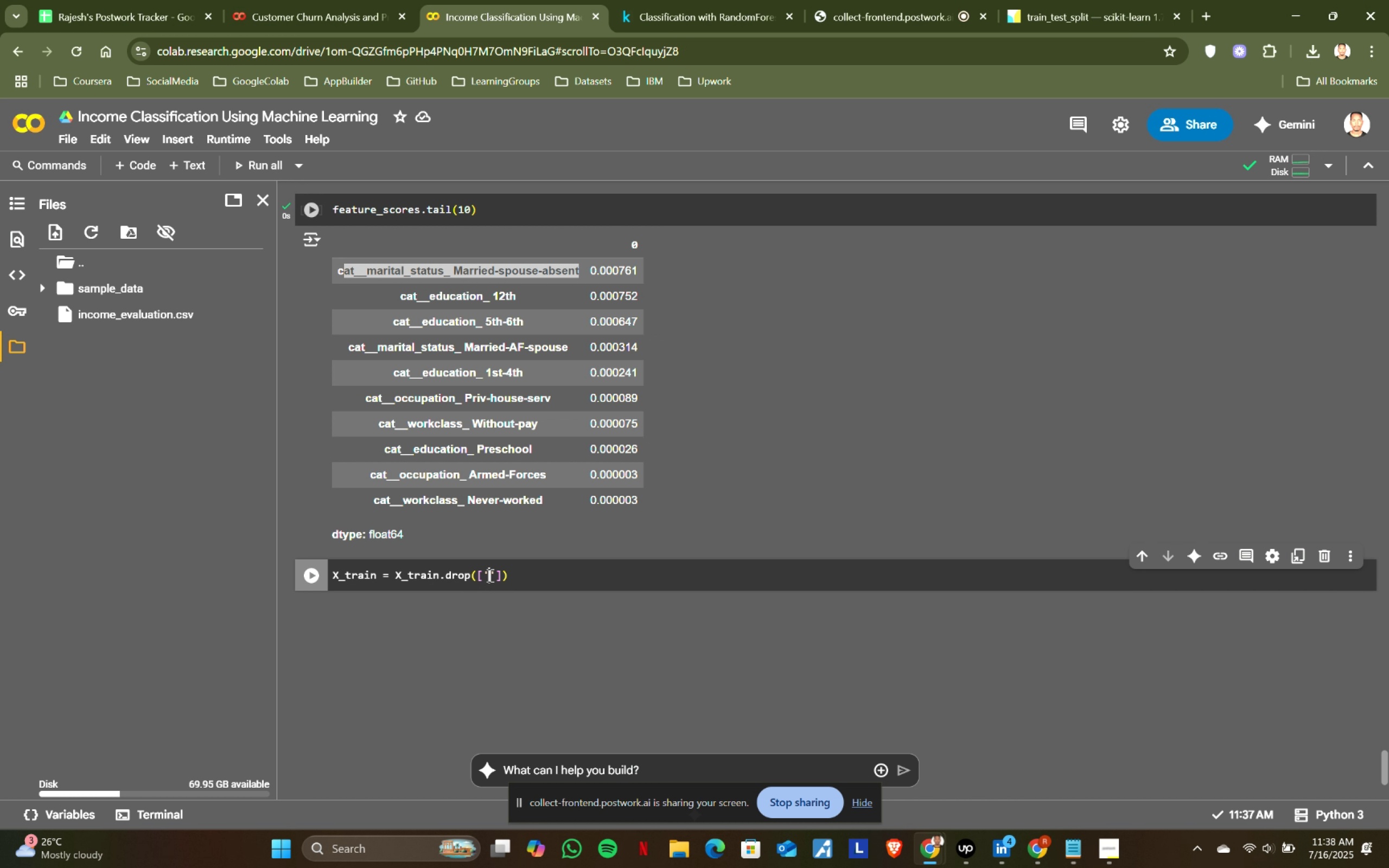 
key(Control+ControlLeft)
 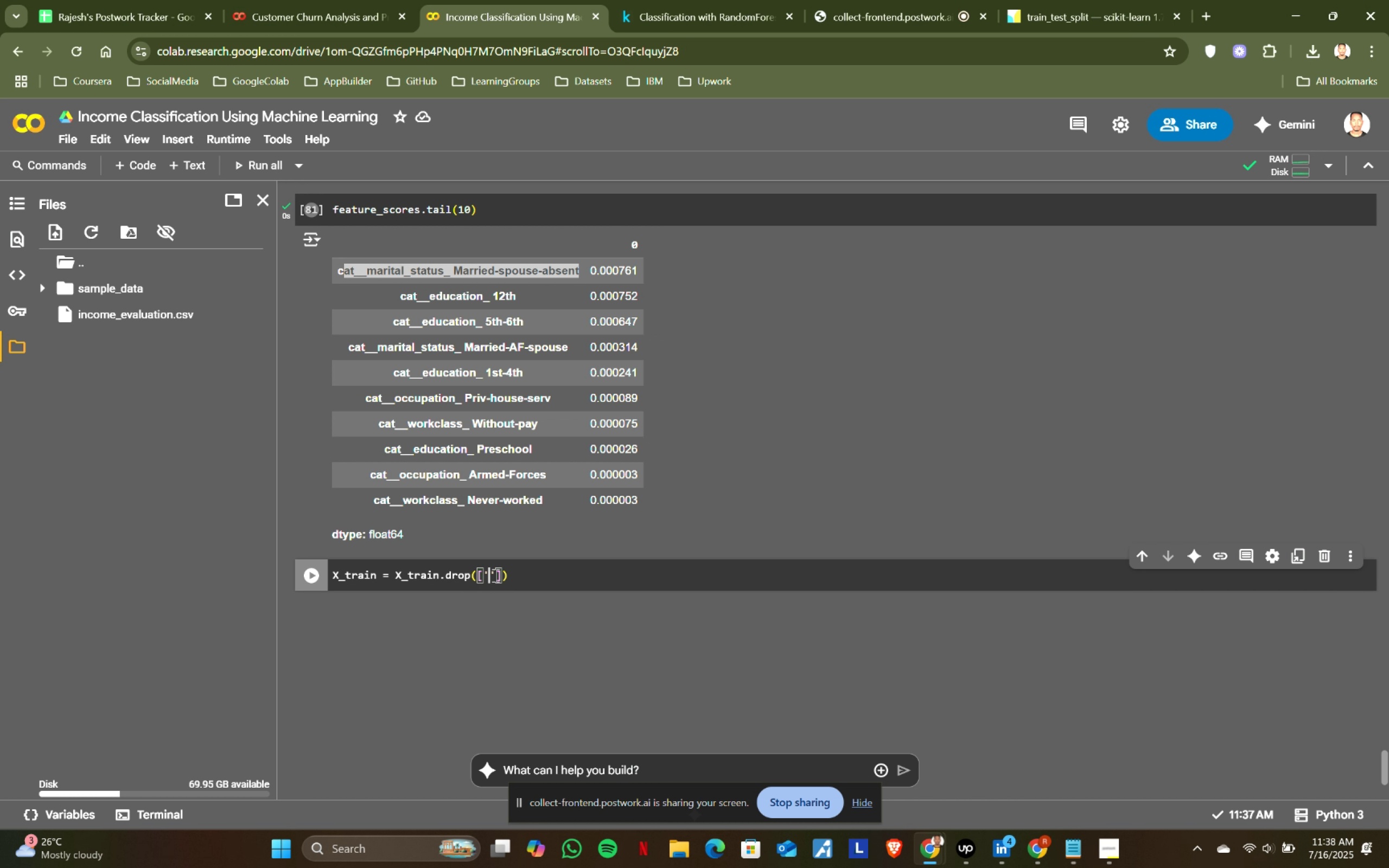 
key(Control+V)
 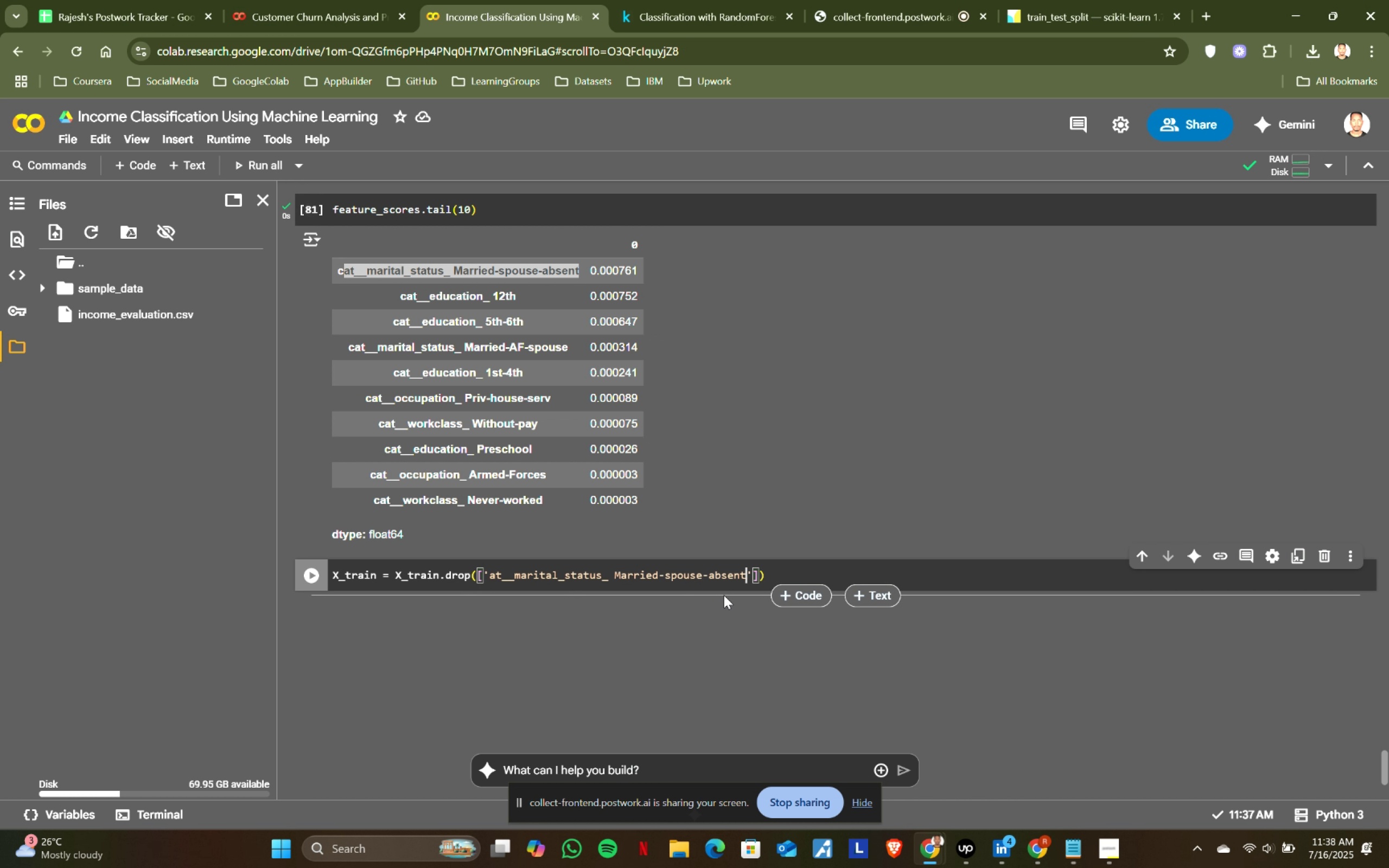 
key(ArrowRight)
 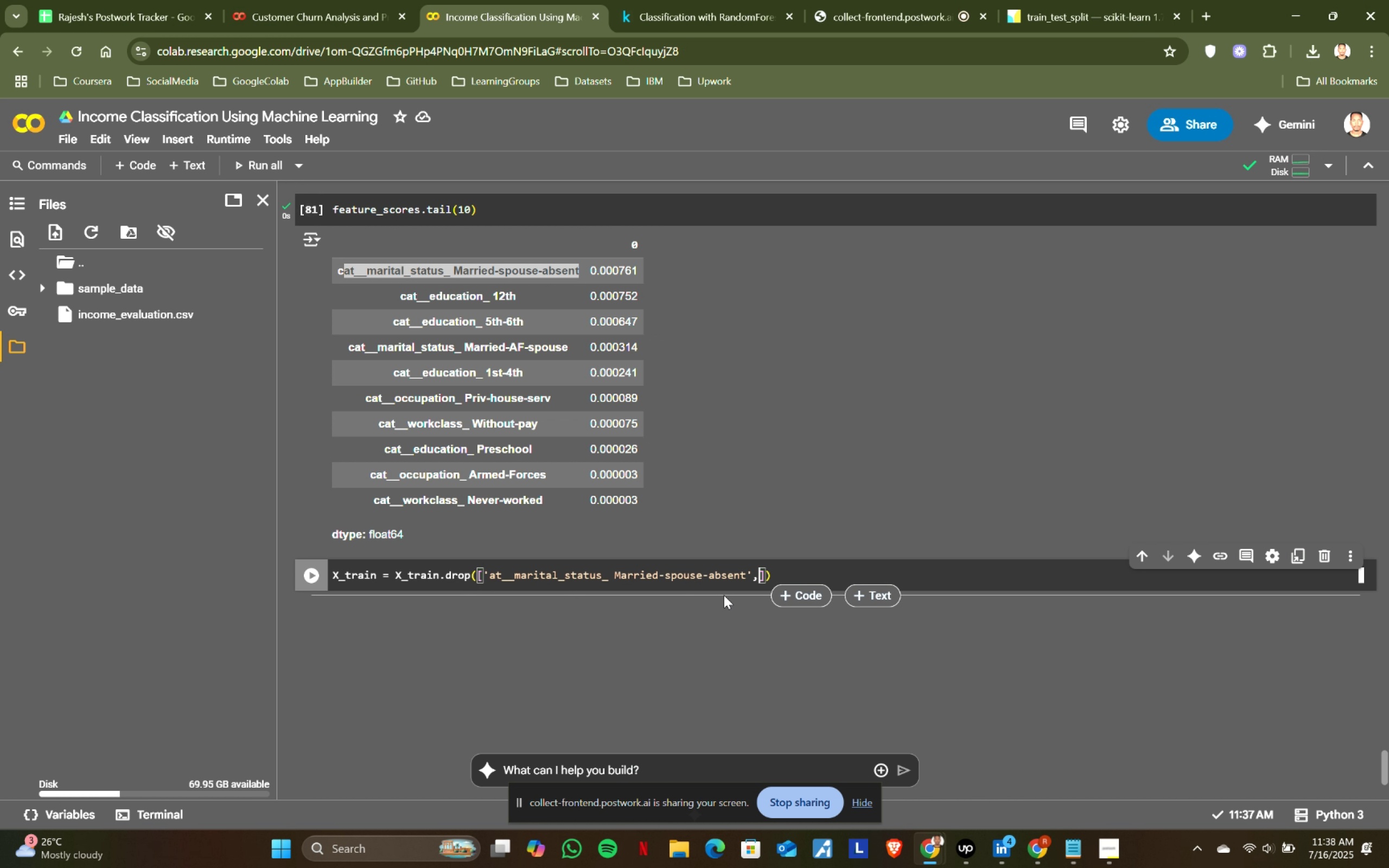 
key(Comma)
 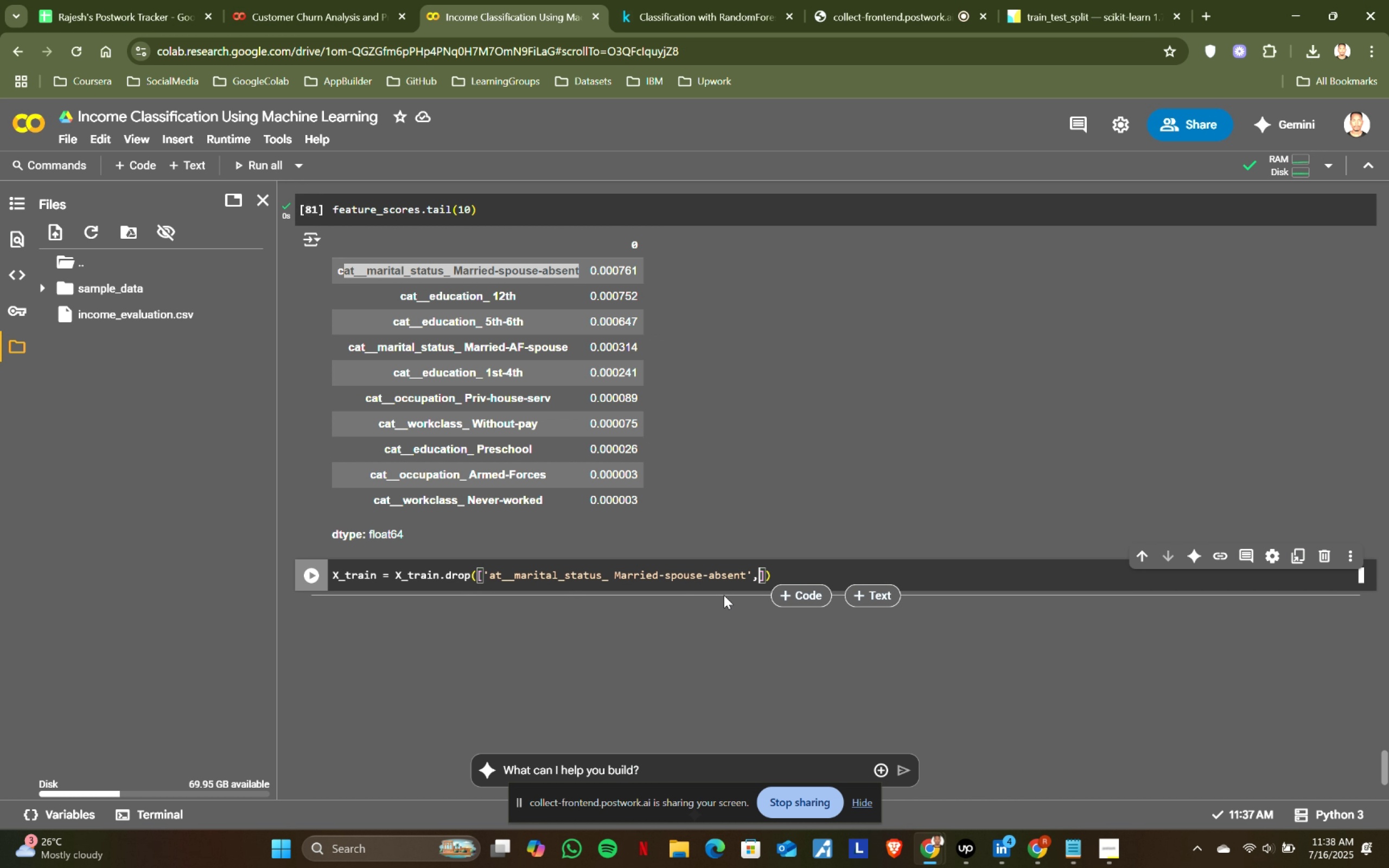 
key(Space)
 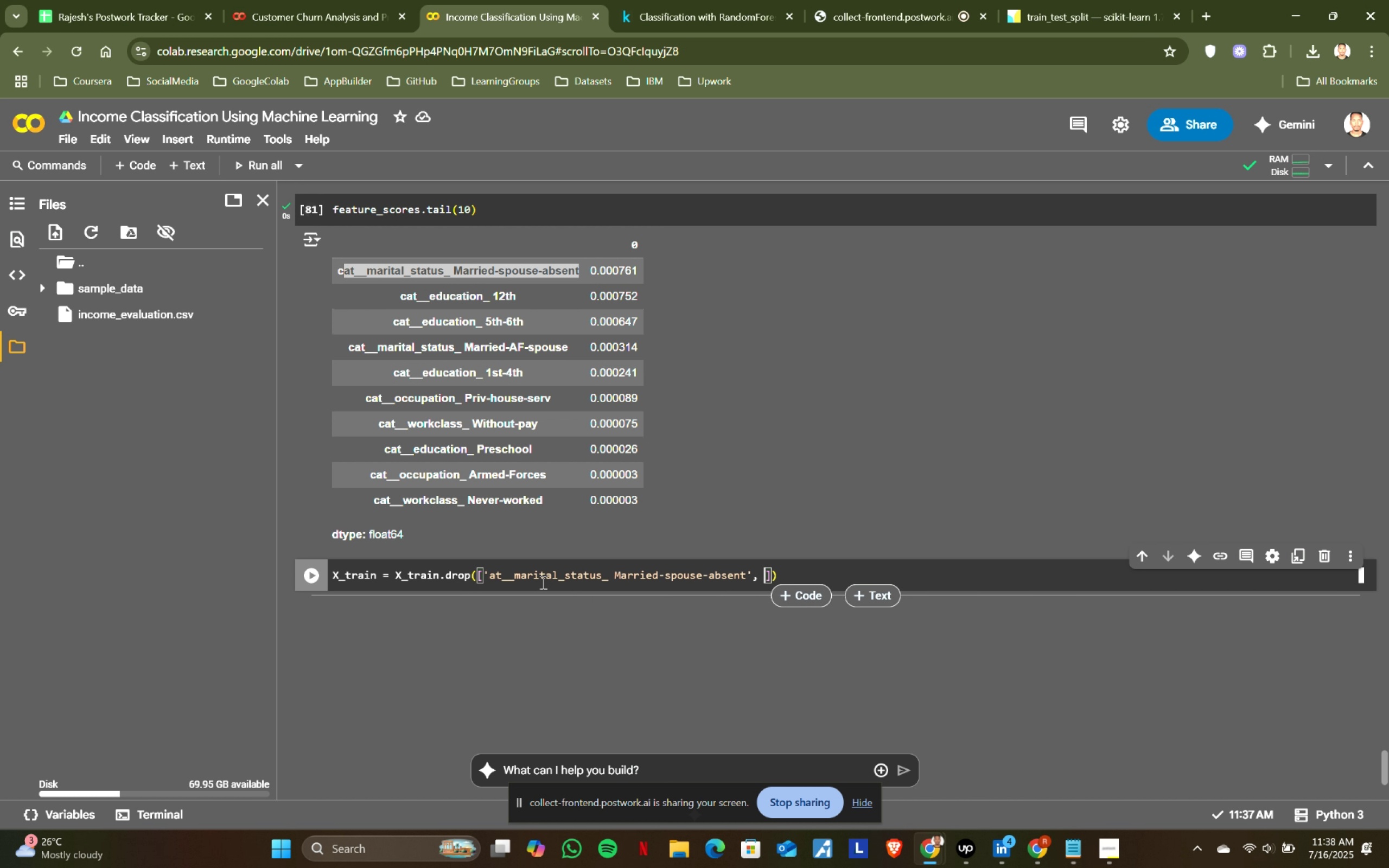 
left_click([487, 570])
 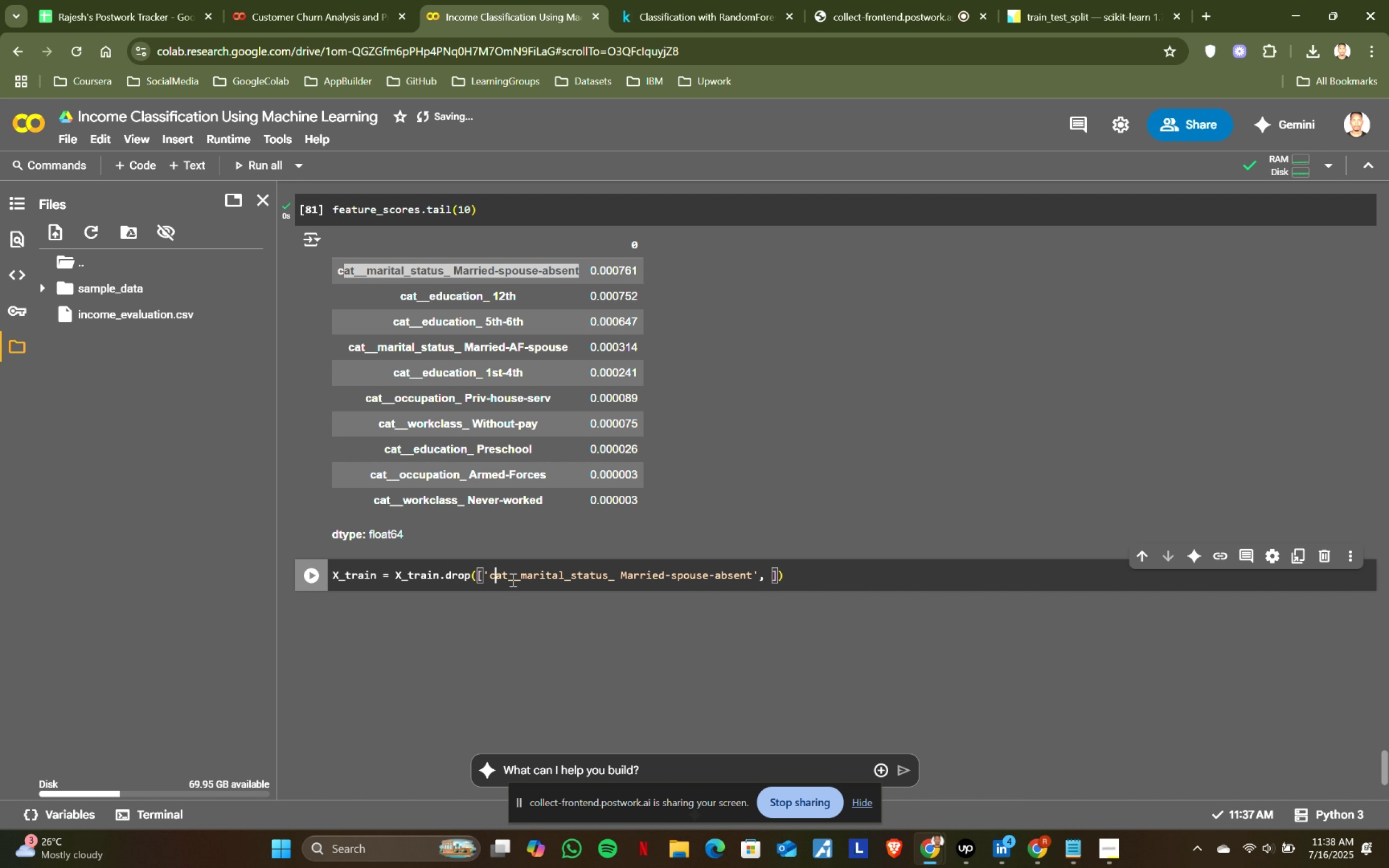 
key(C)
 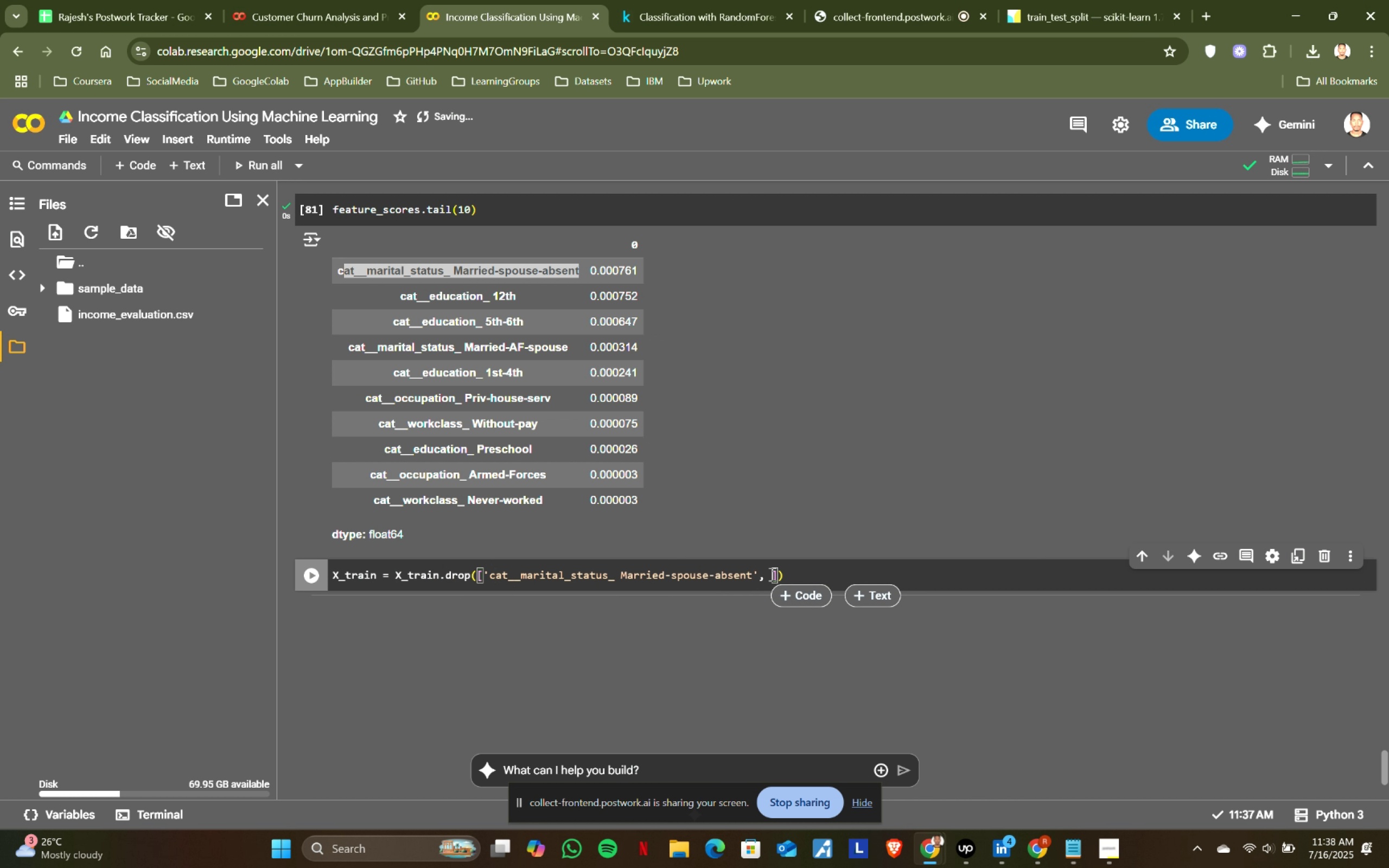 
left_click([770, 573])
 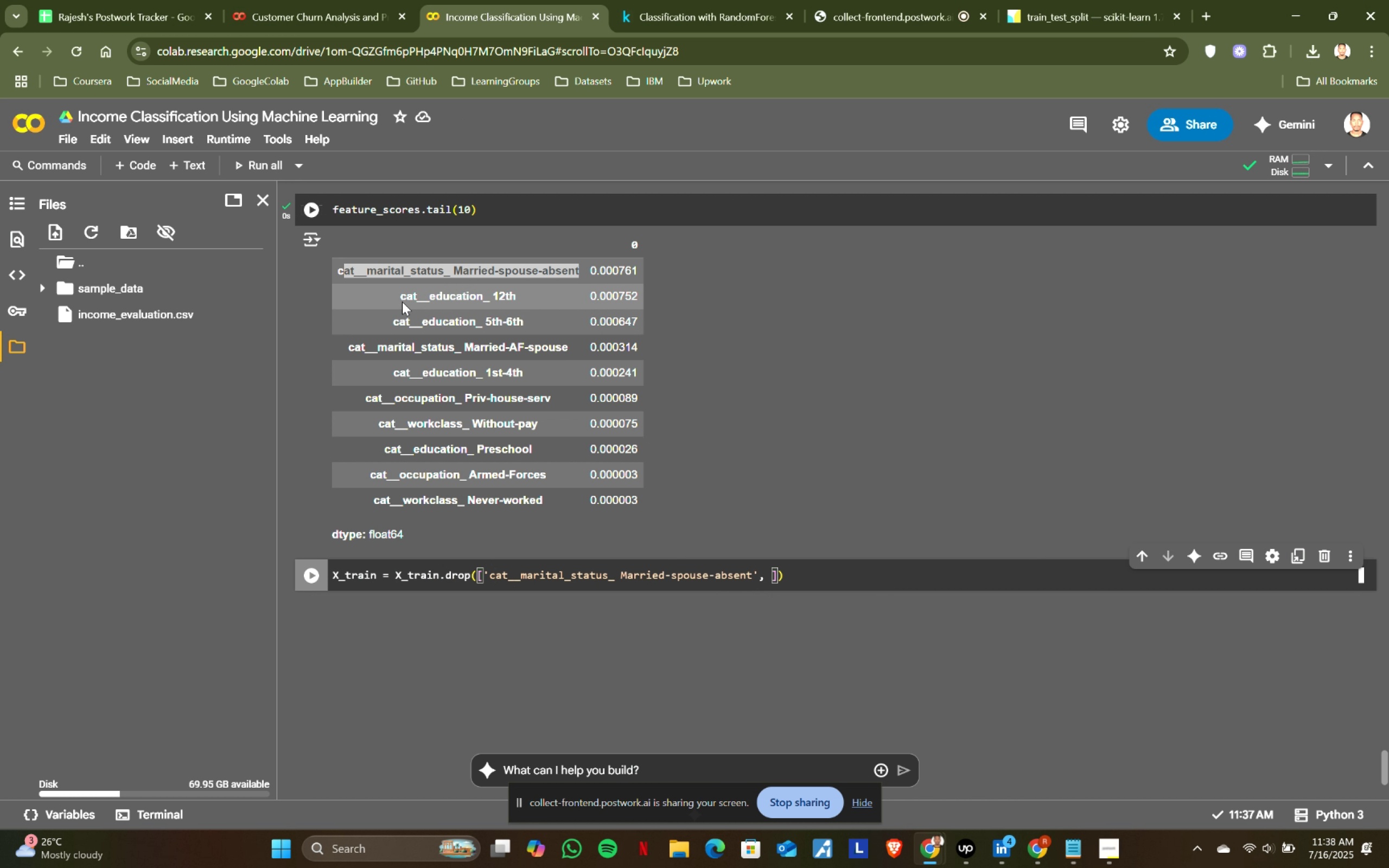 
left_click_drag(start_coordinate=[399, 291], to_coordinate=[543, 301])
 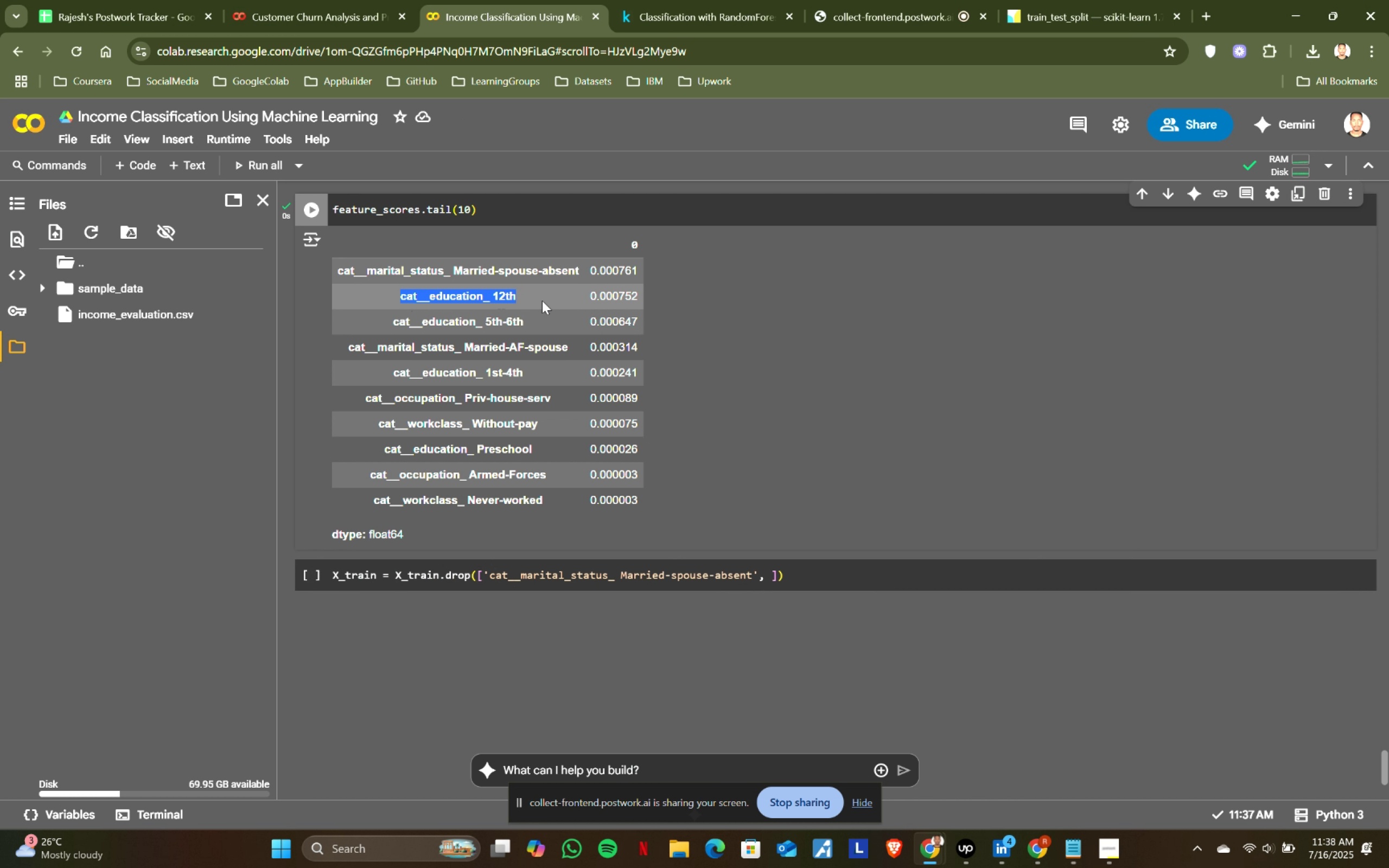 
key(Control+ControlLeft)
 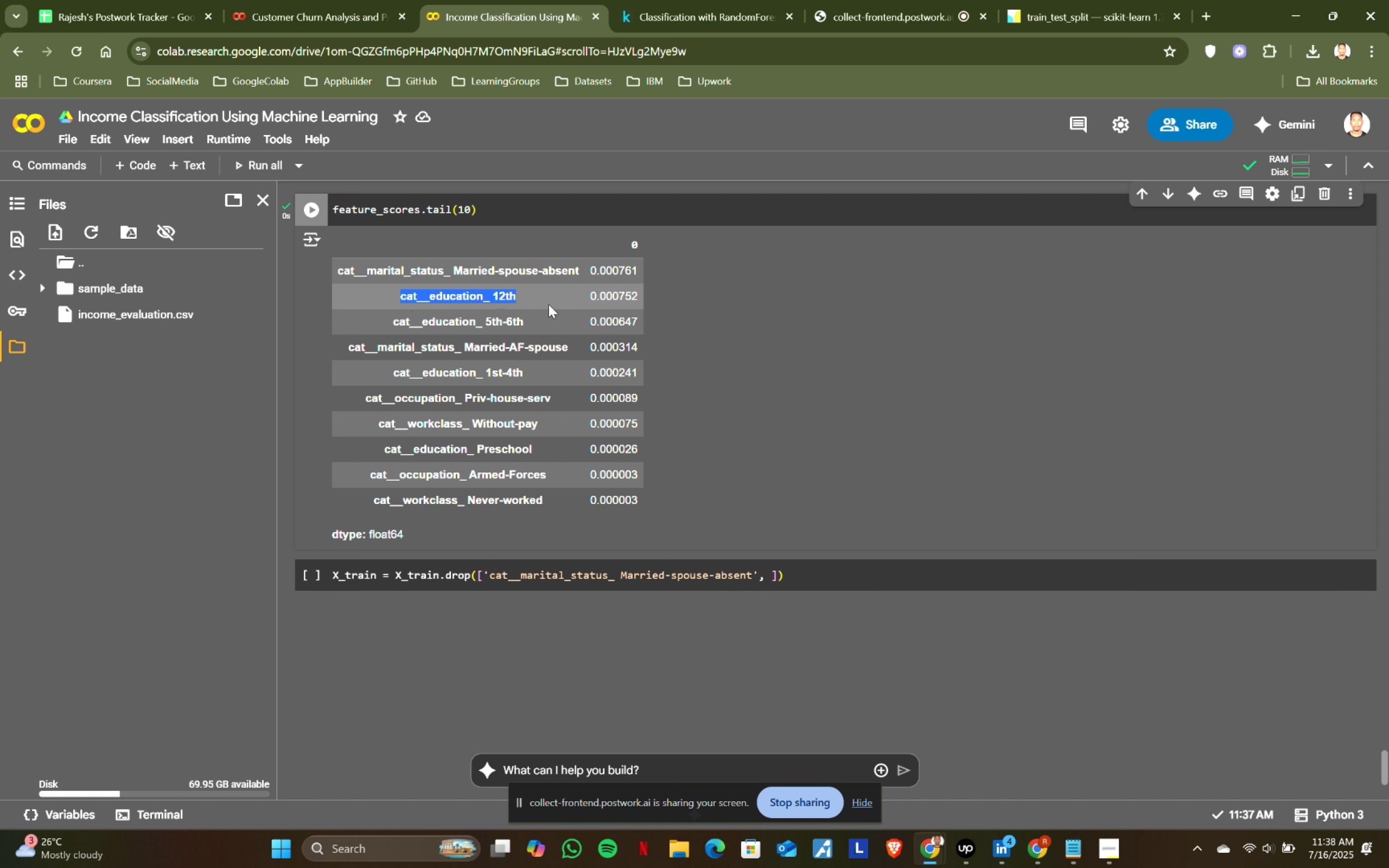 
key(Control+C)
 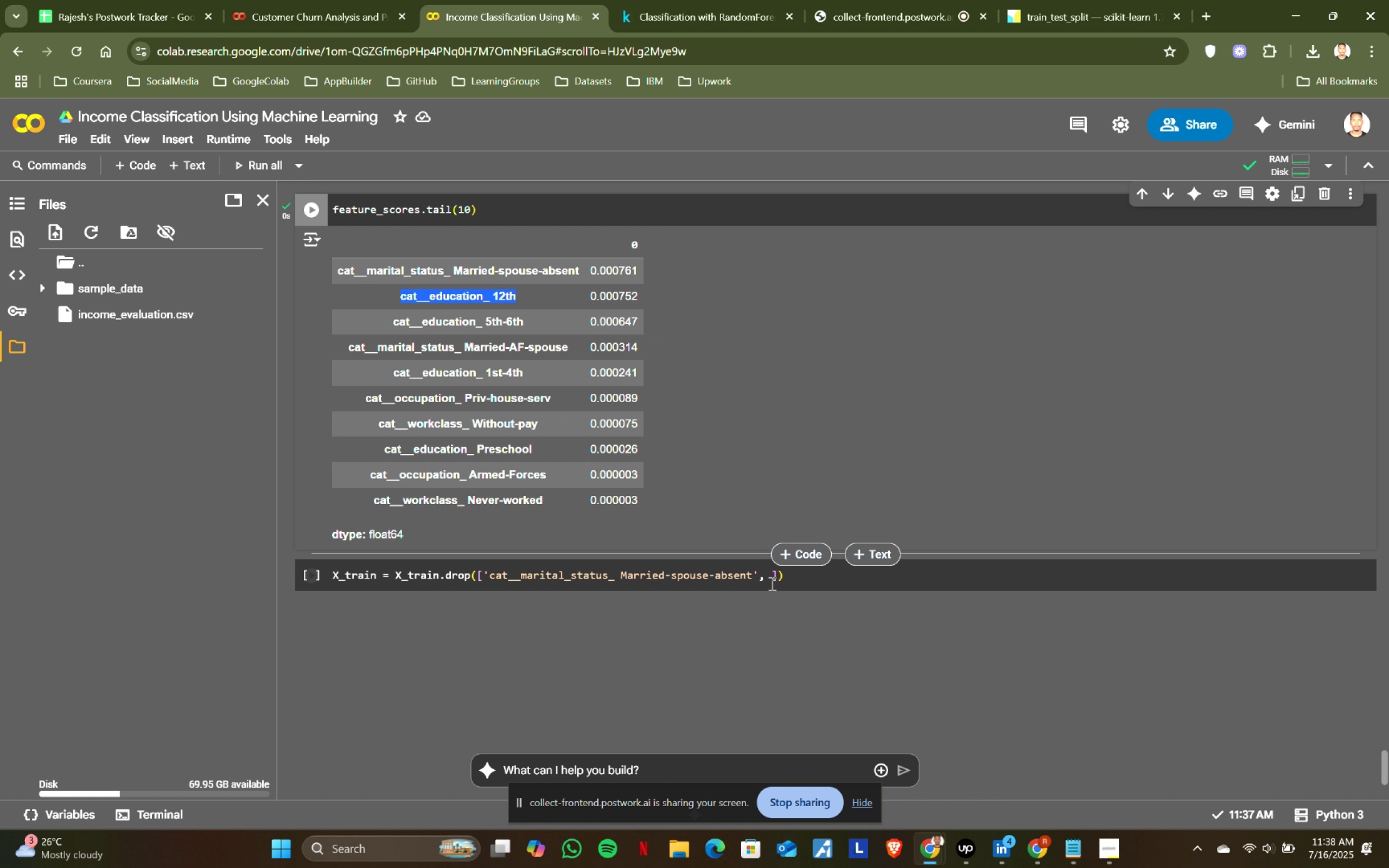 
left_click([772, 578])
 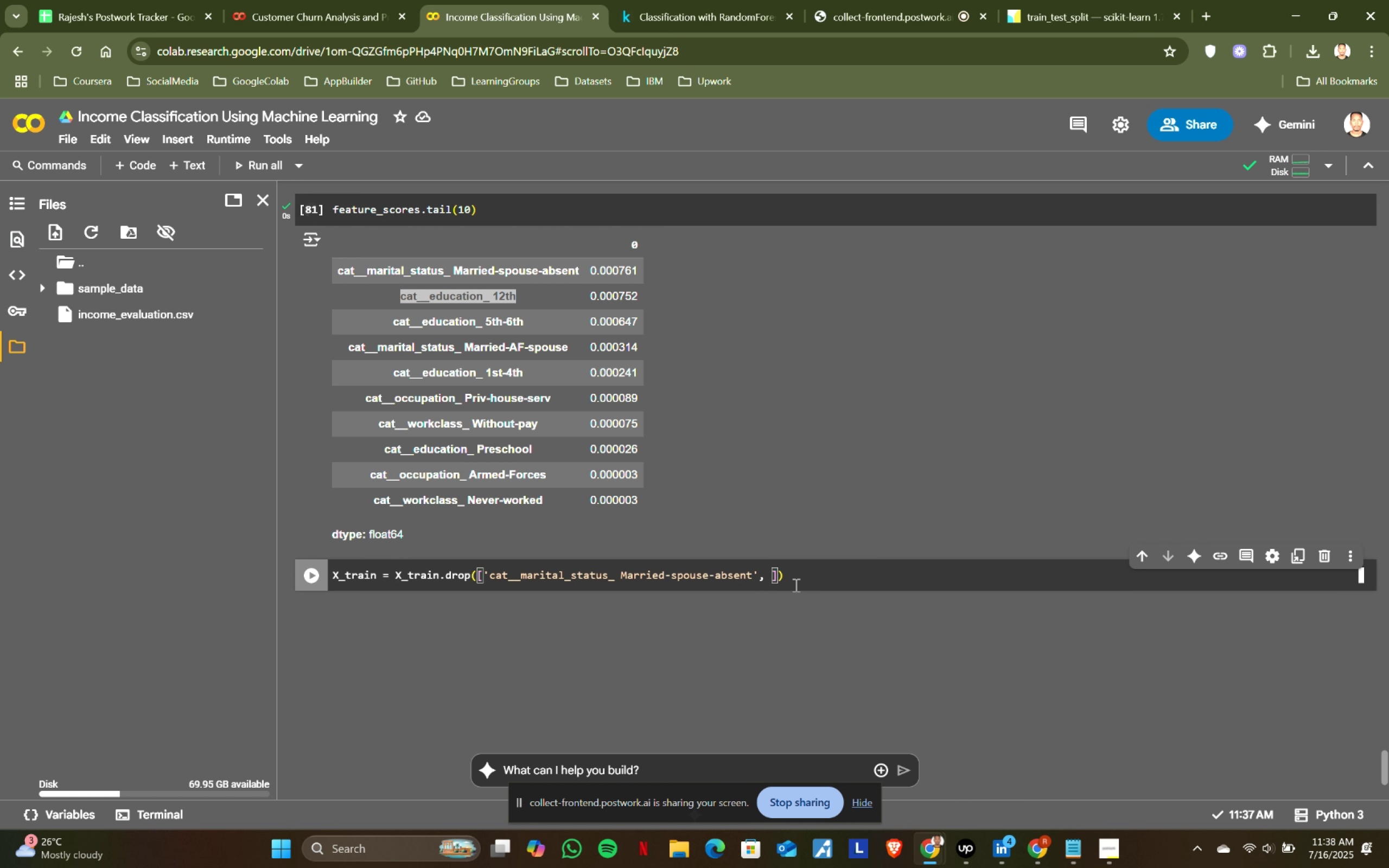 
key(Quote)
 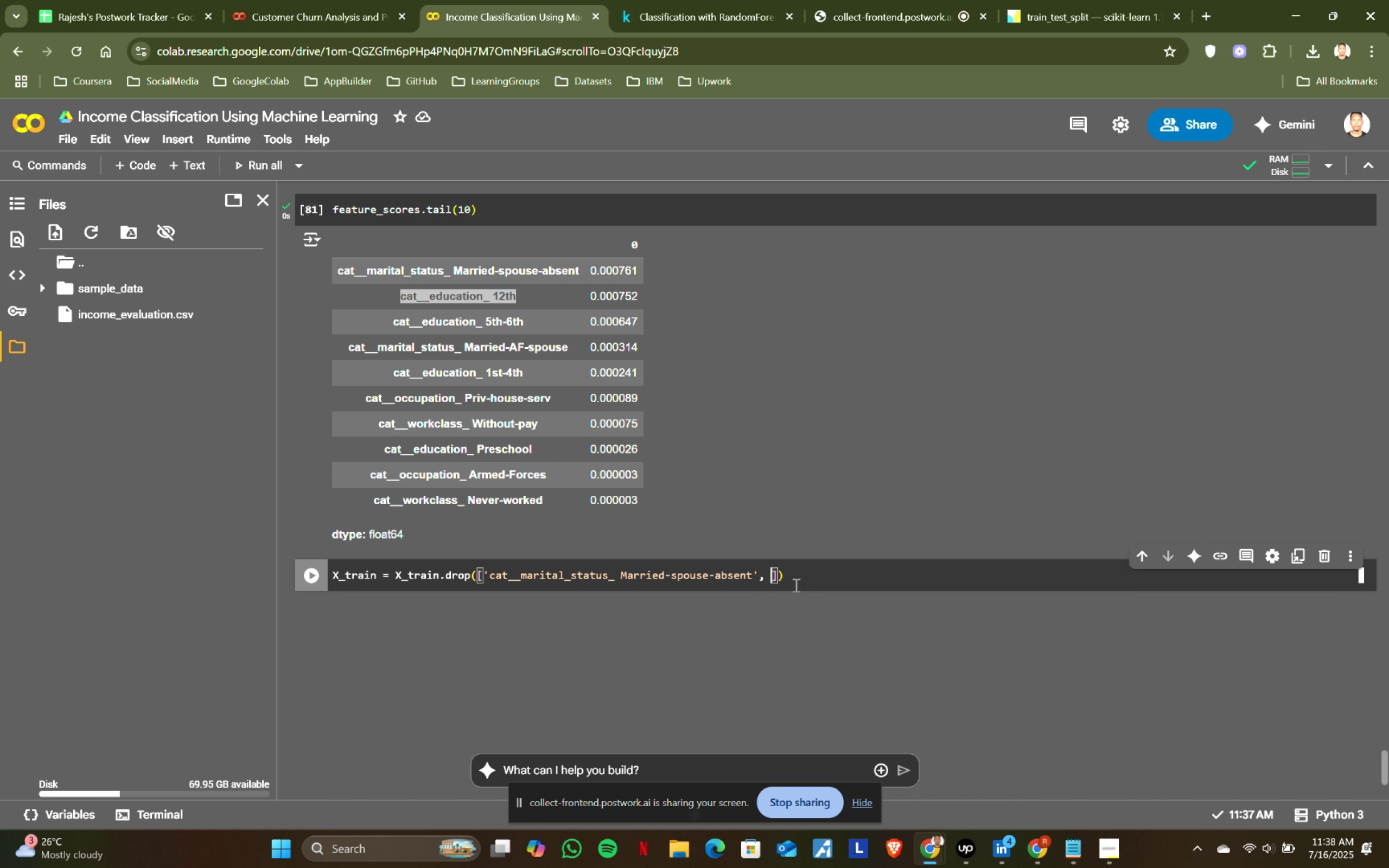 
key(Control+ControlLeft)
 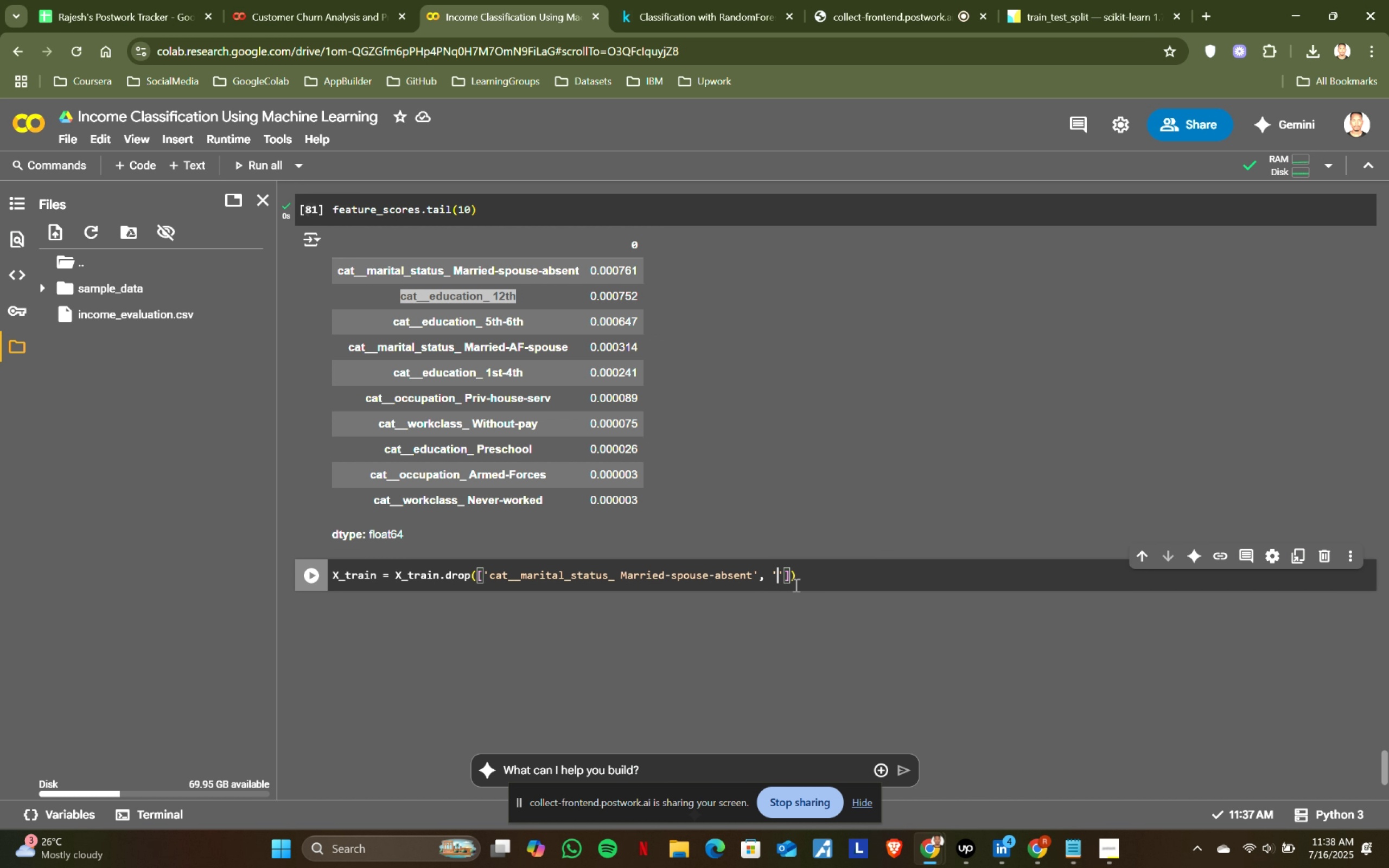 
key(Control+V)
 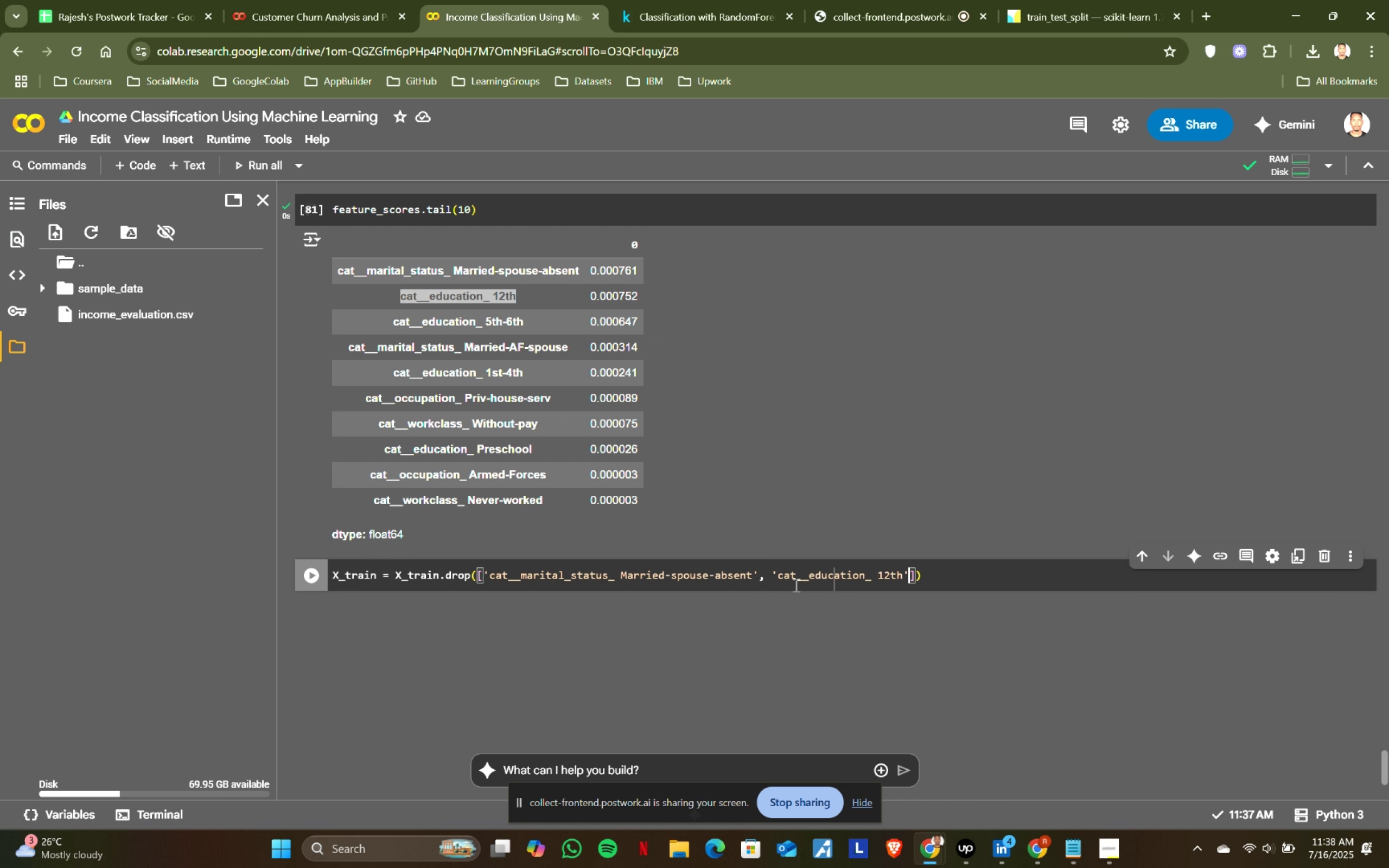 
key(ArrowRight)
 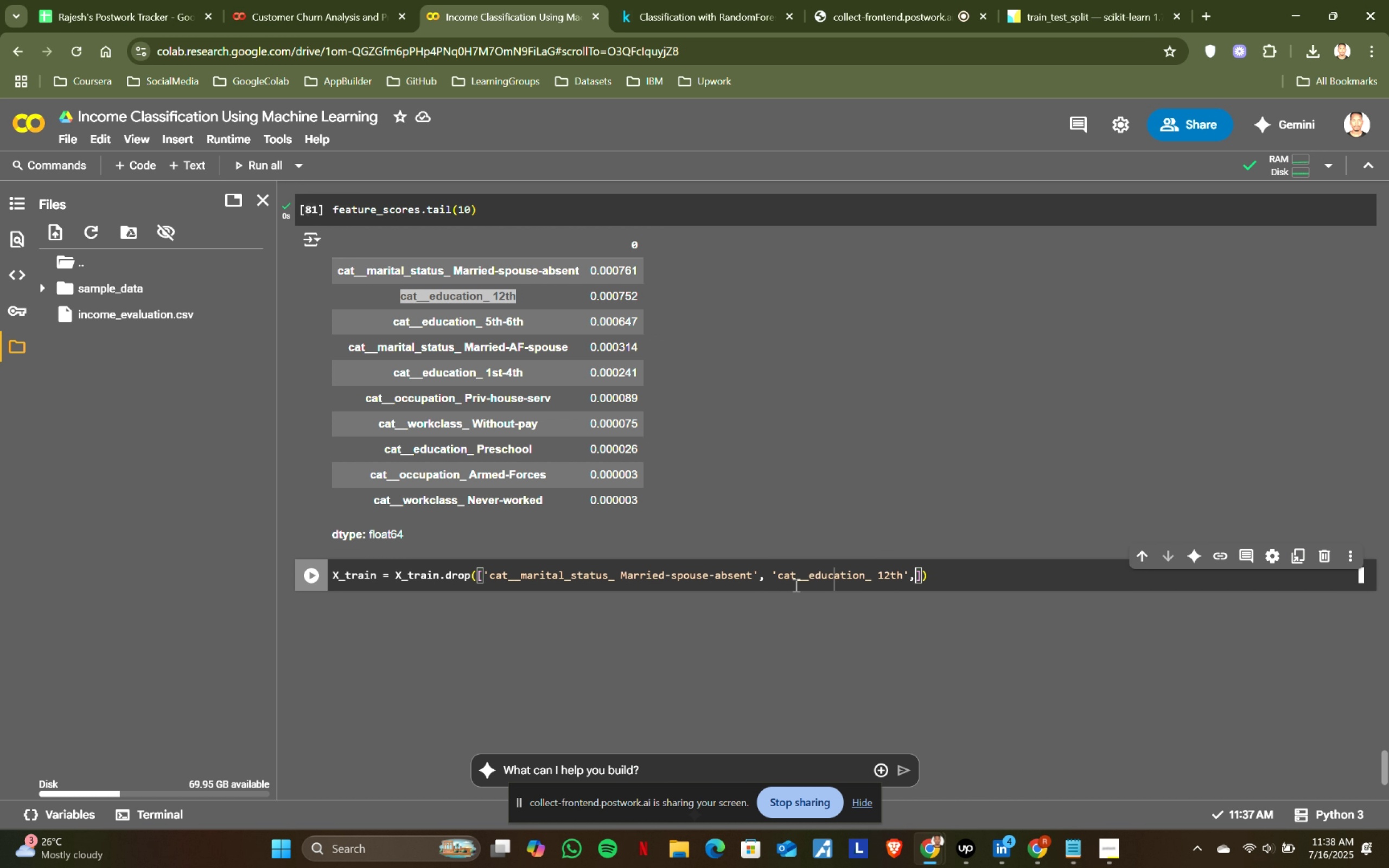 
key(Comma)
 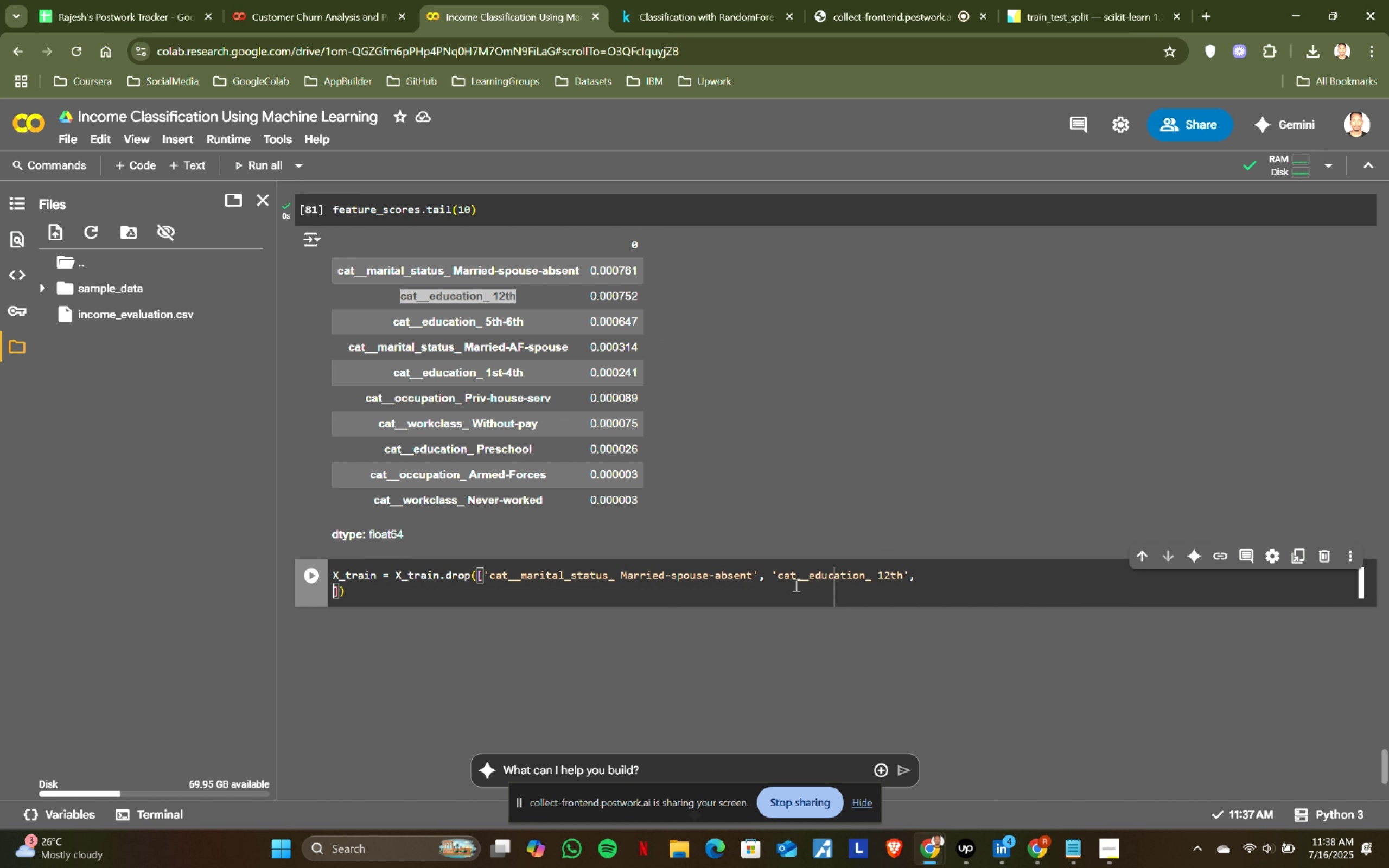 
key(Enter)
 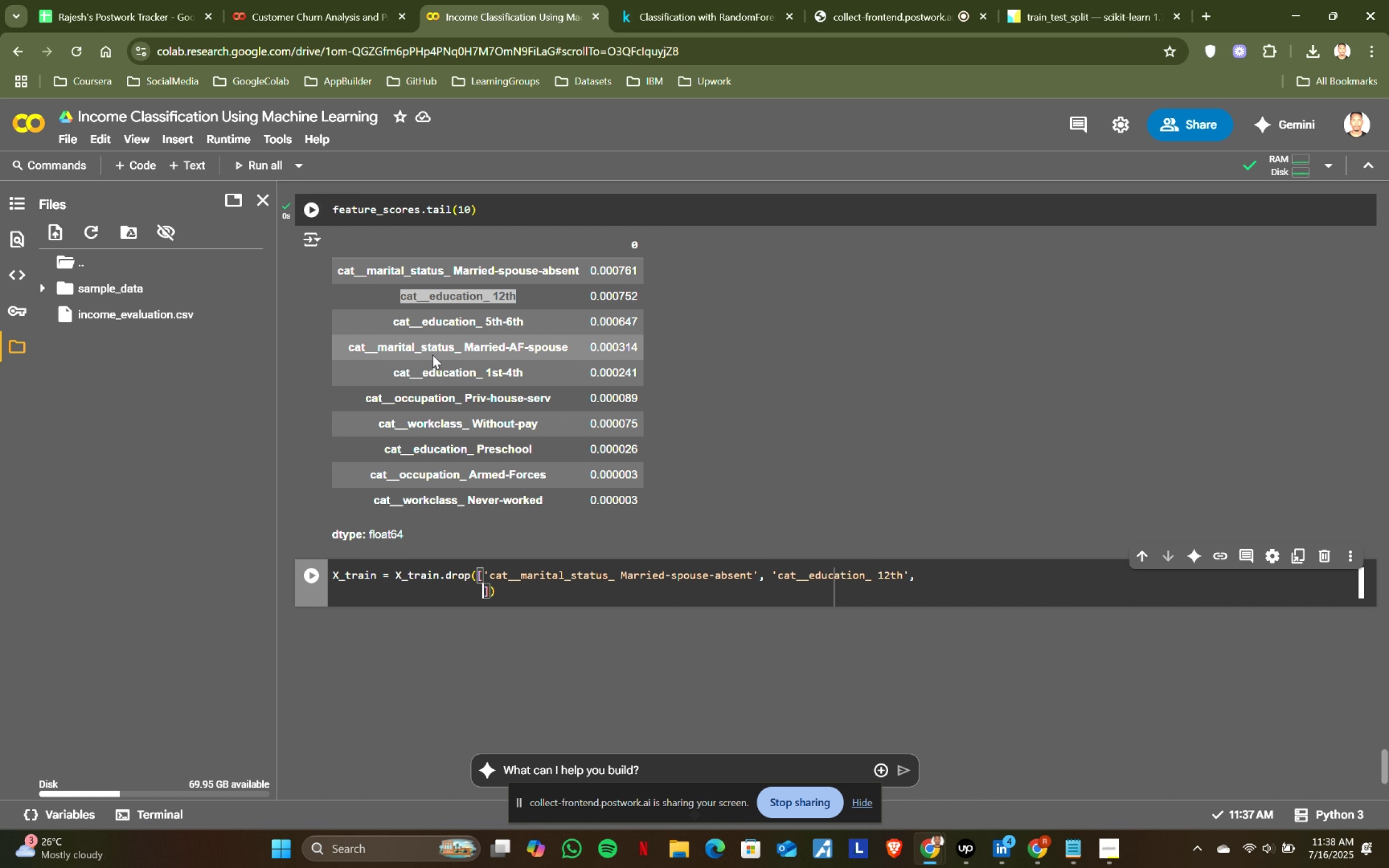 
left_click_drag(start_coordinate=[393, 322], to_coordinate=[554, 326])
 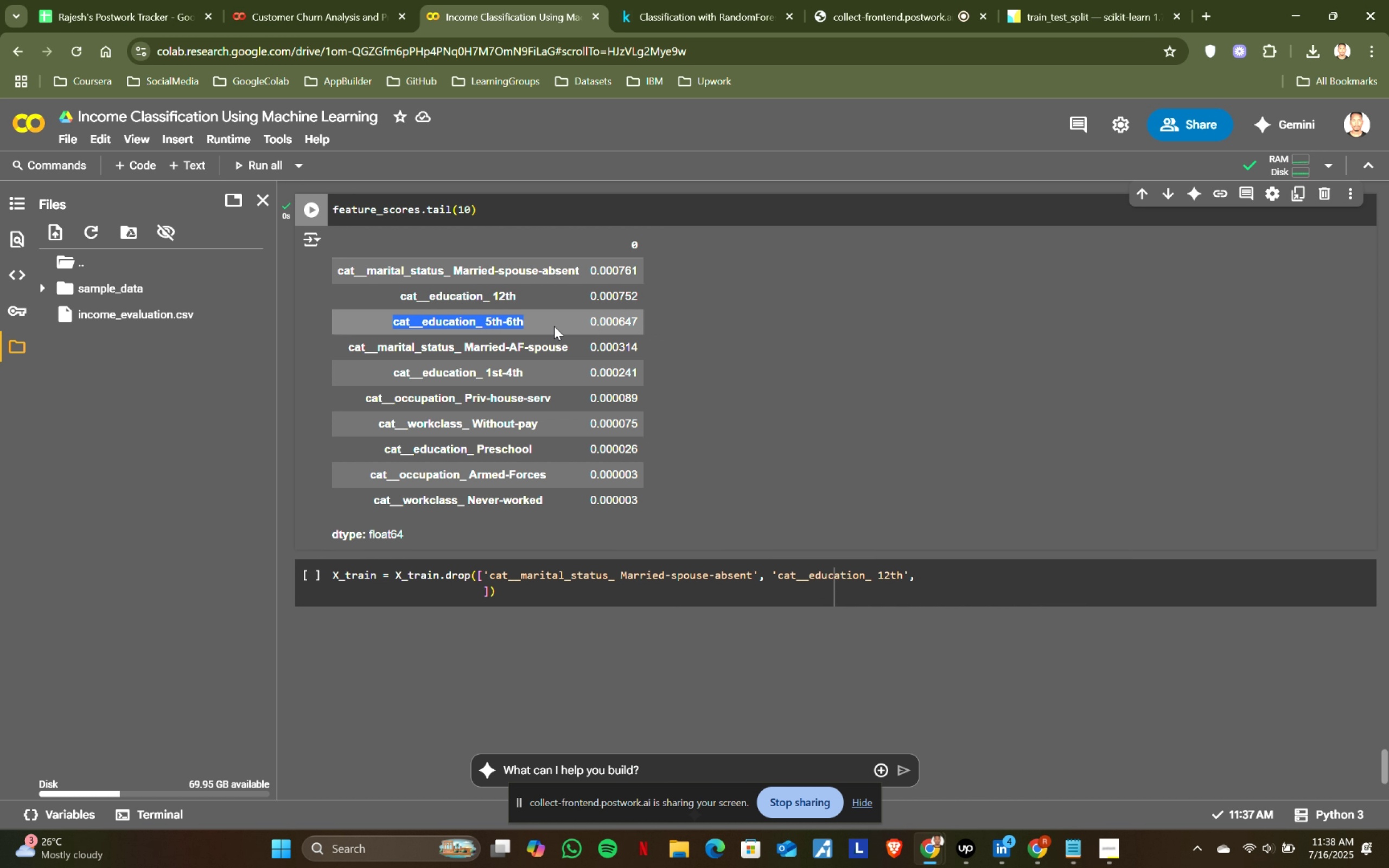 
key(Control+ControlLeft)
 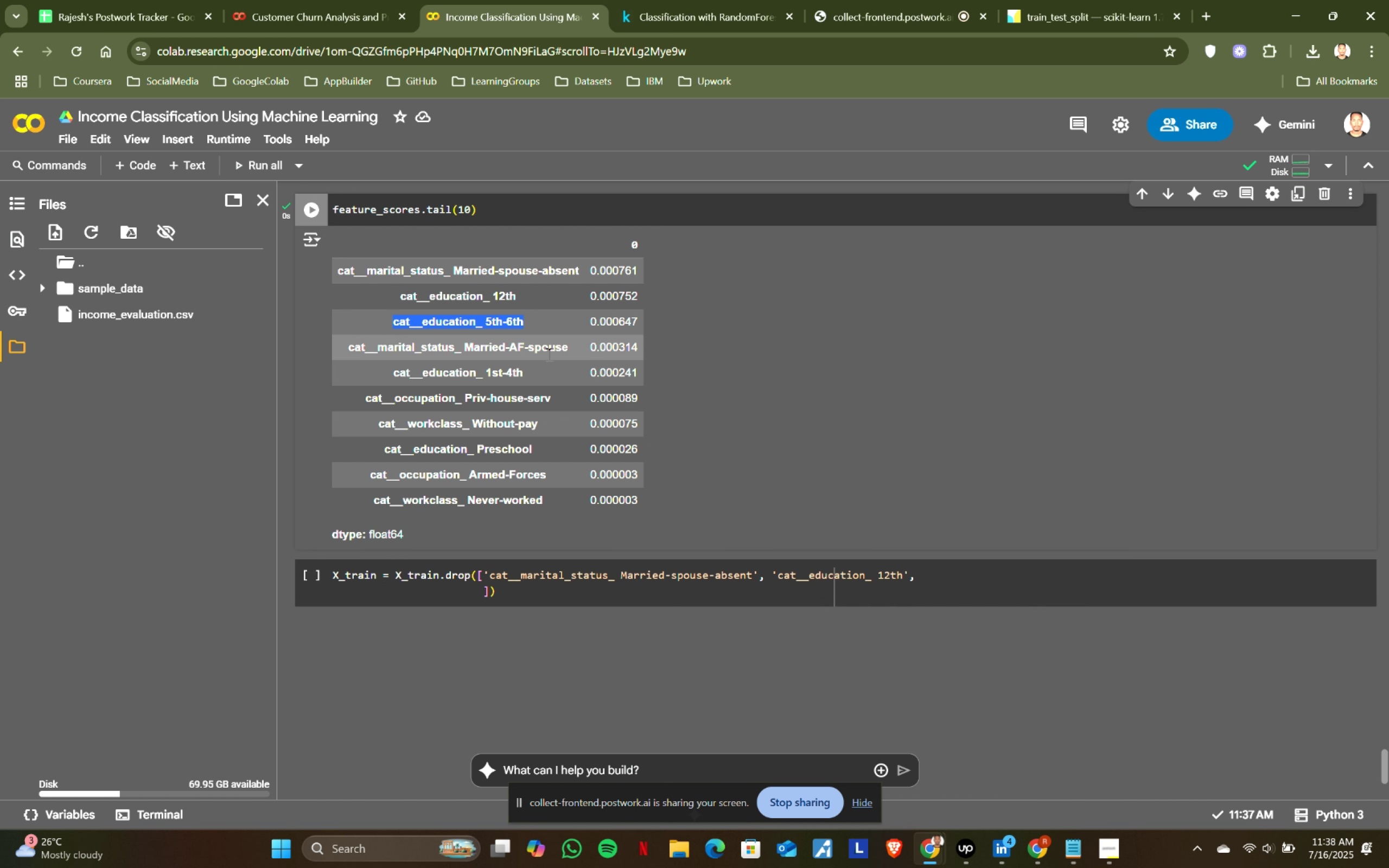 
key(Control+C)
 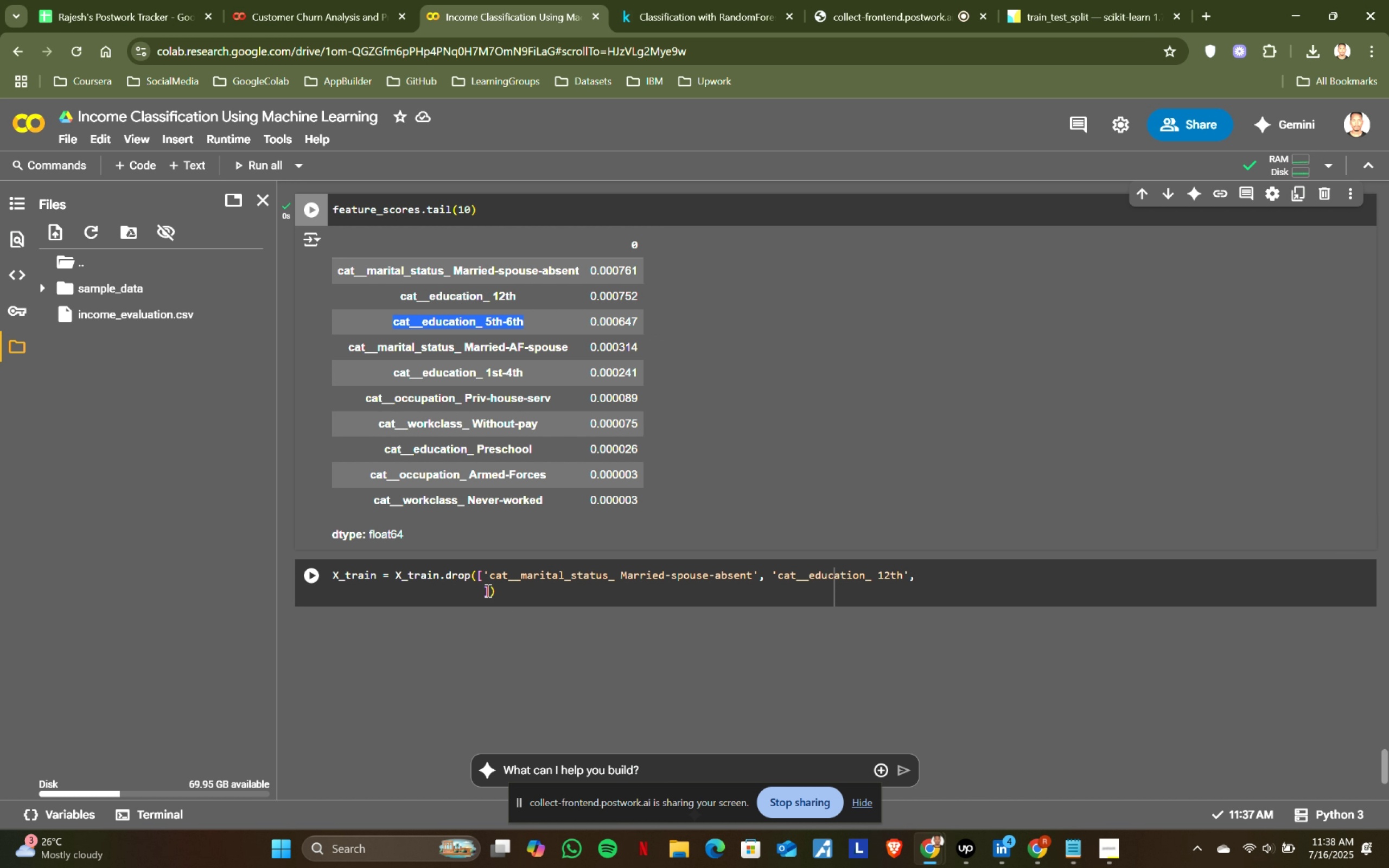 
left_click([487, 590])
 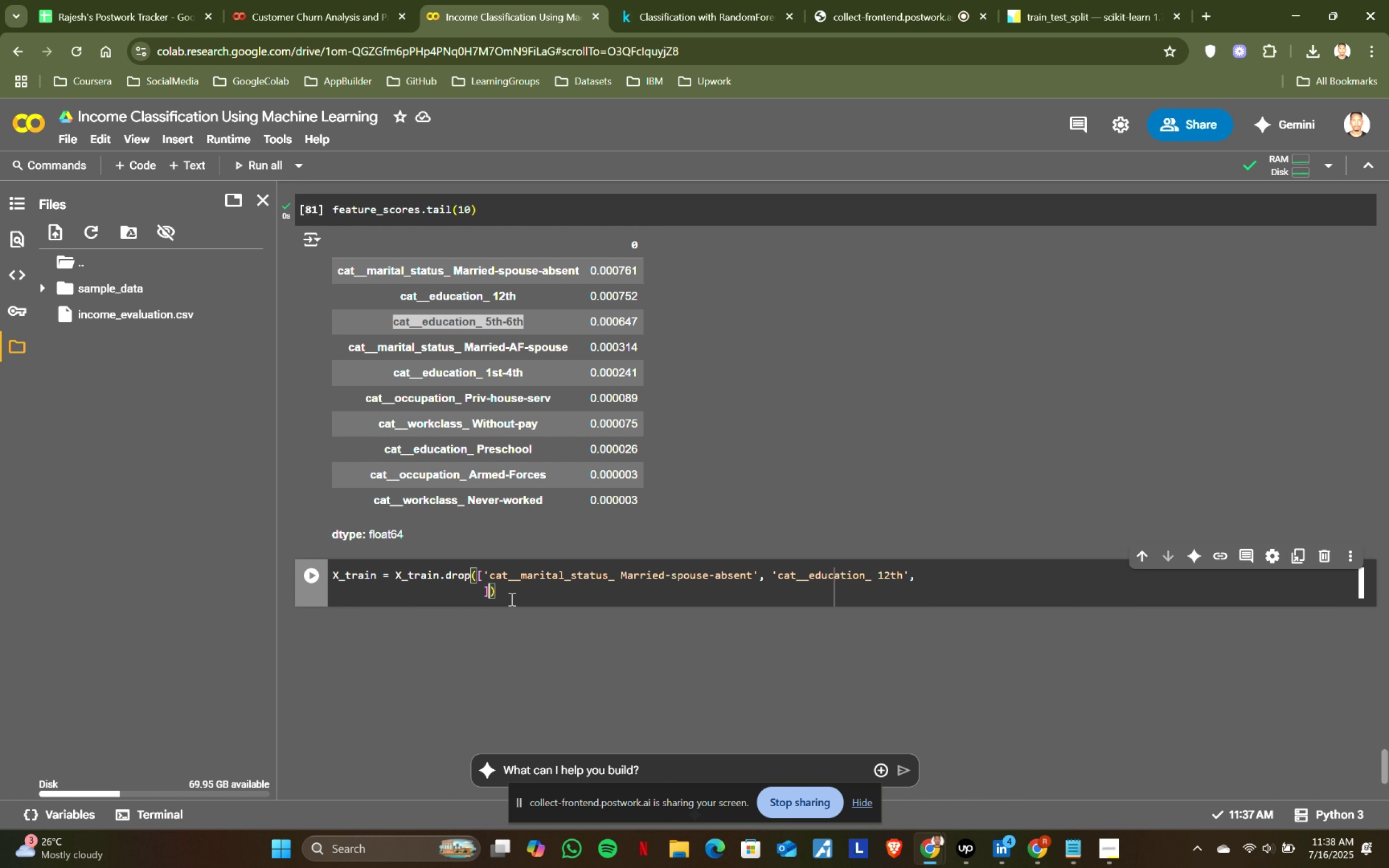 
key(ArrowLeft)
 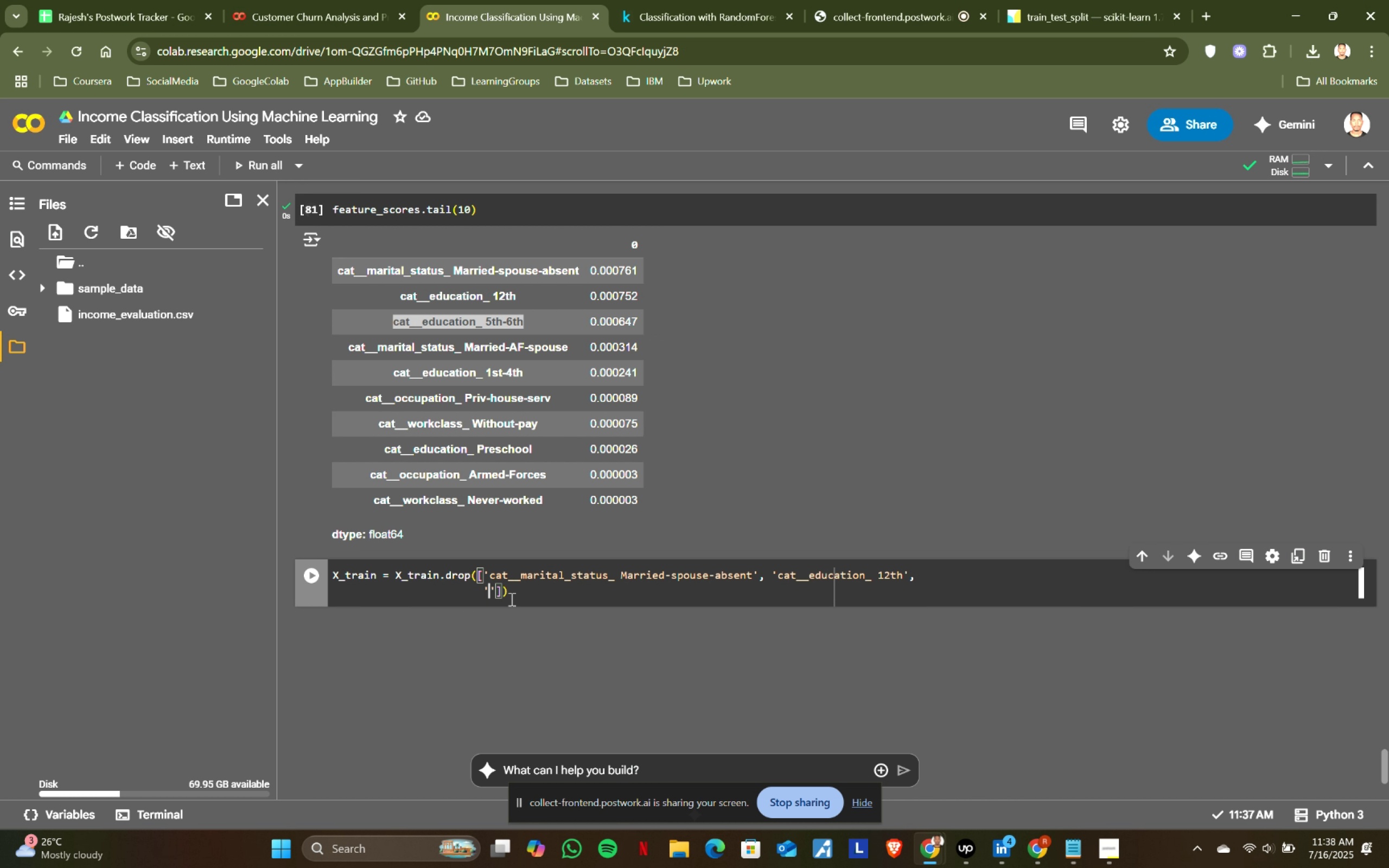 
key(Quote)
 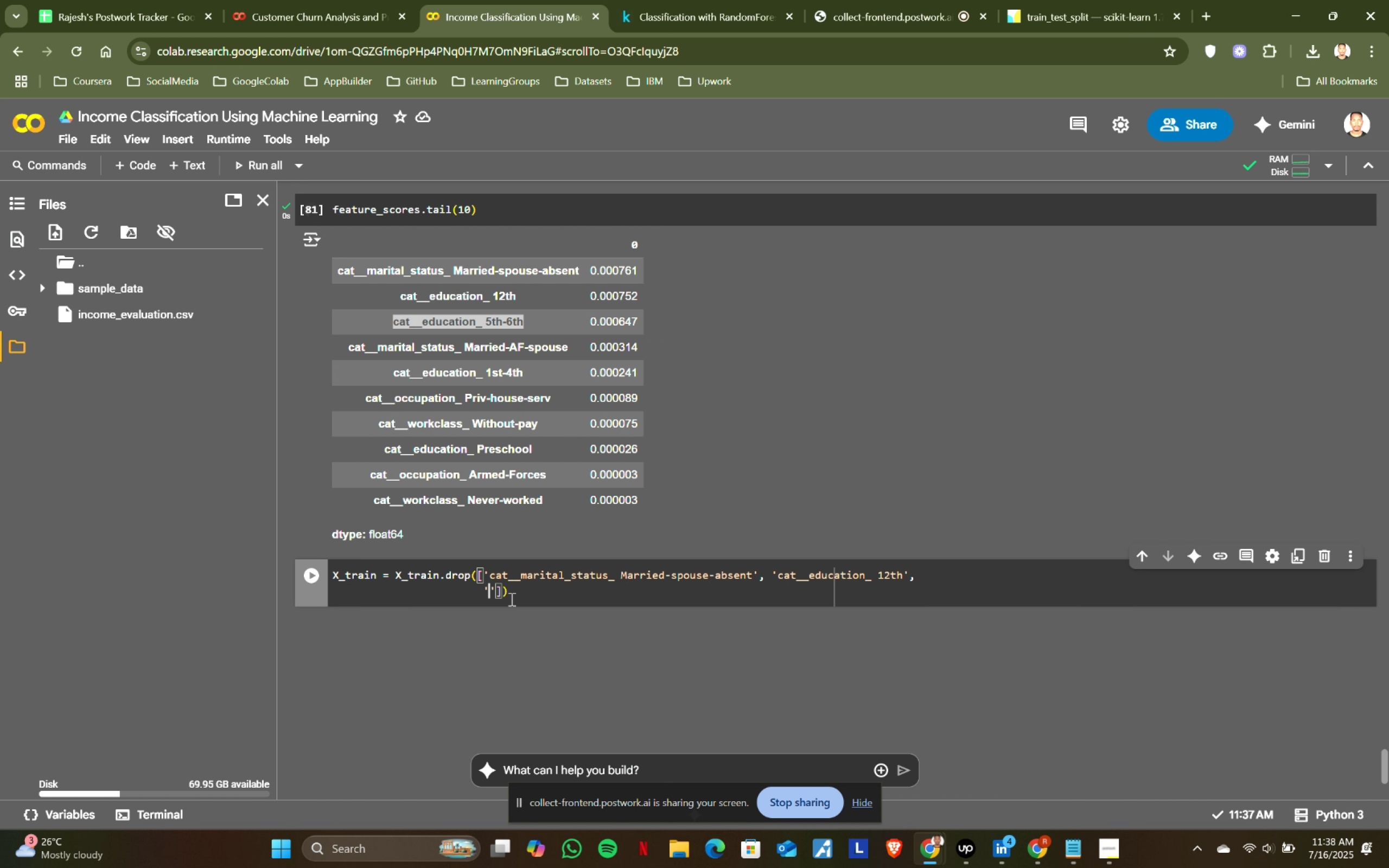 
key(Control+ControlLeft)
 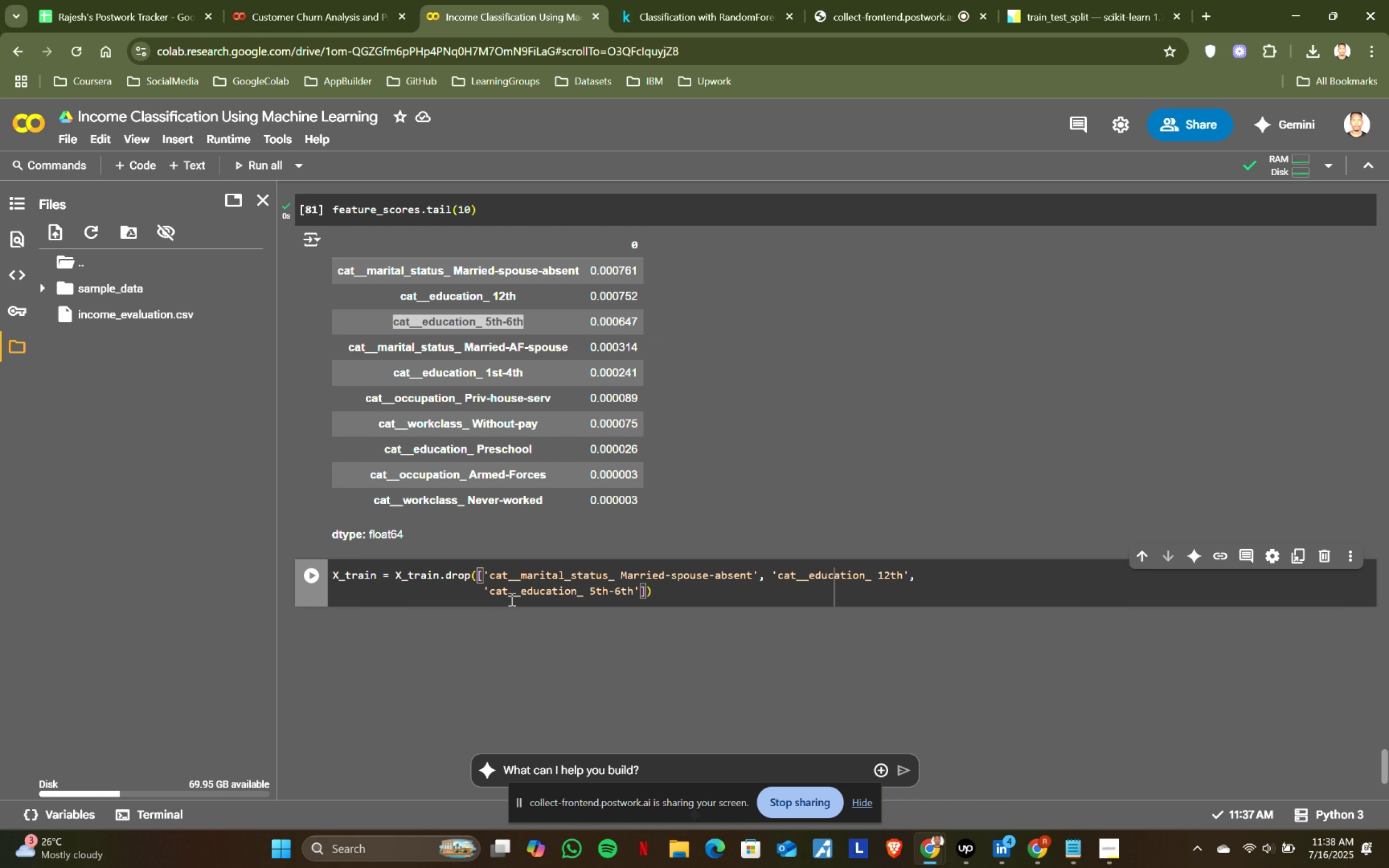 
key(Control+V)
 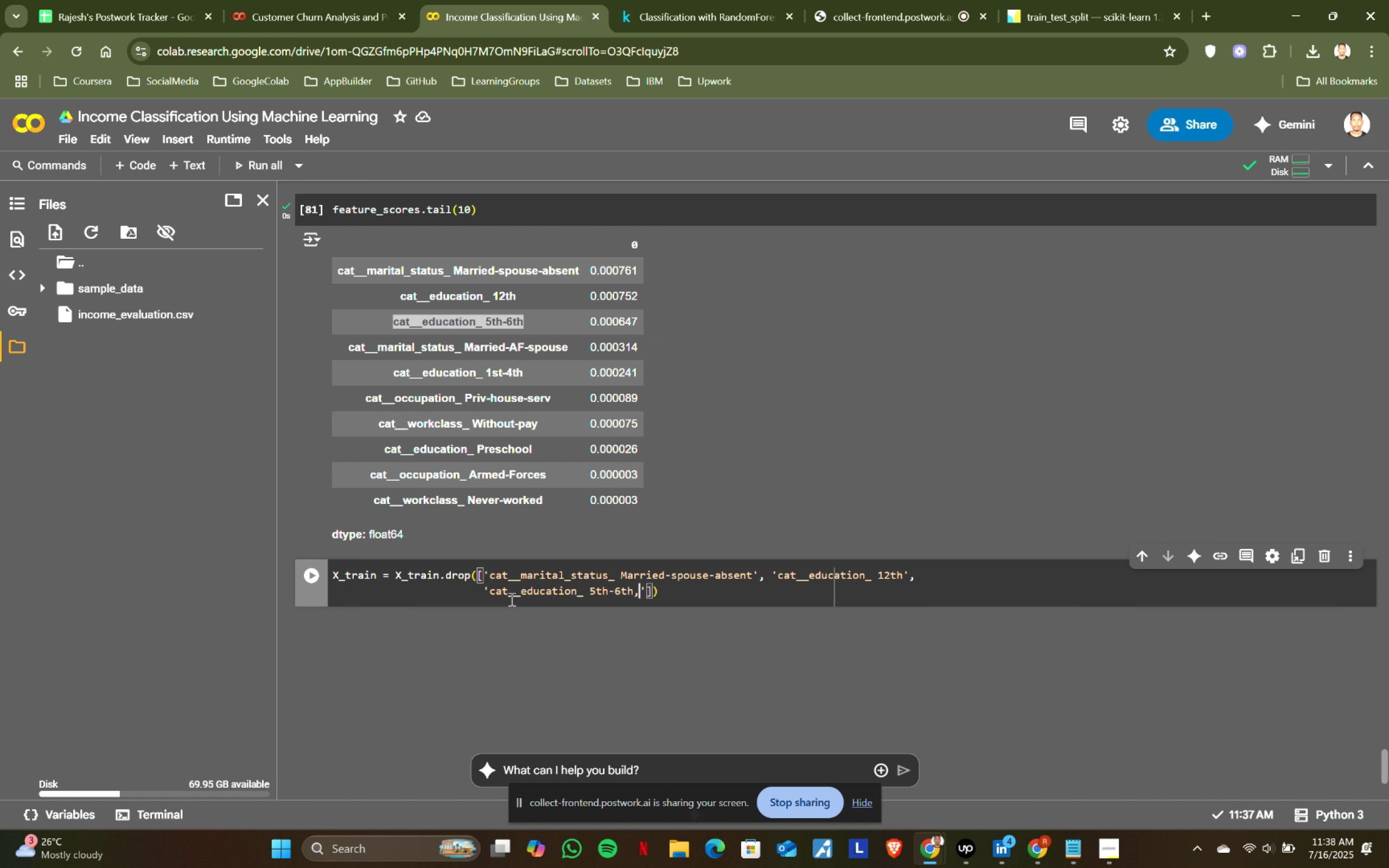 
key(Comma)
 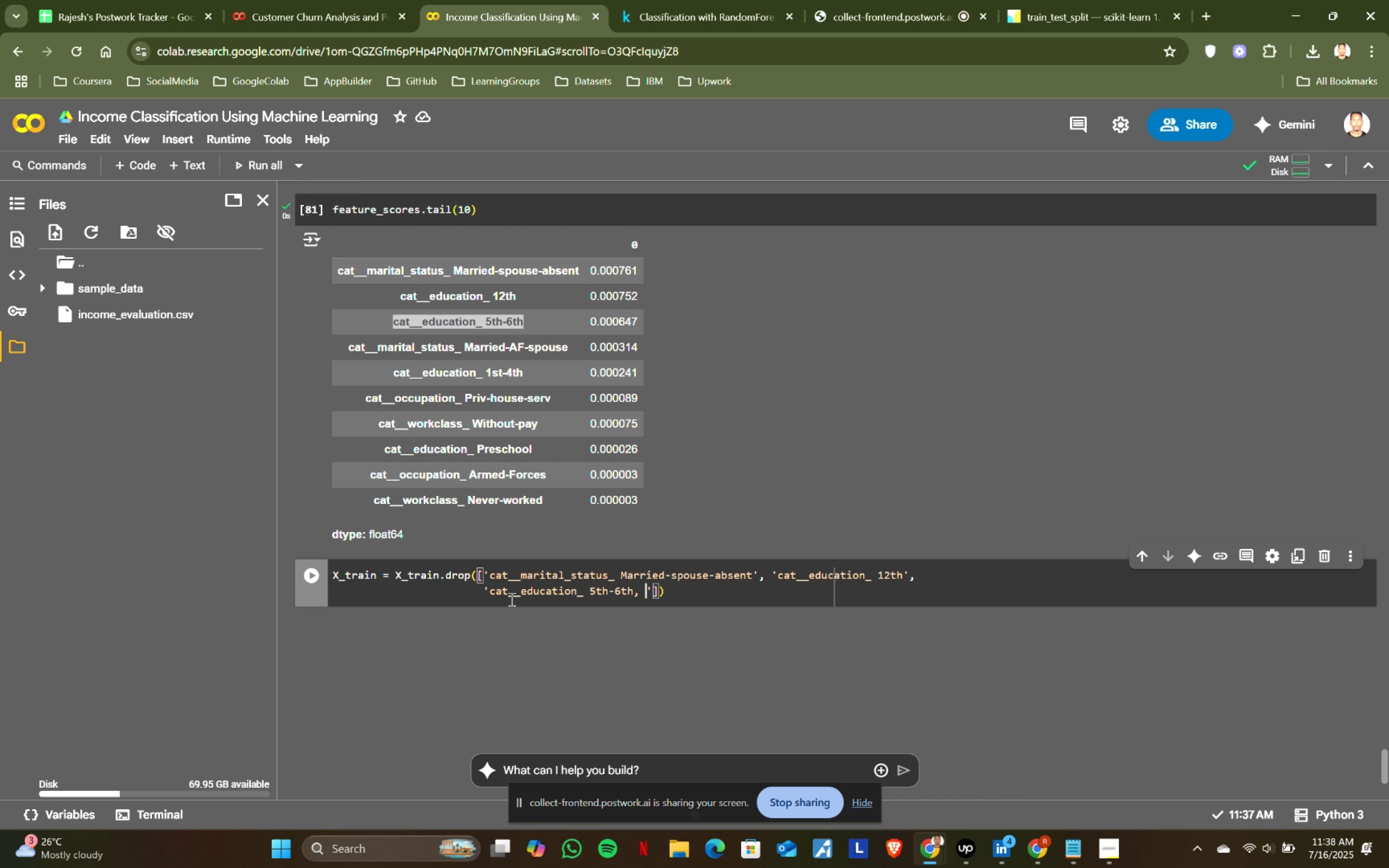 
key(Space)
 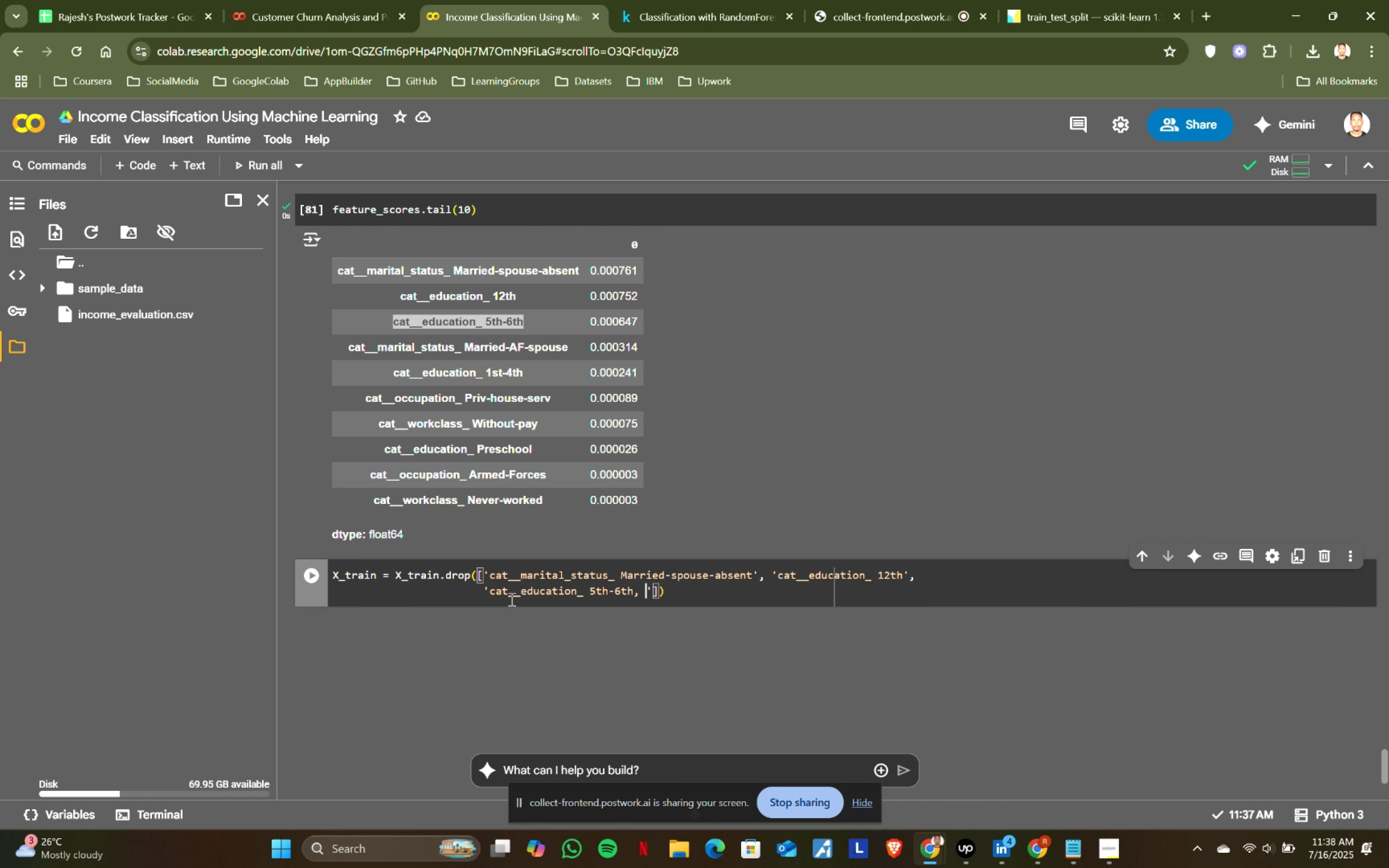 
key(Backspace)
 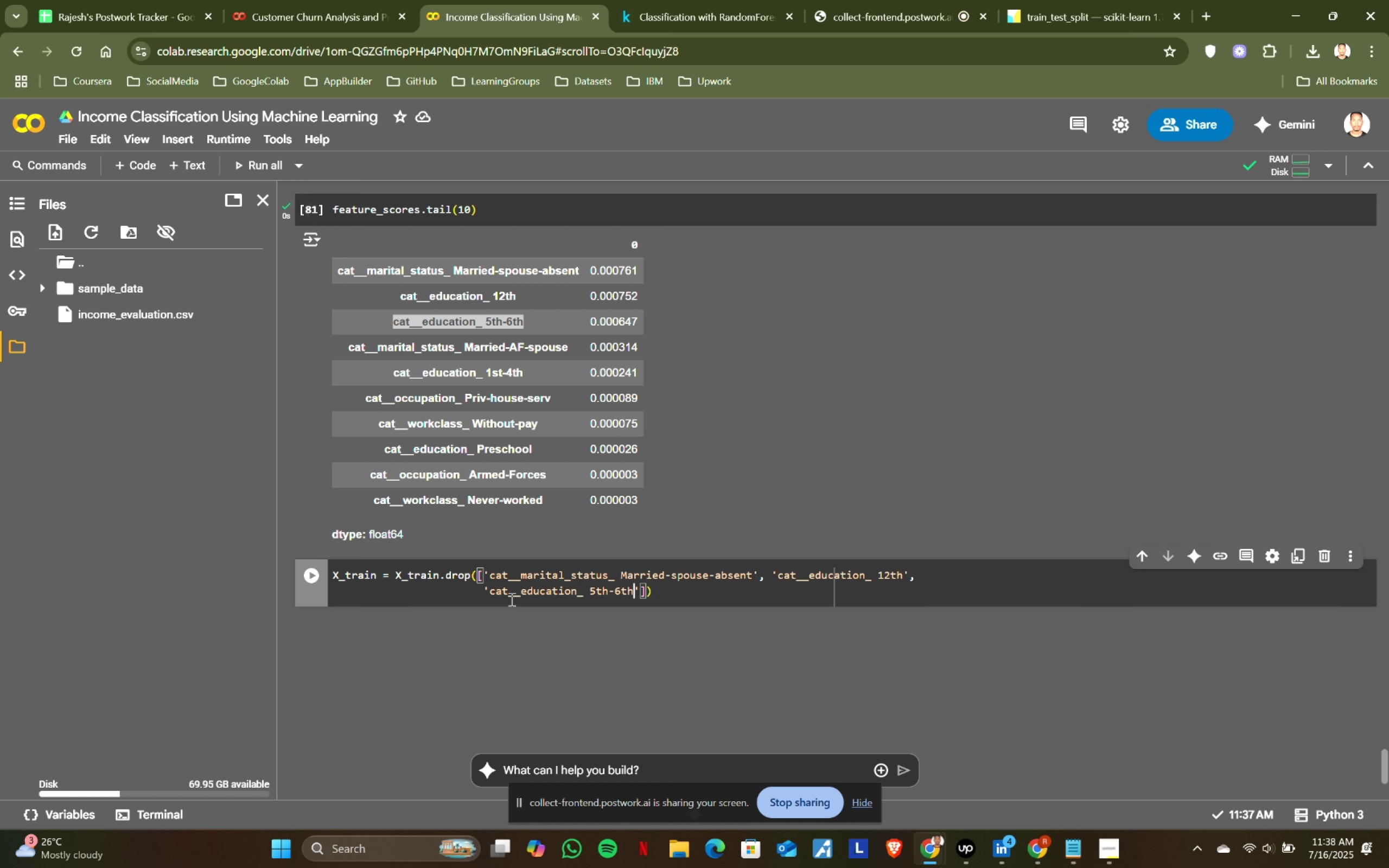 
key(Backspace)
 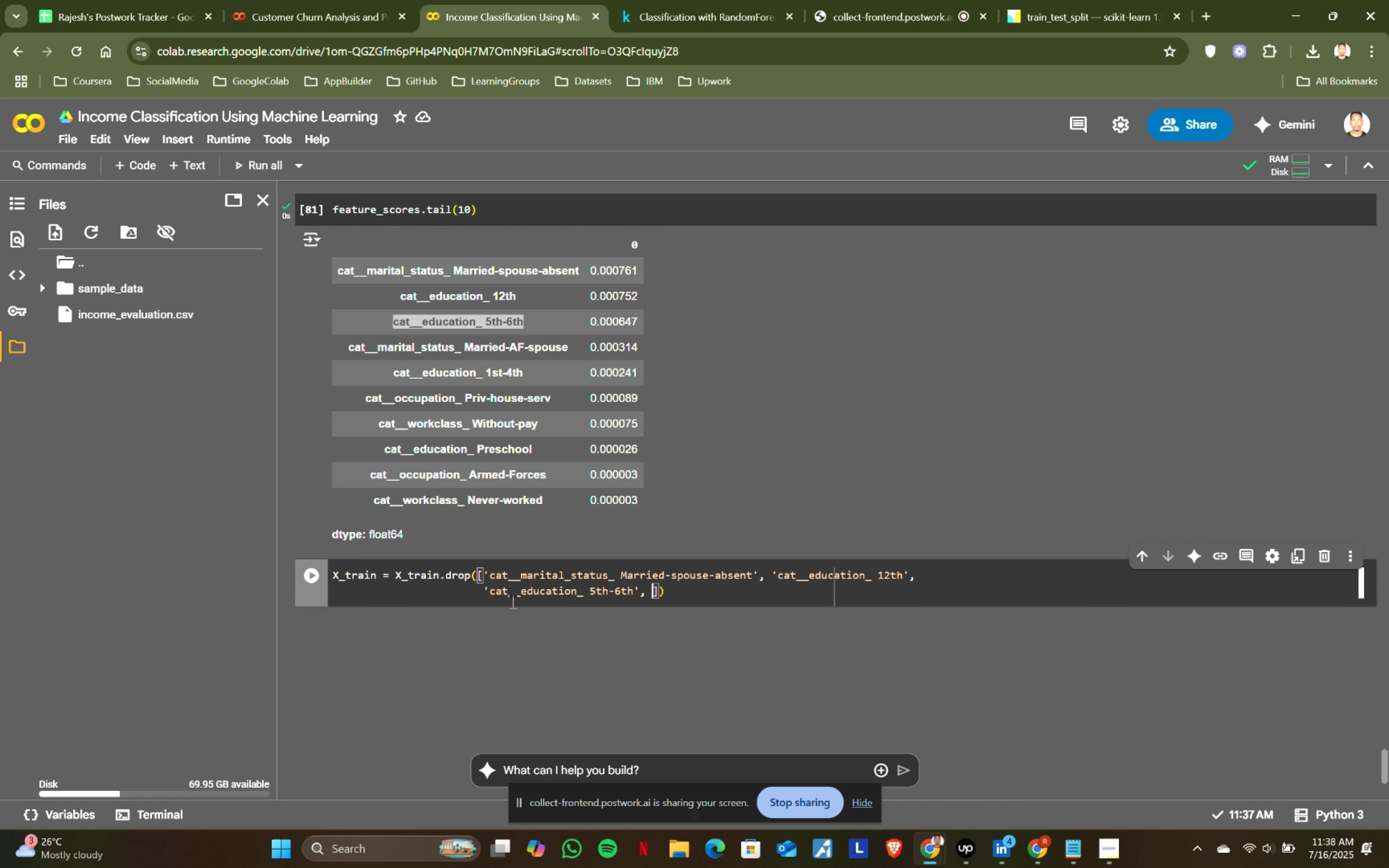 
key(ArrowRight)
 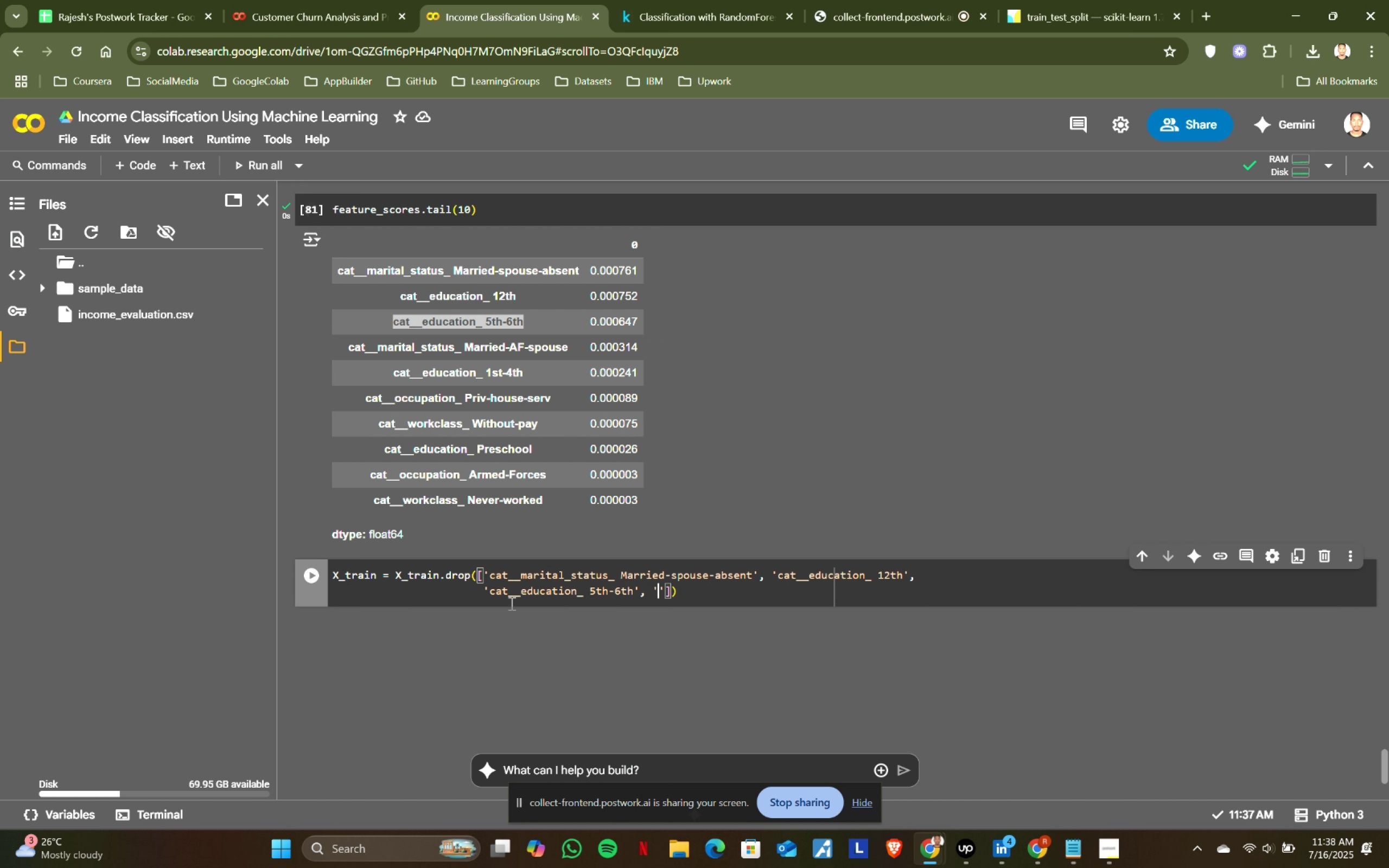 
key(Comma)
 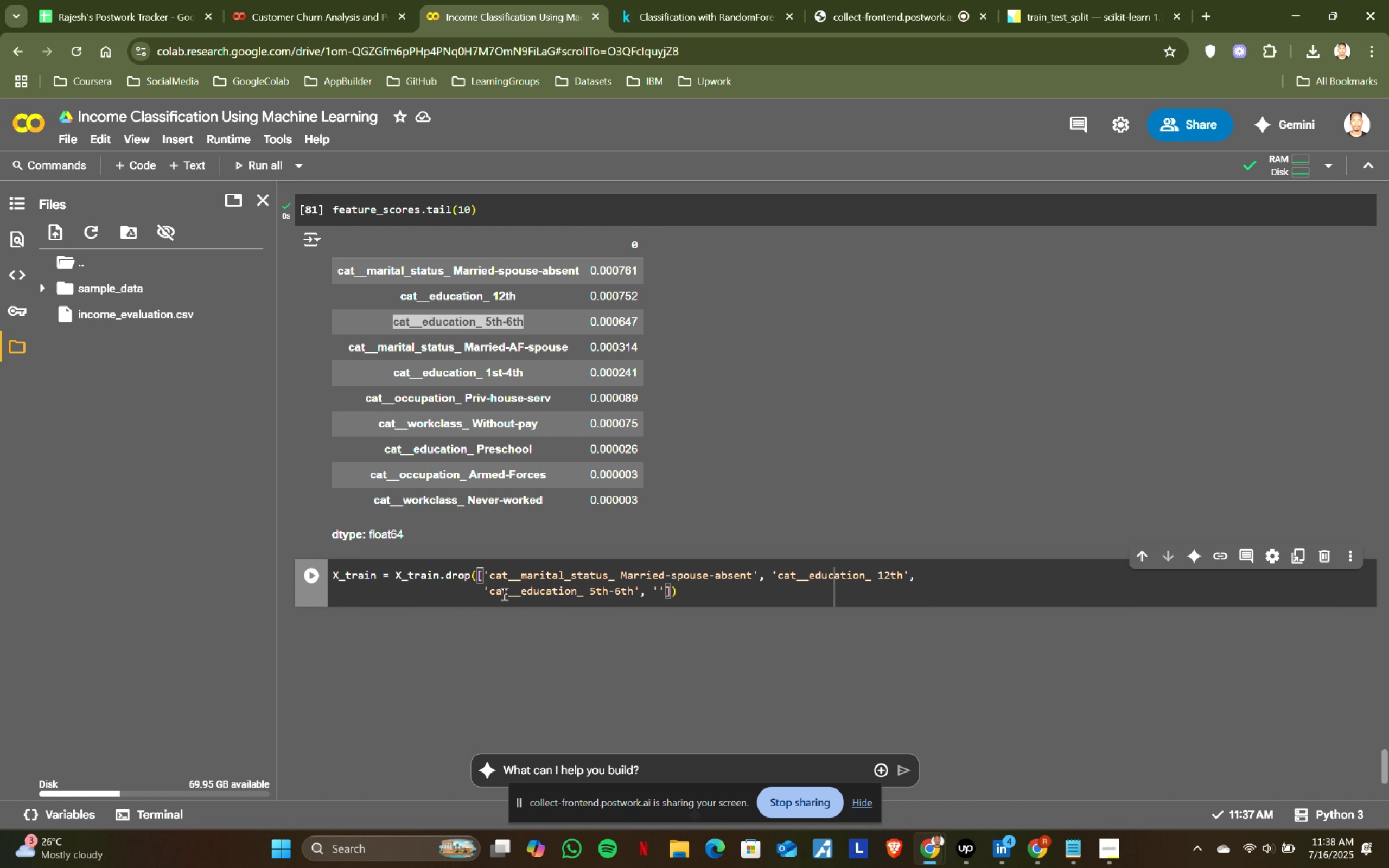 
key(Space)
 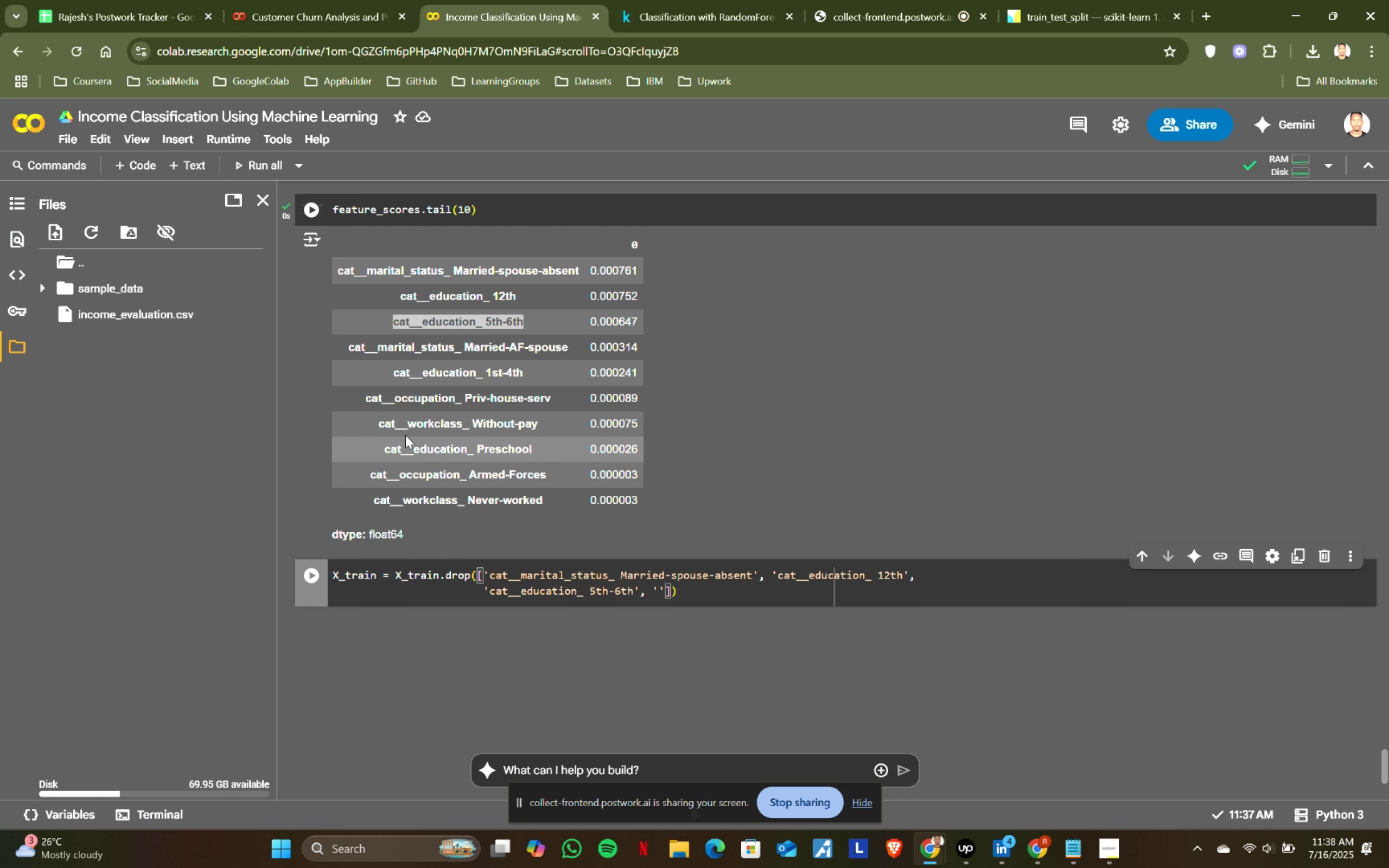 
key(Quote)
 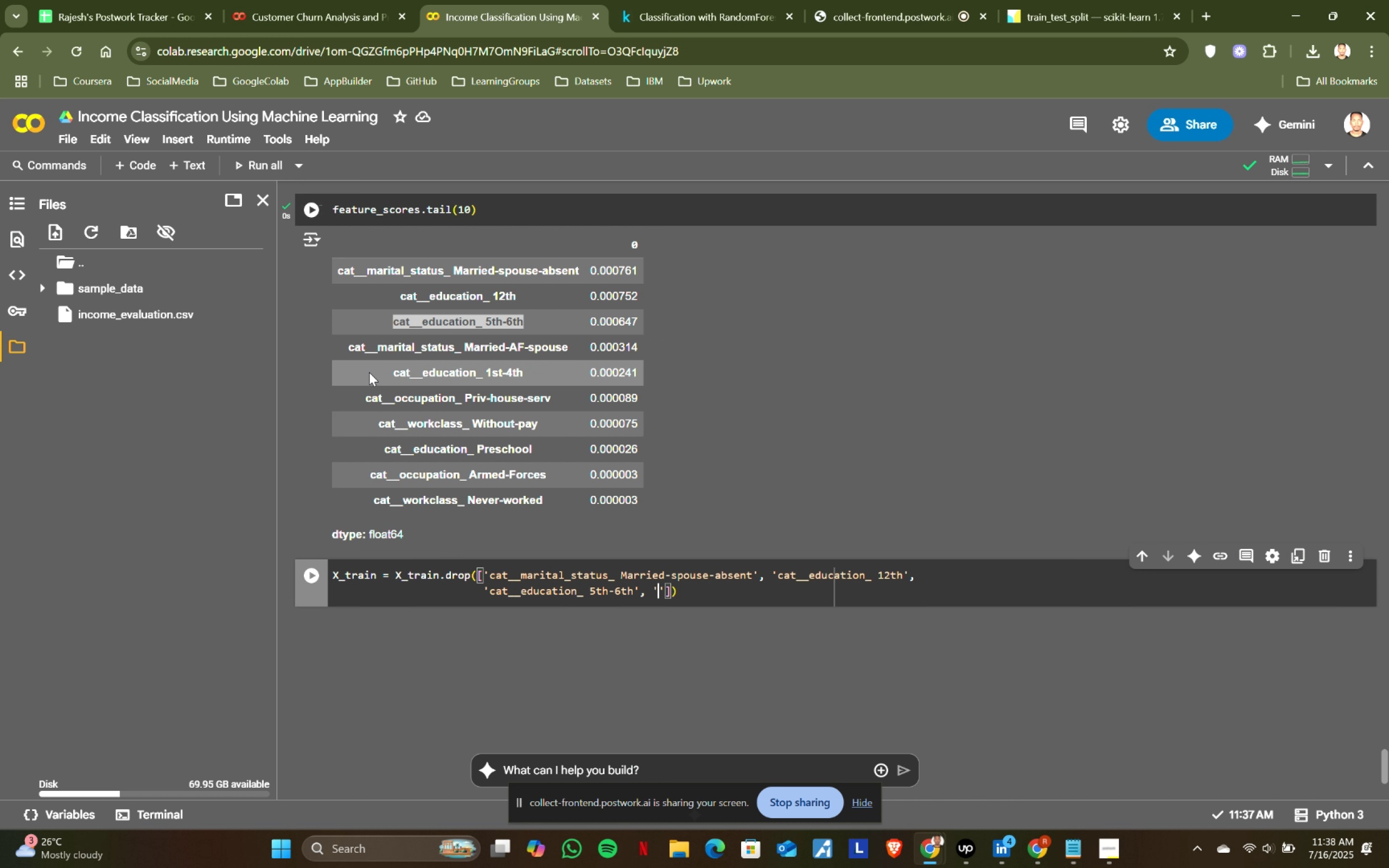 
left_click_drag(start_coordinate=[348, 346], to_coordinate=[574, 352])
 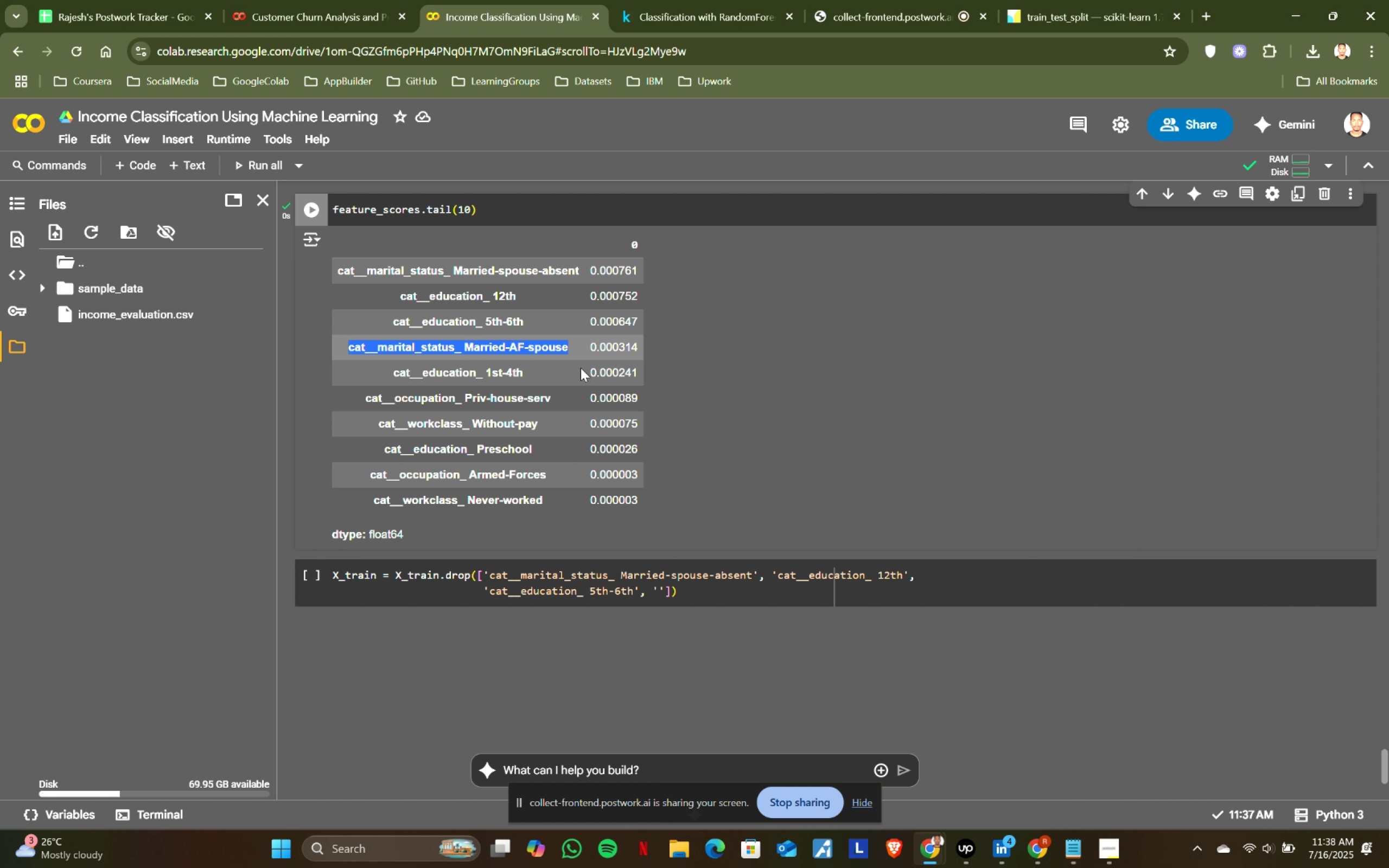 
key(Control+ControlLeft)
 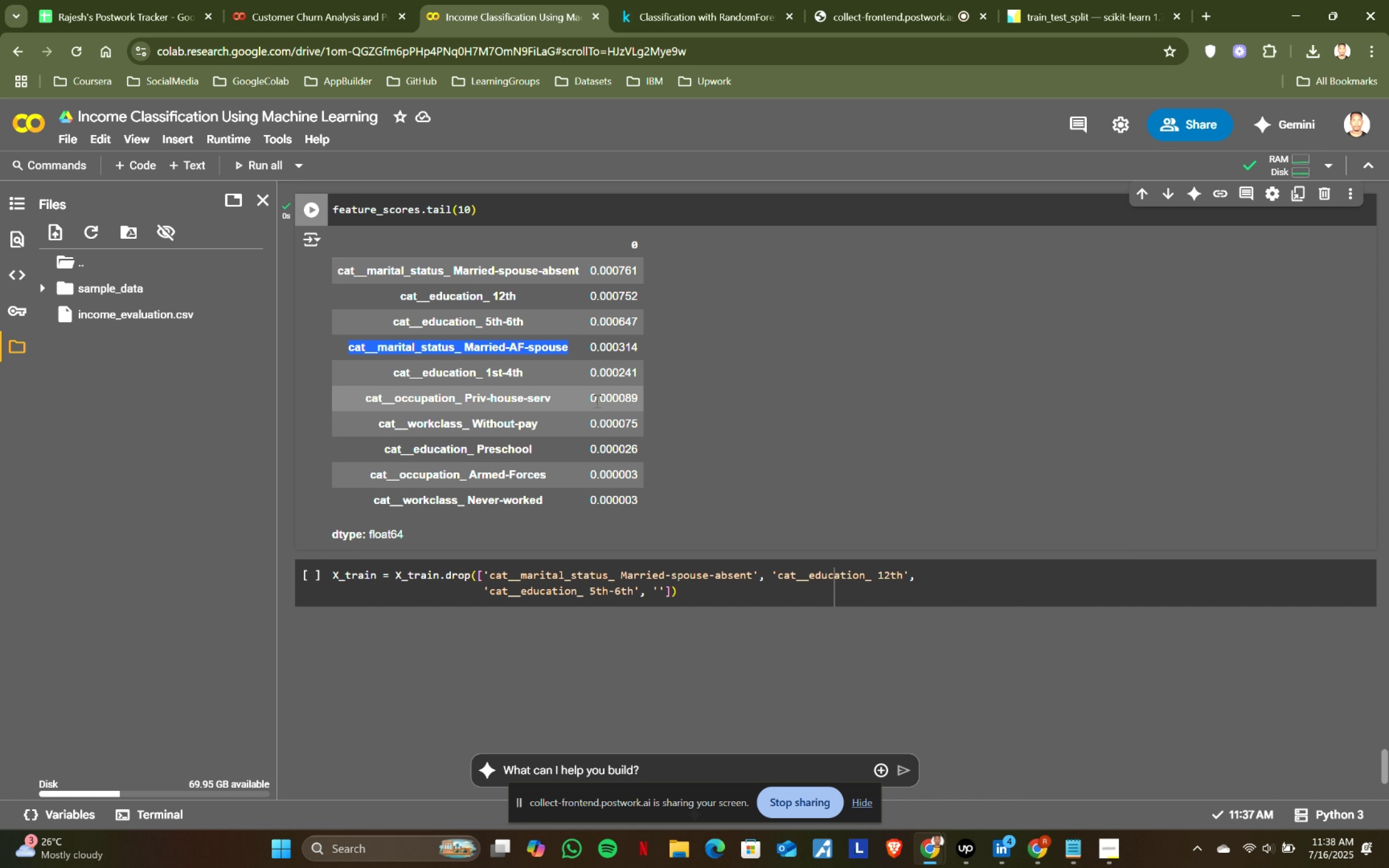 
key(Control+C)
 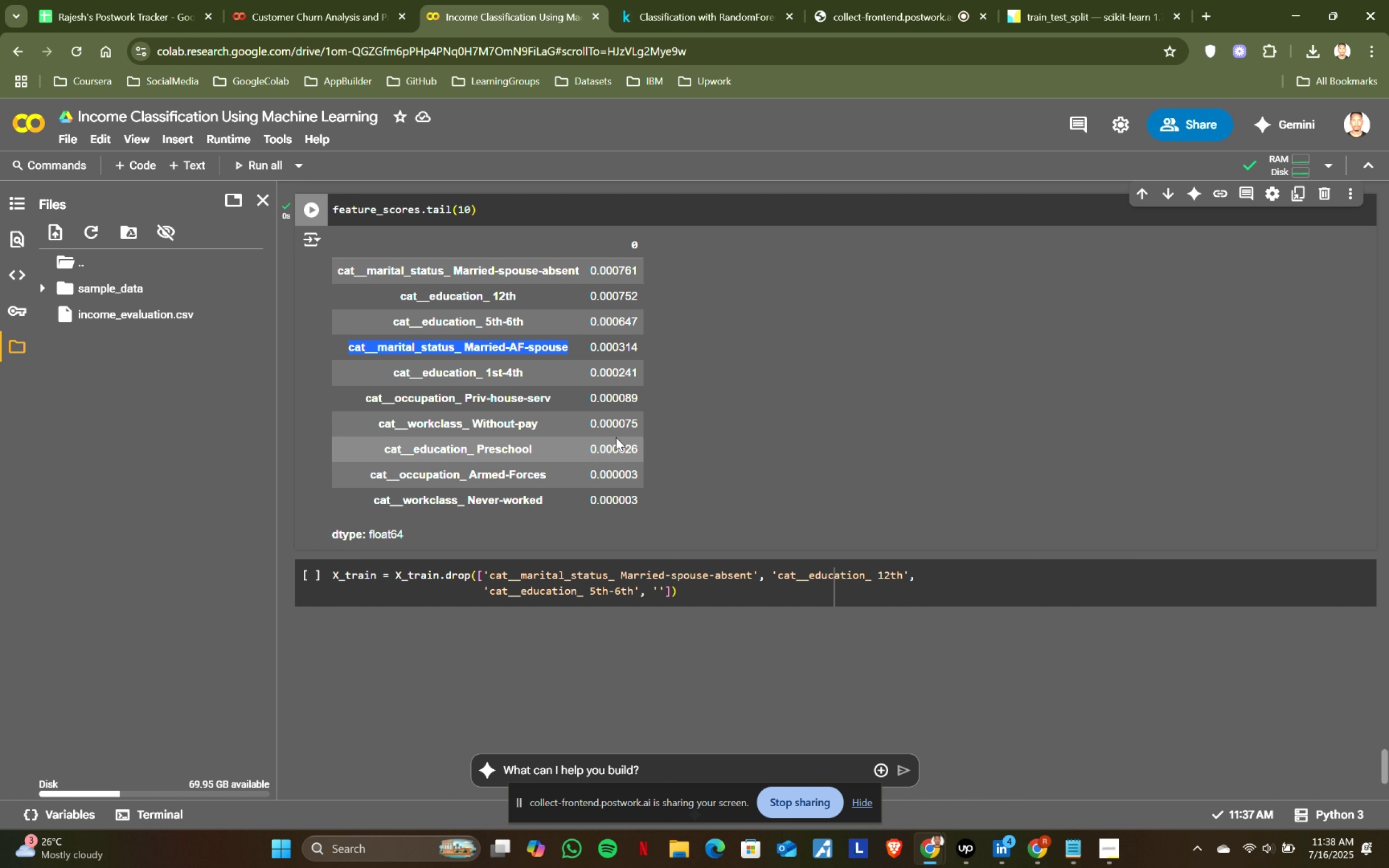 
key(Control+ControlLeft)
 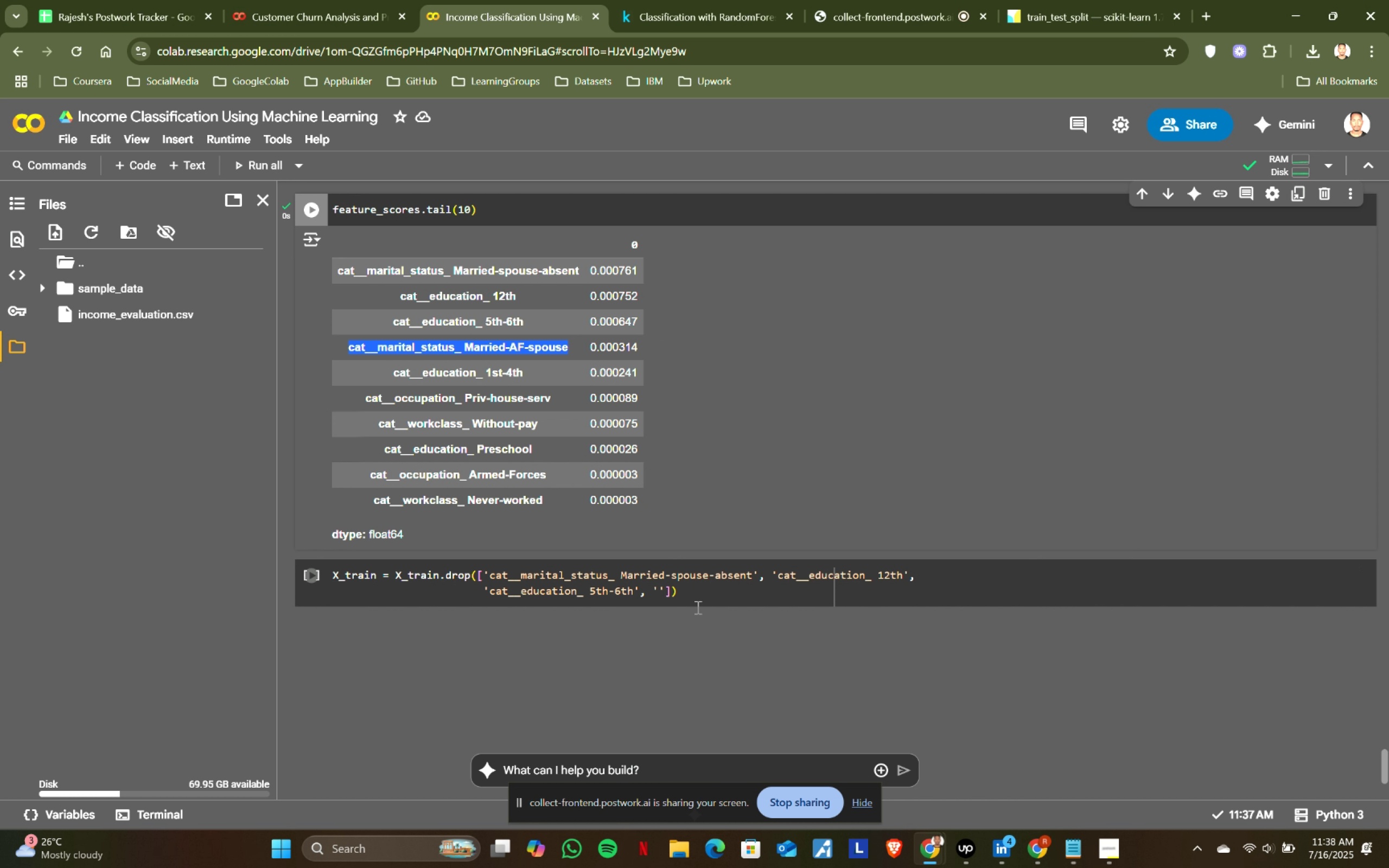 
key(Control+C)
 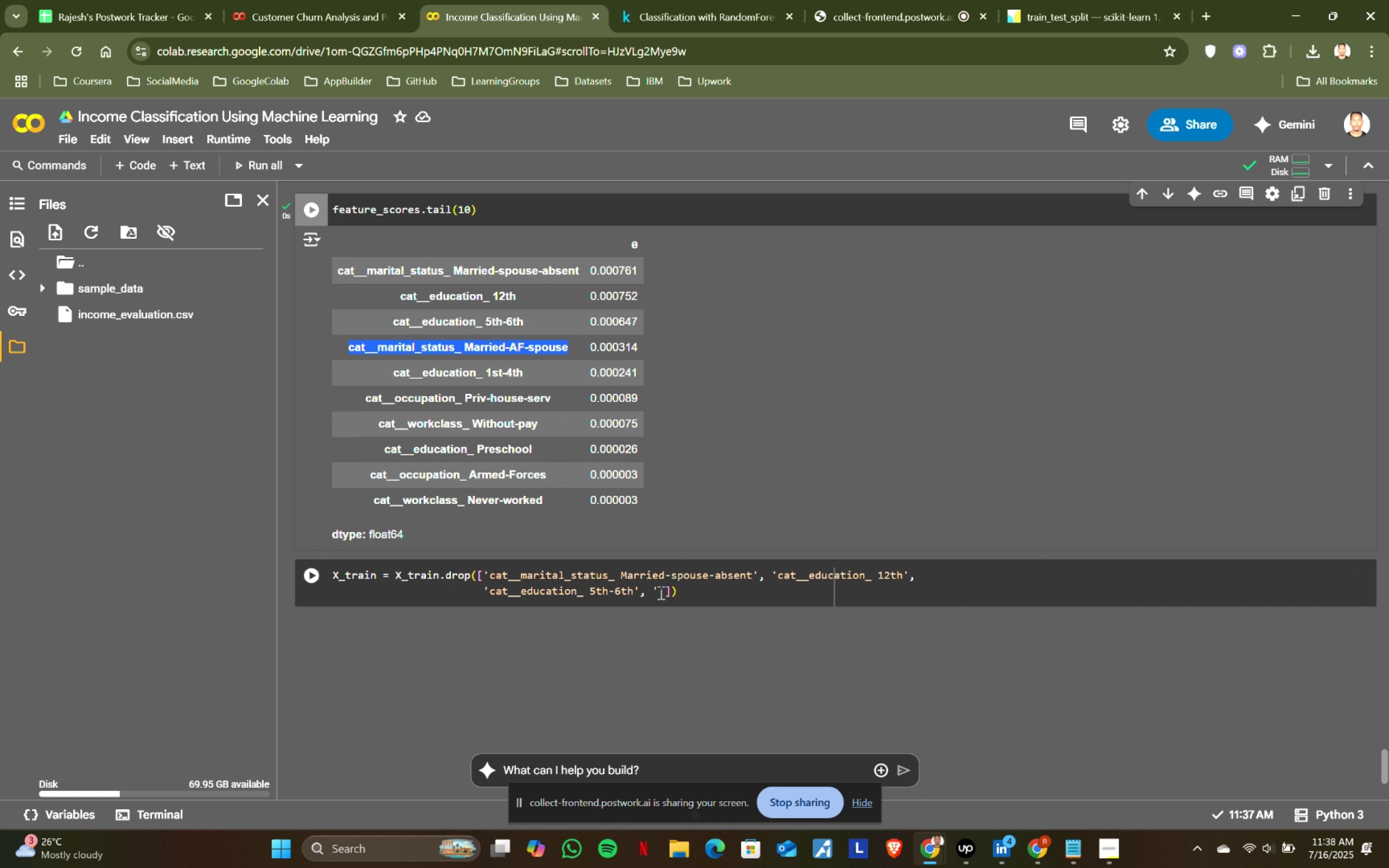 
left_click([658, 590])
 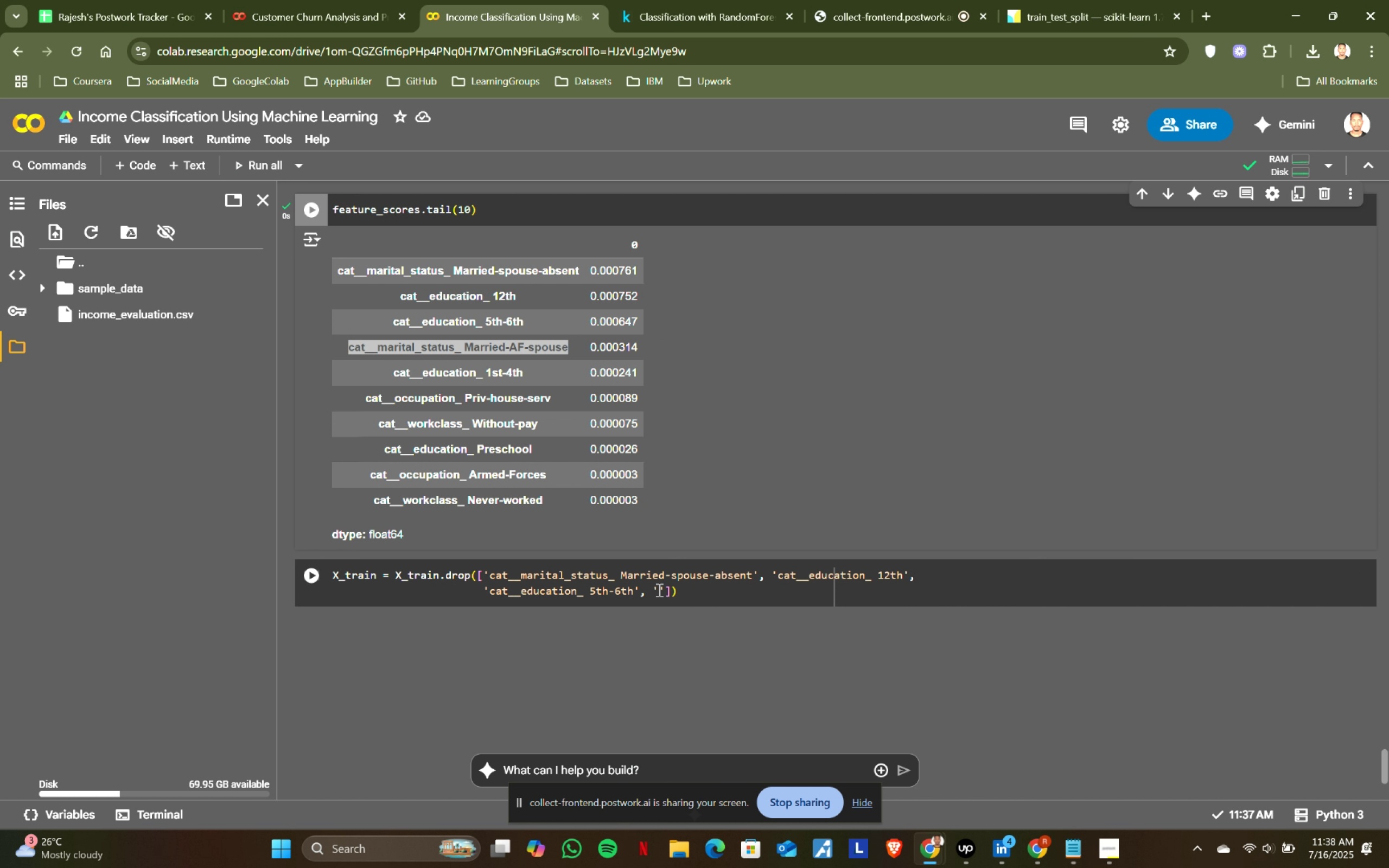 
key(Control+ControlLeft)
 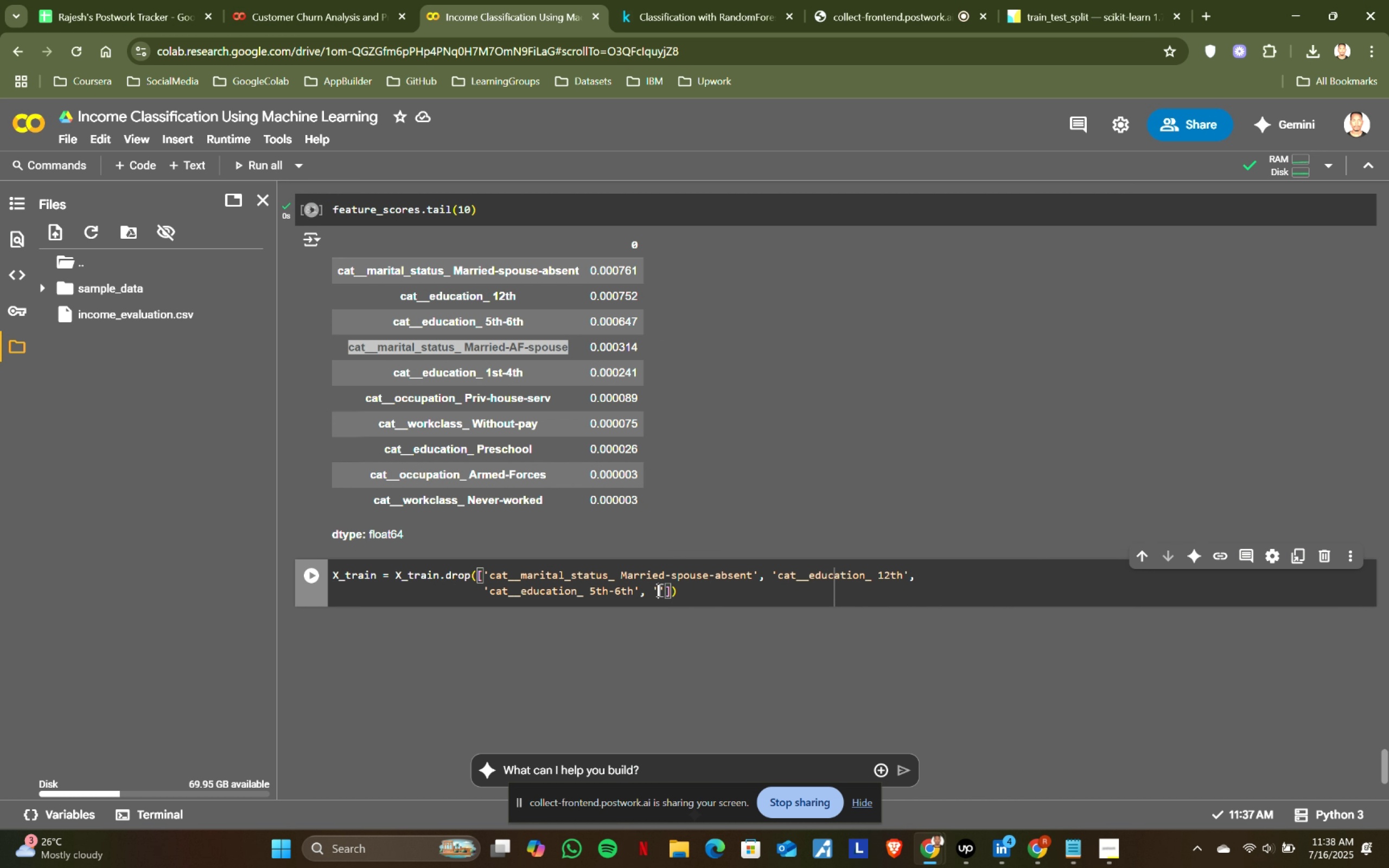 
key(Control+V)
 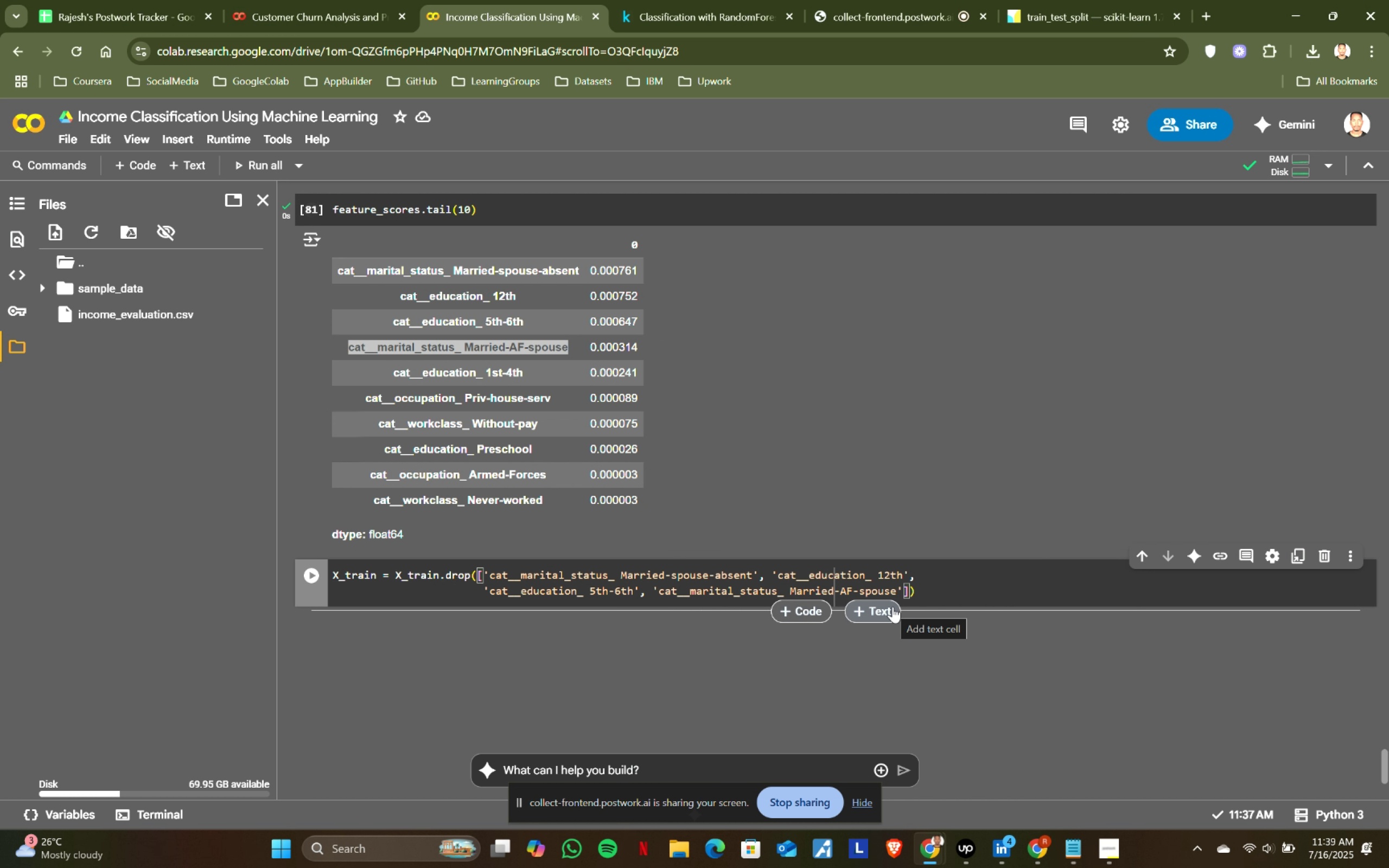 
key(ArrowRight)
 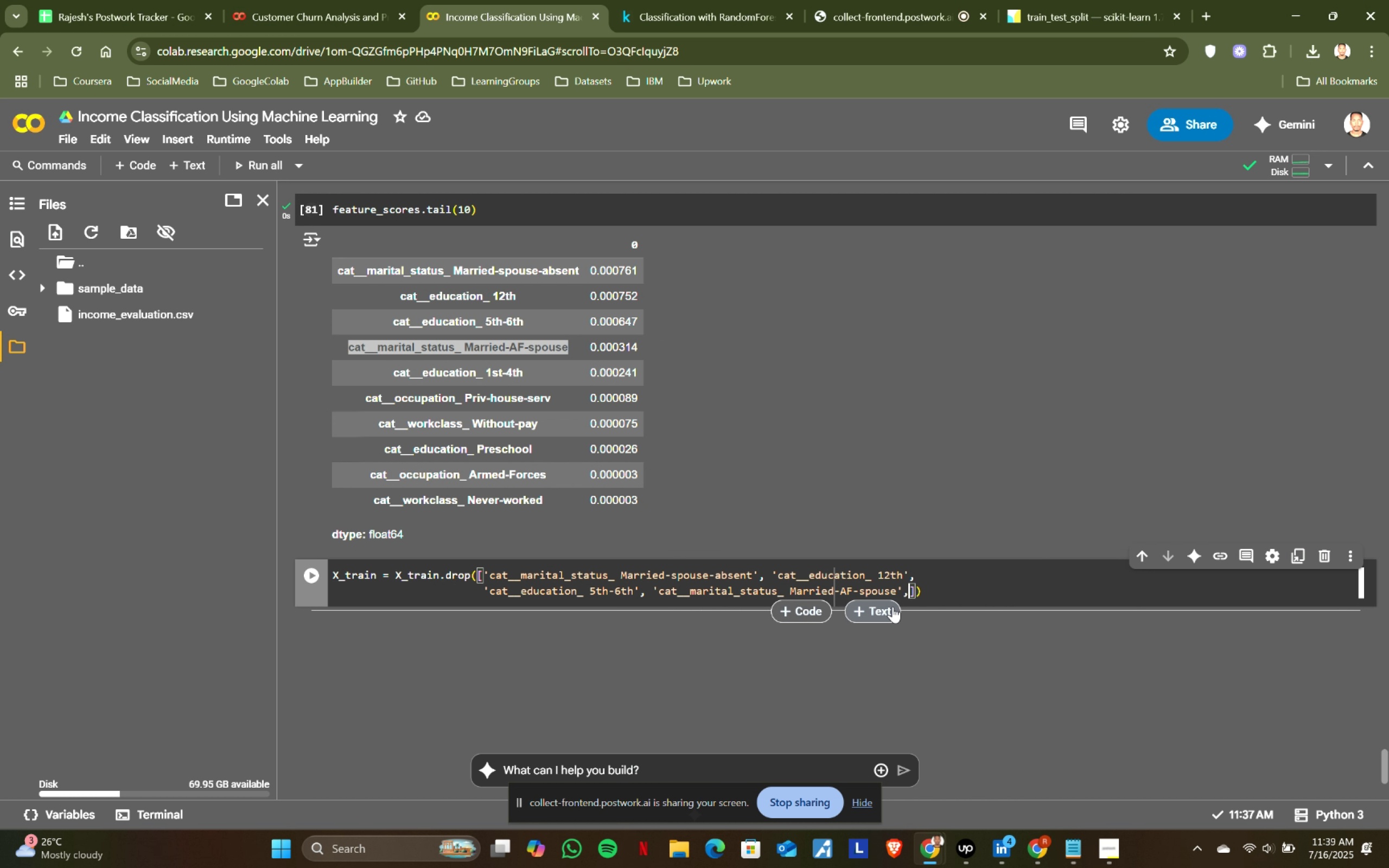 
key(Comma)
 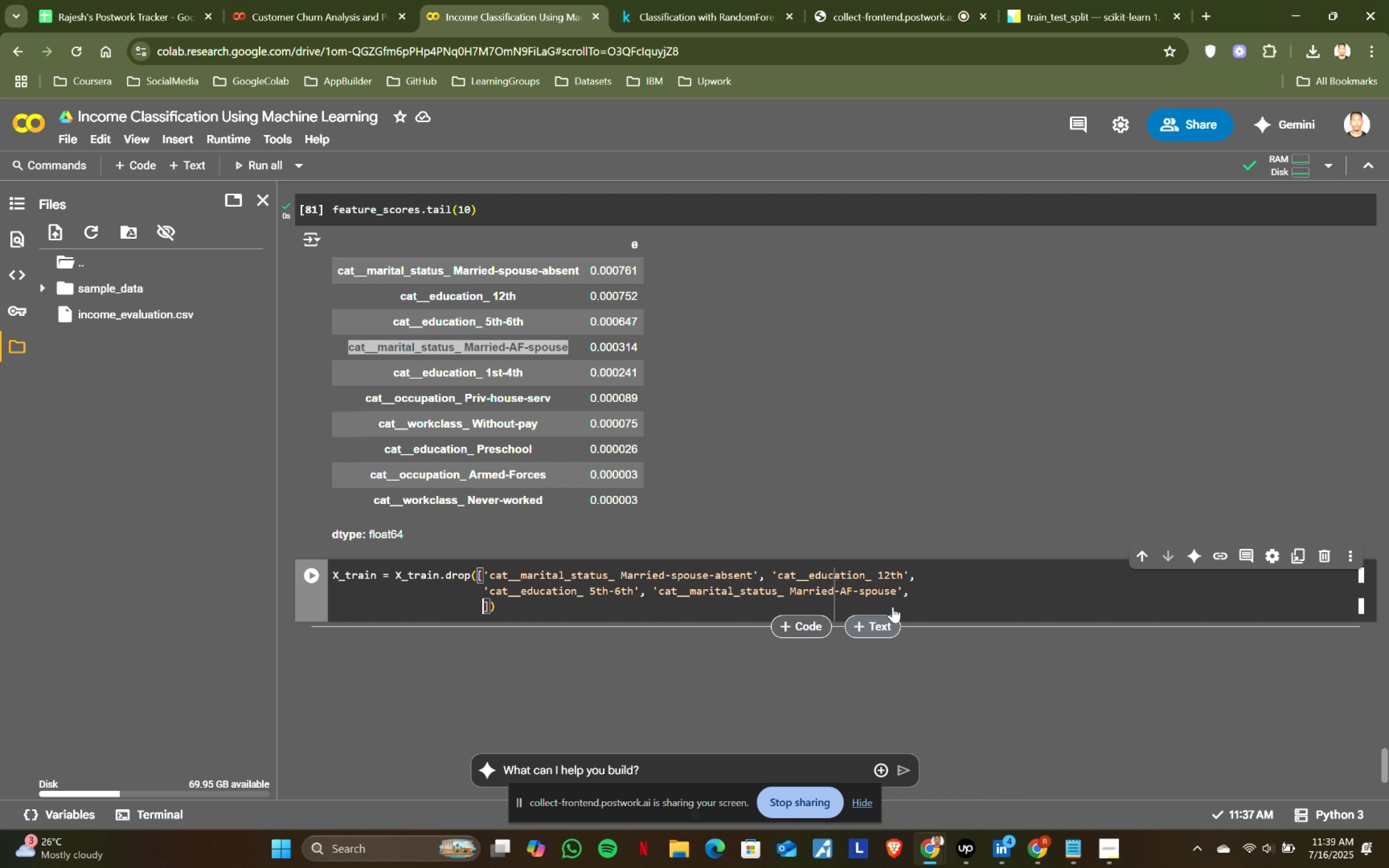 
key(Enter)
 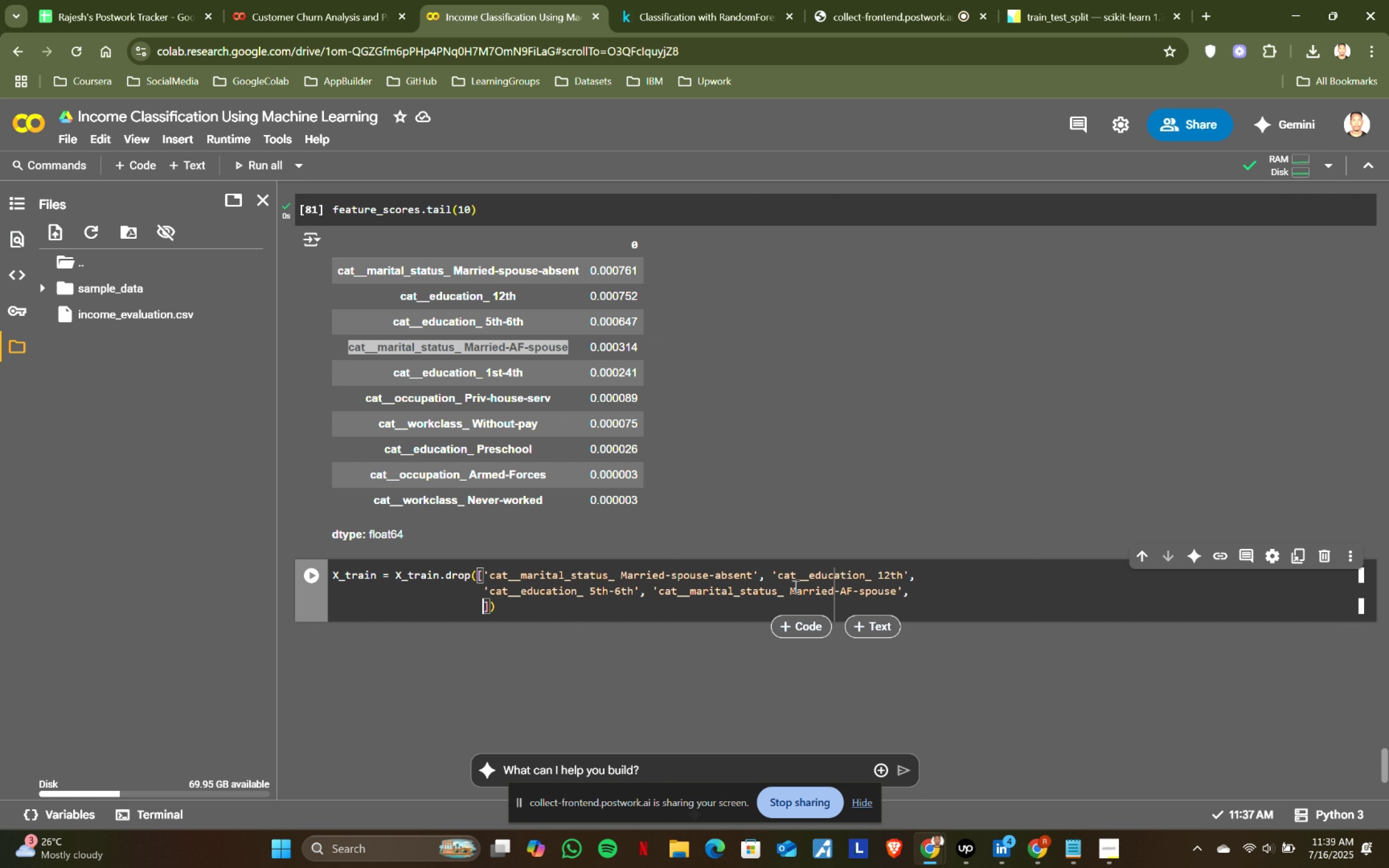 
key(Quote)
 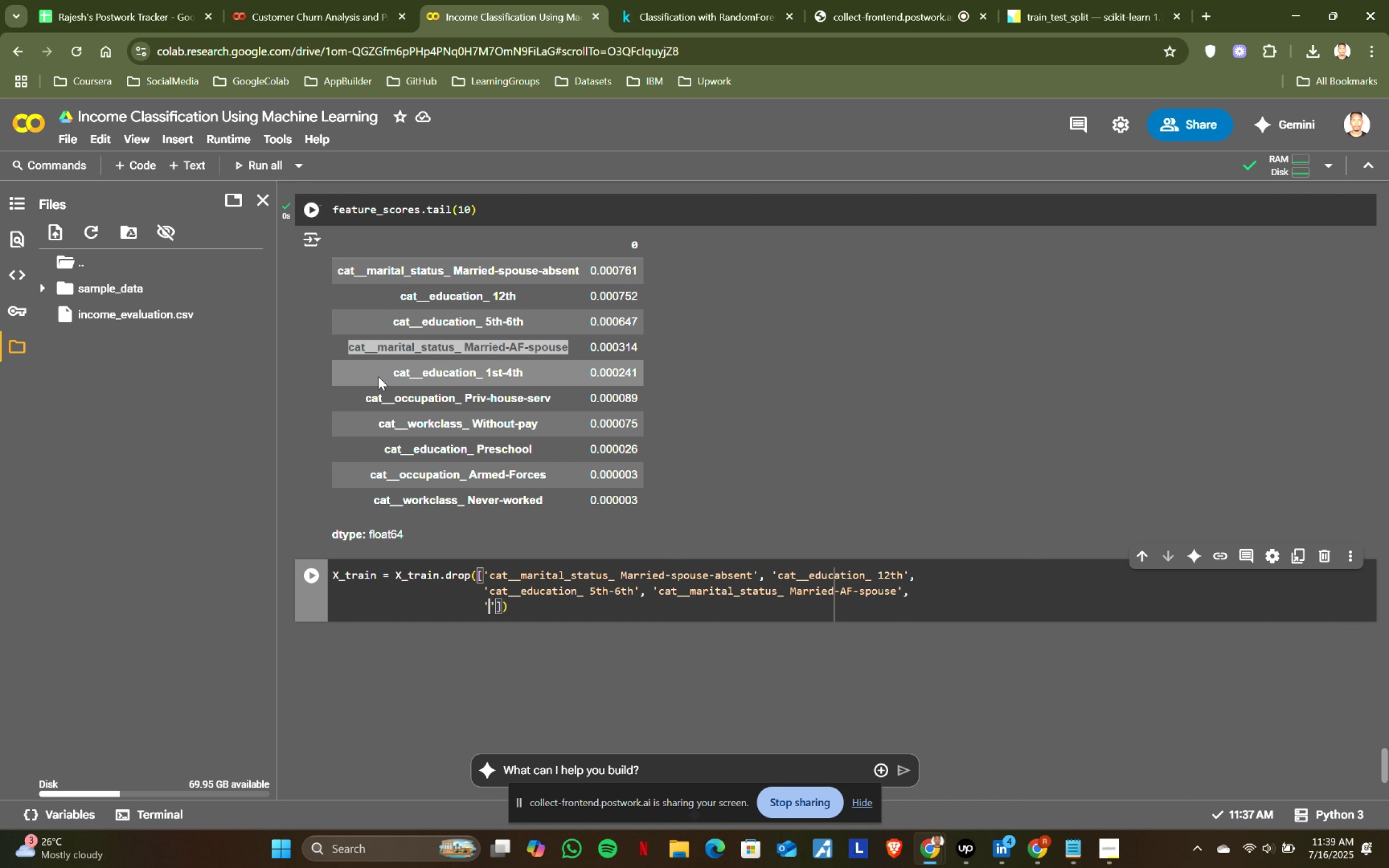 
left_click_drag(start_coordinate=[393, 371], to_coordinate=[540, 372])
 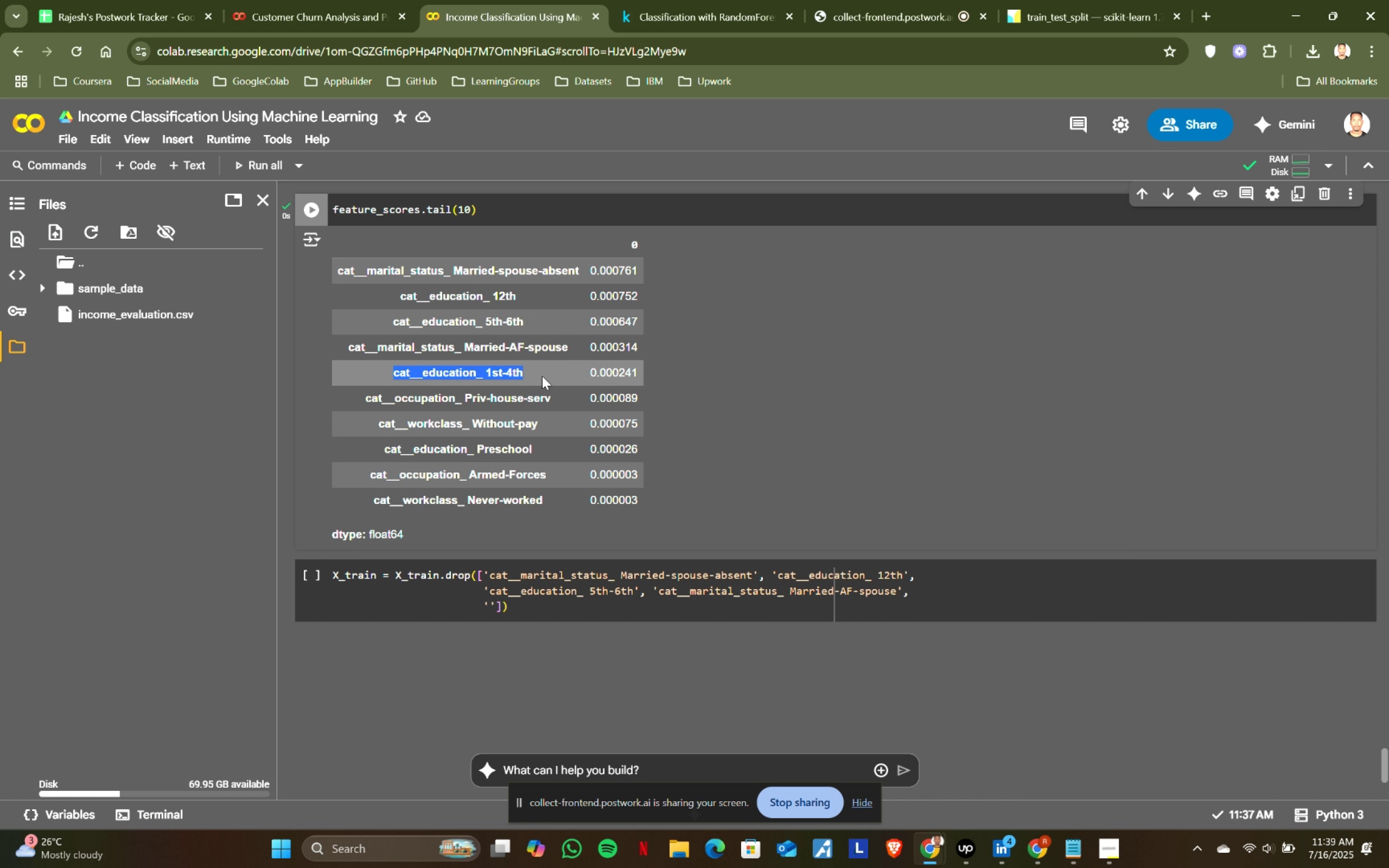 
key(Control+ControlLeft)
 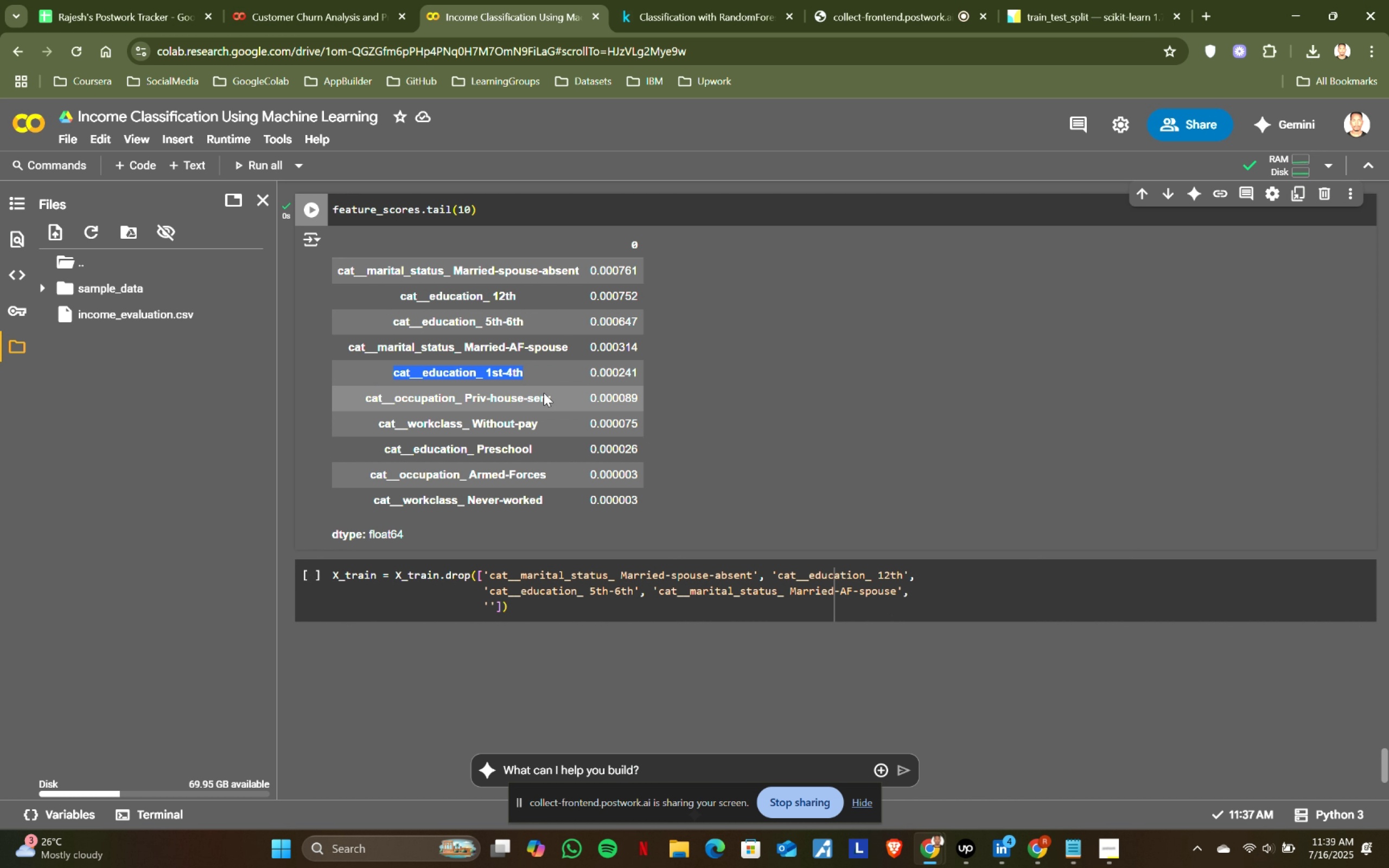 
key(Control+C)
 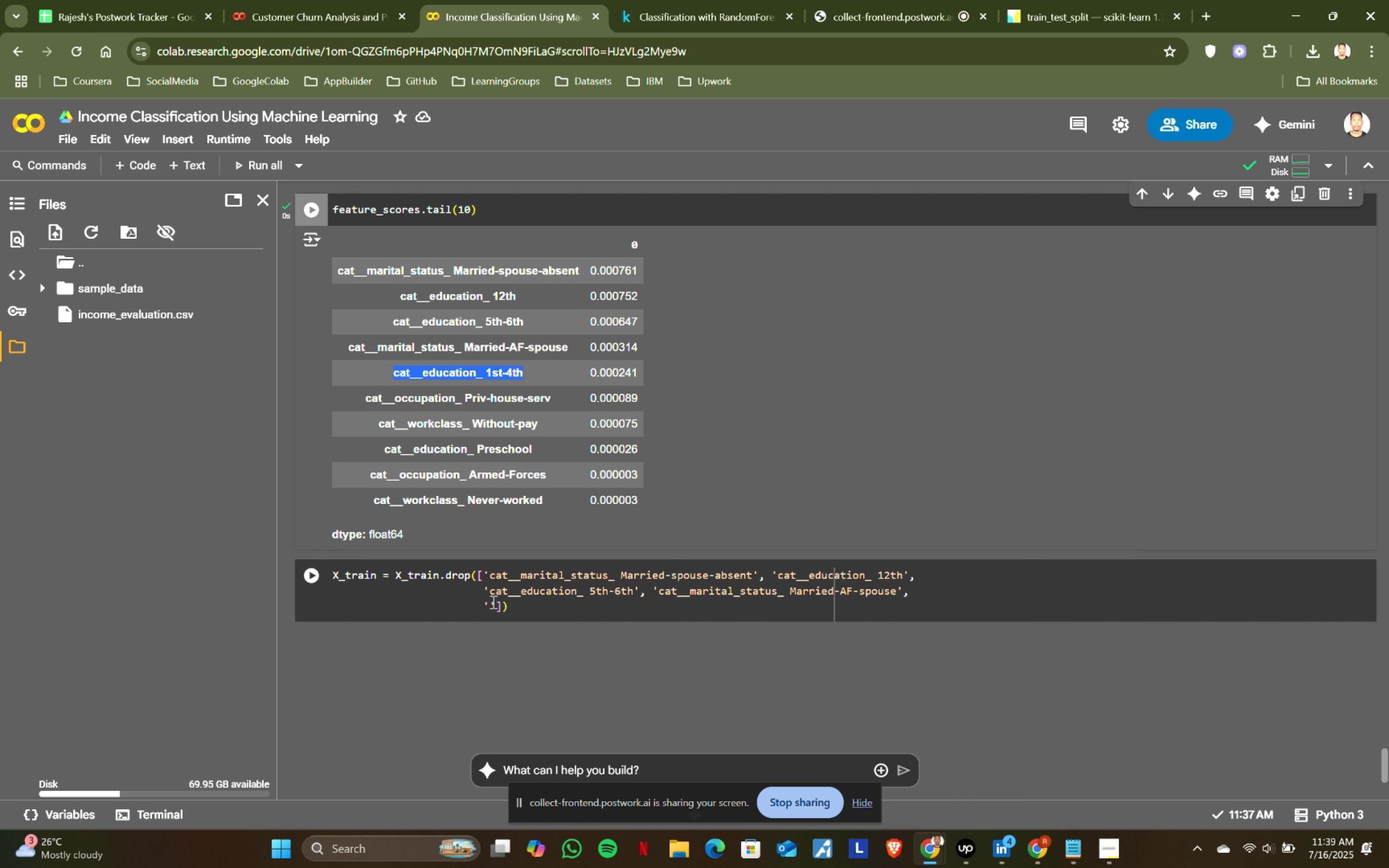 
left_click([492, 601])
 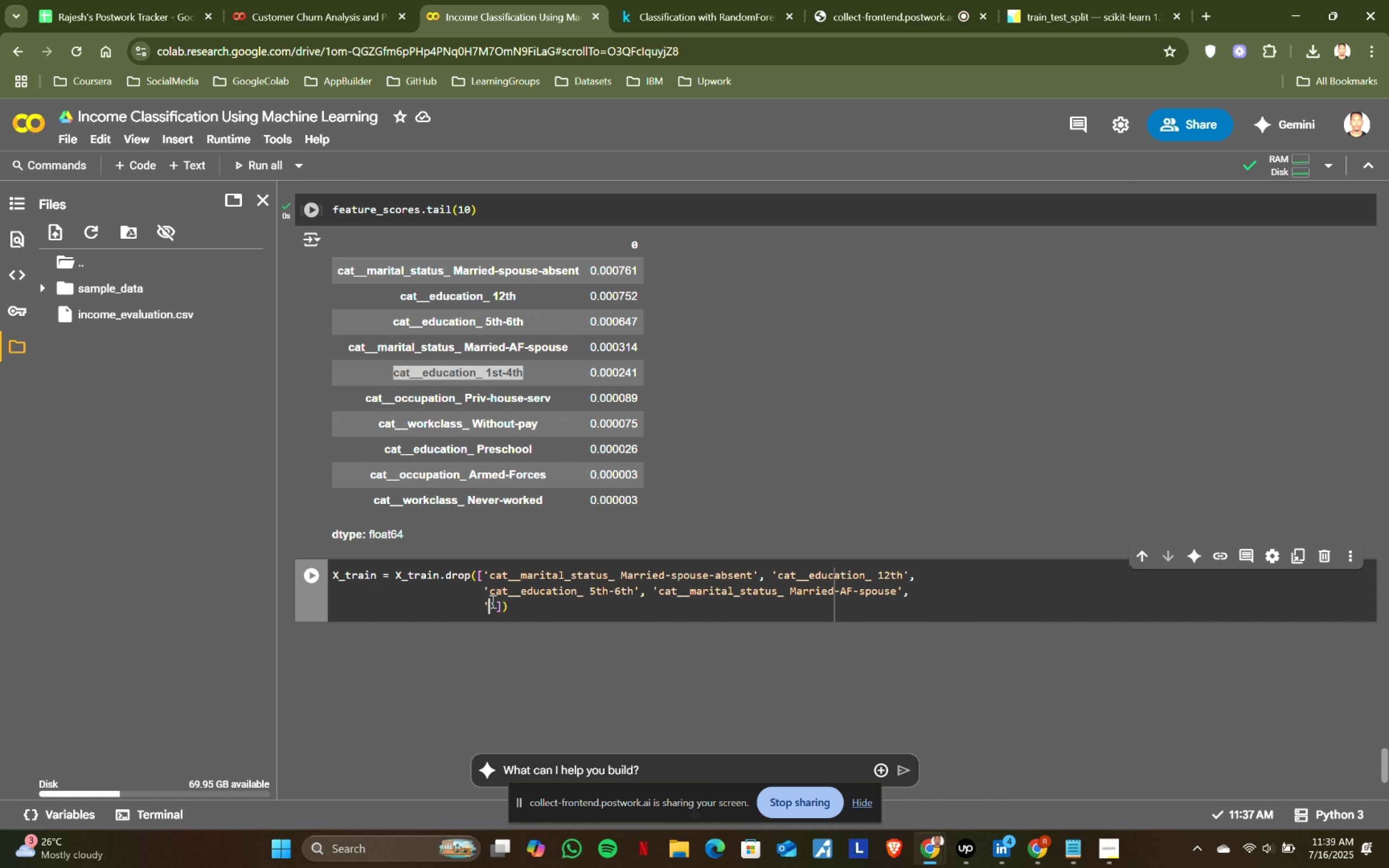 
key(Control+ControlLeft)
 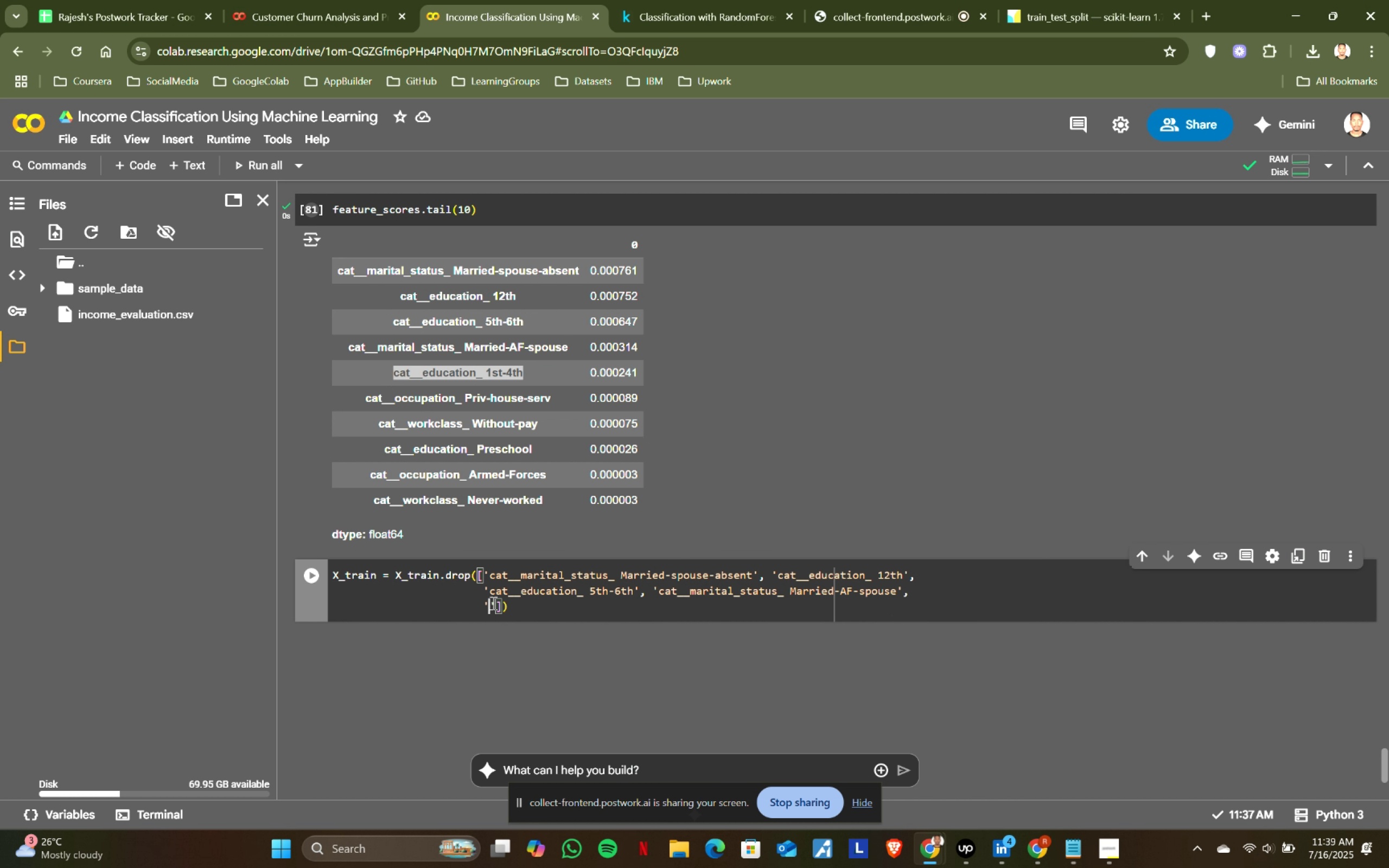 
key(Control+V)
 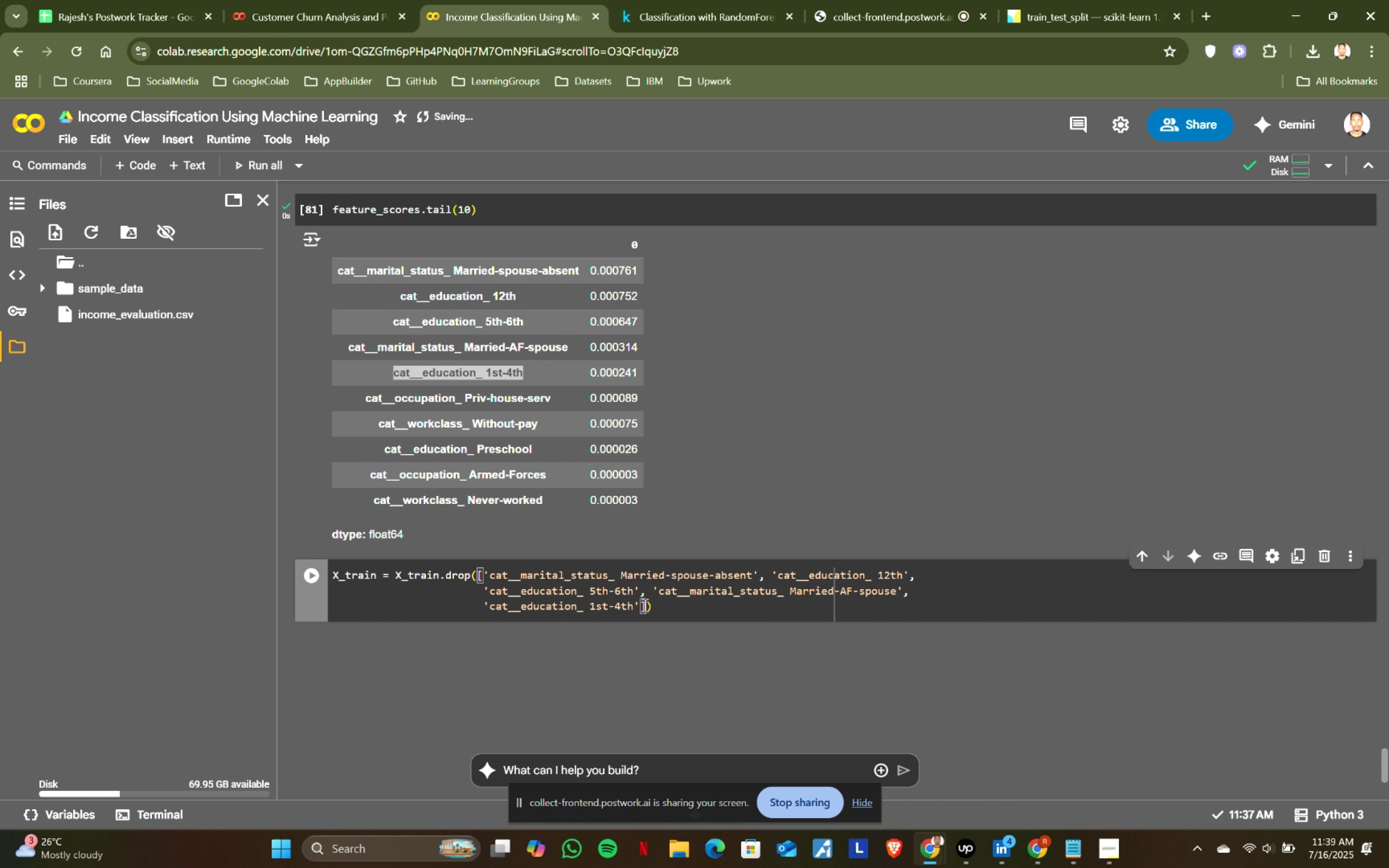 
left_click([642, 604])
 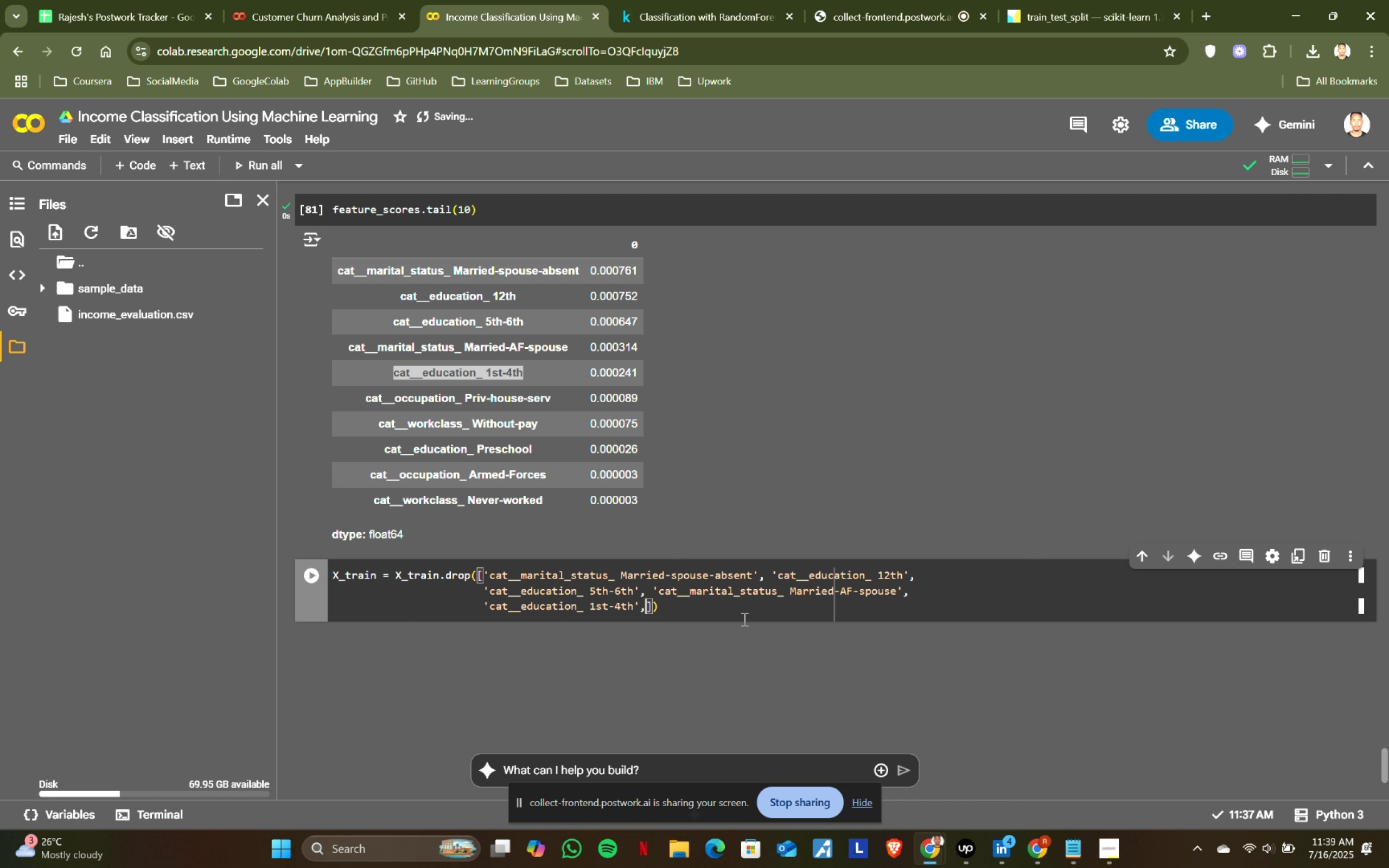 
key(Comma)
 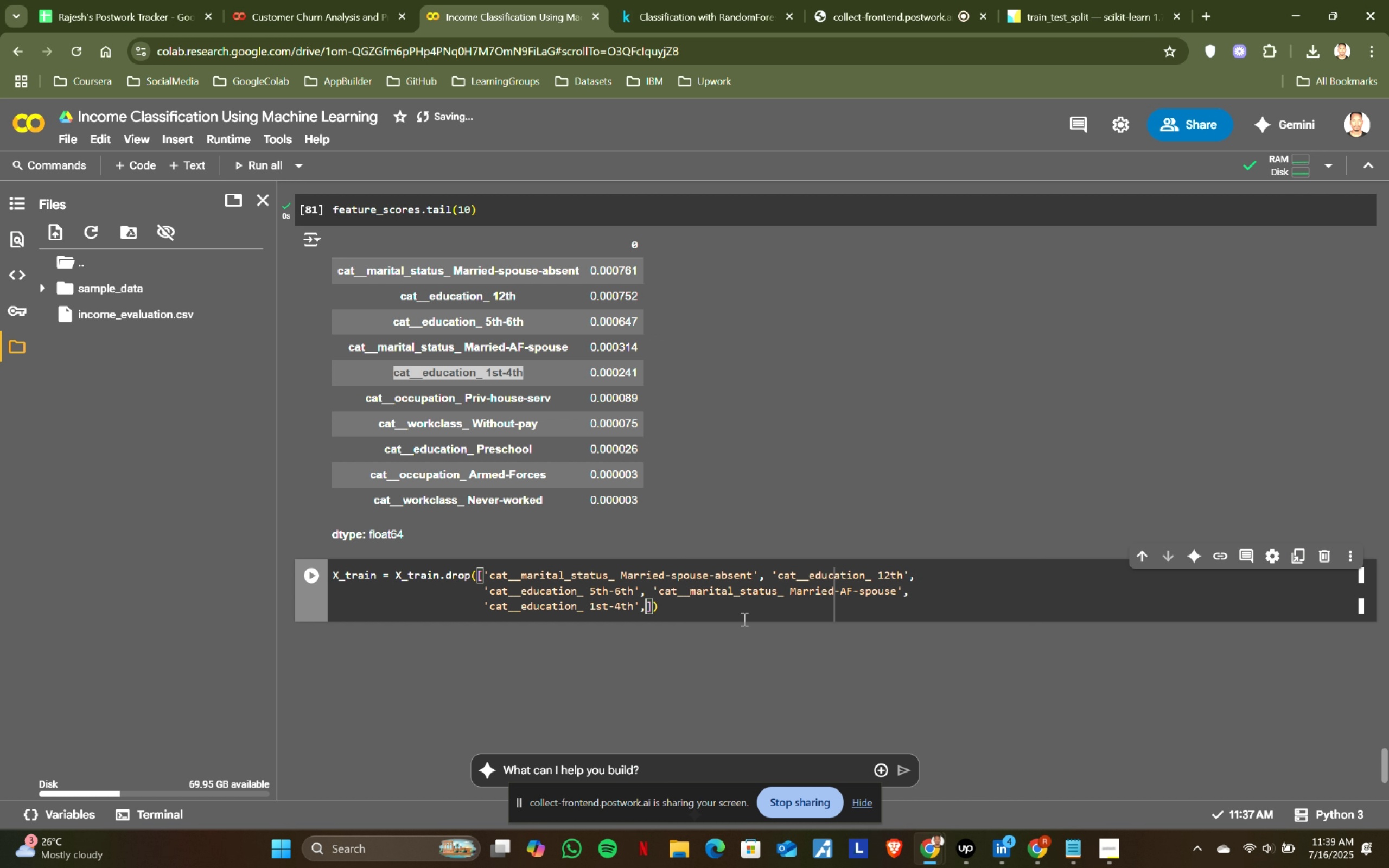 
key(Space)
 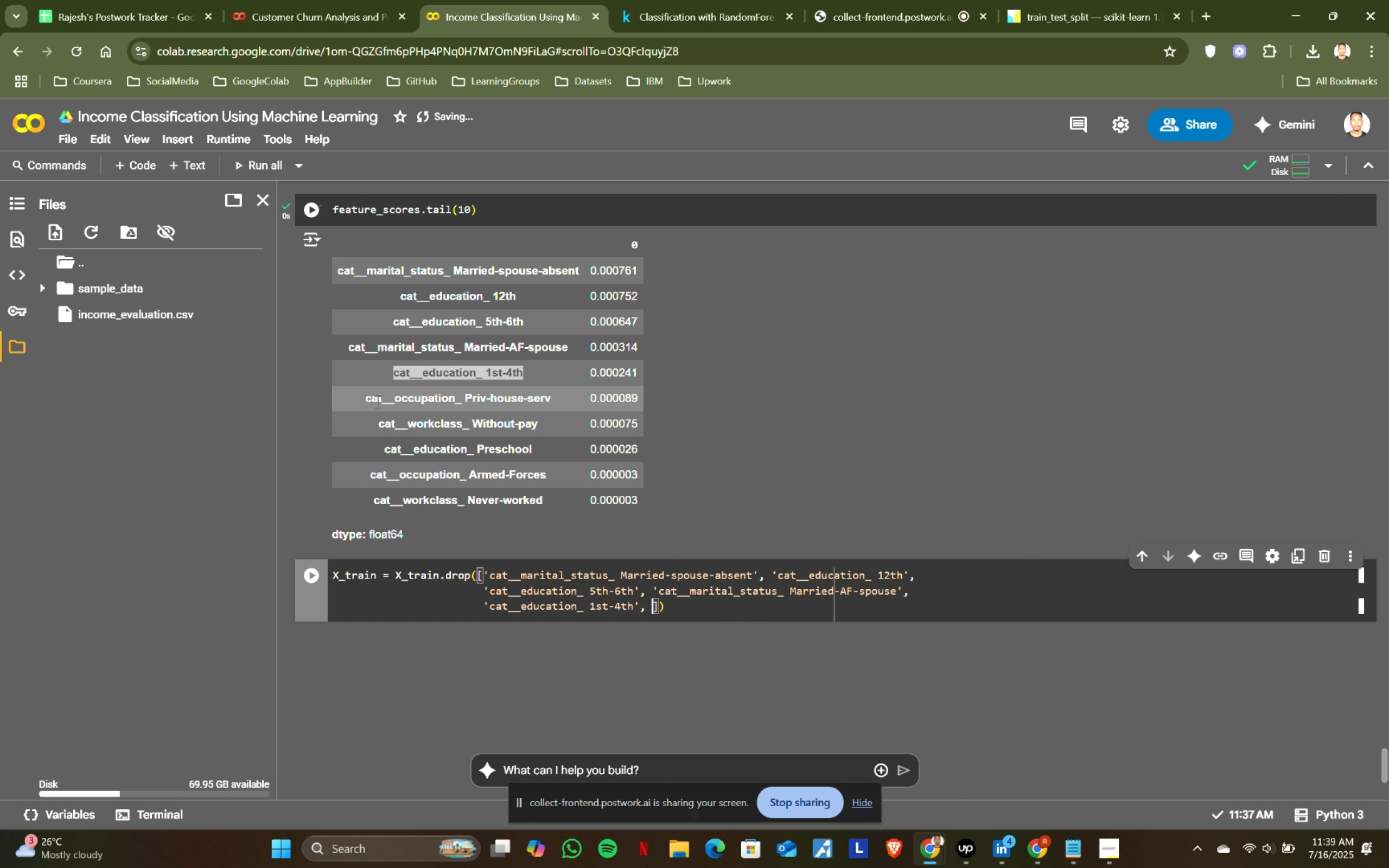 
left_click_drag(start_coordinate=[364, 400], to_coordinate=[608, 398])
 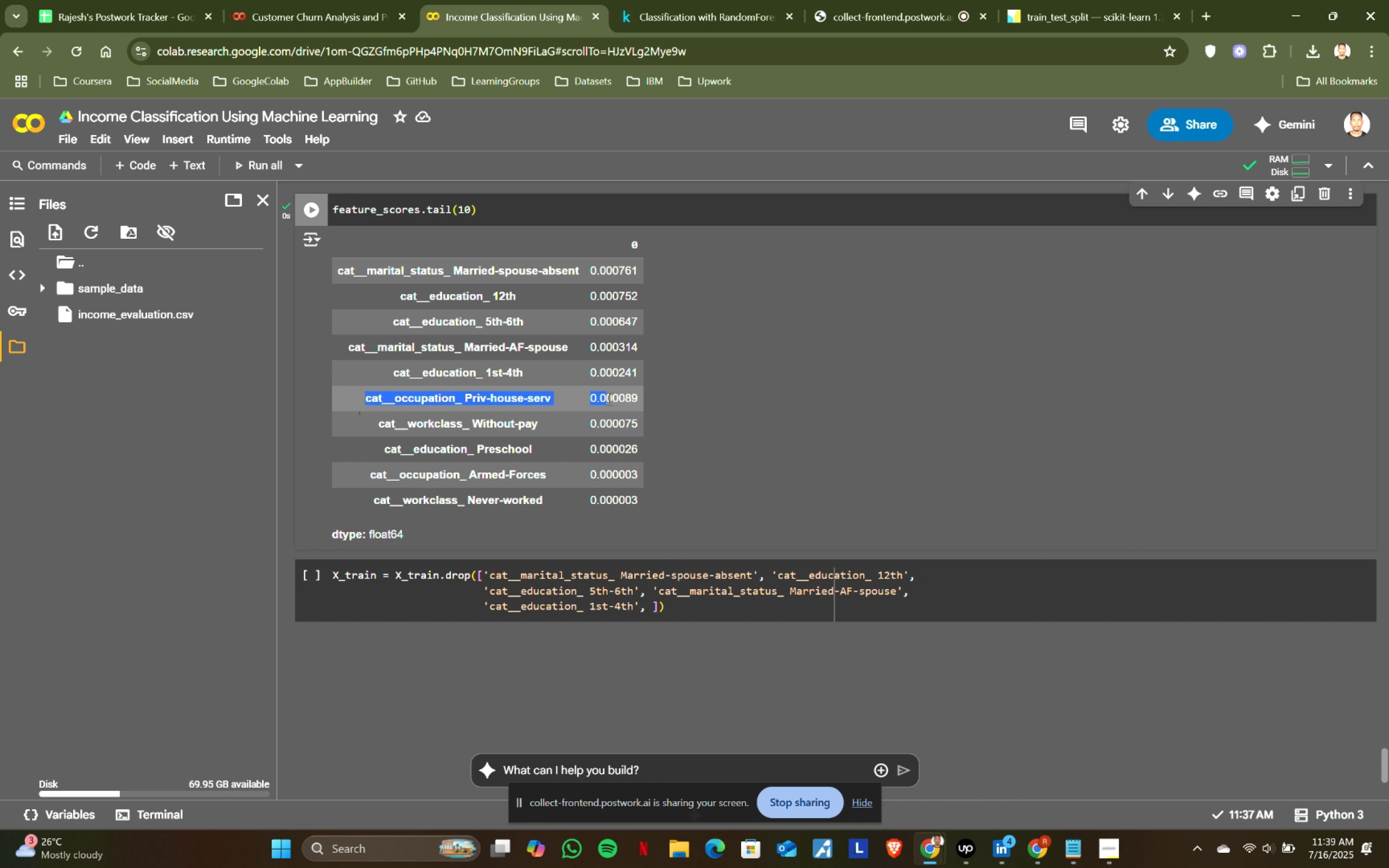 
key(Control+ControlLeft)
 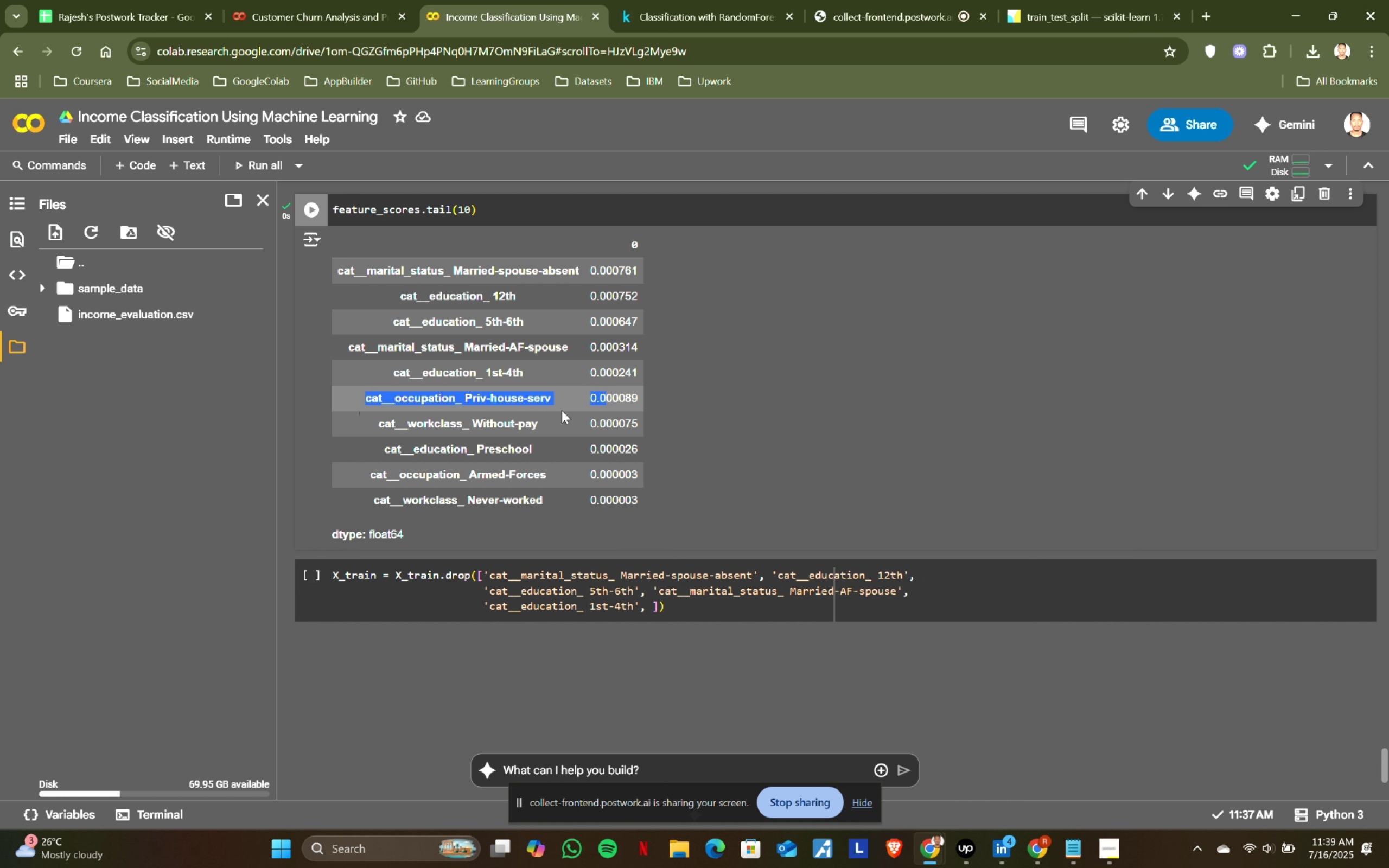 
hold_key(key=ShiftLeft, duration=0.6)
left_click([552, 394])
 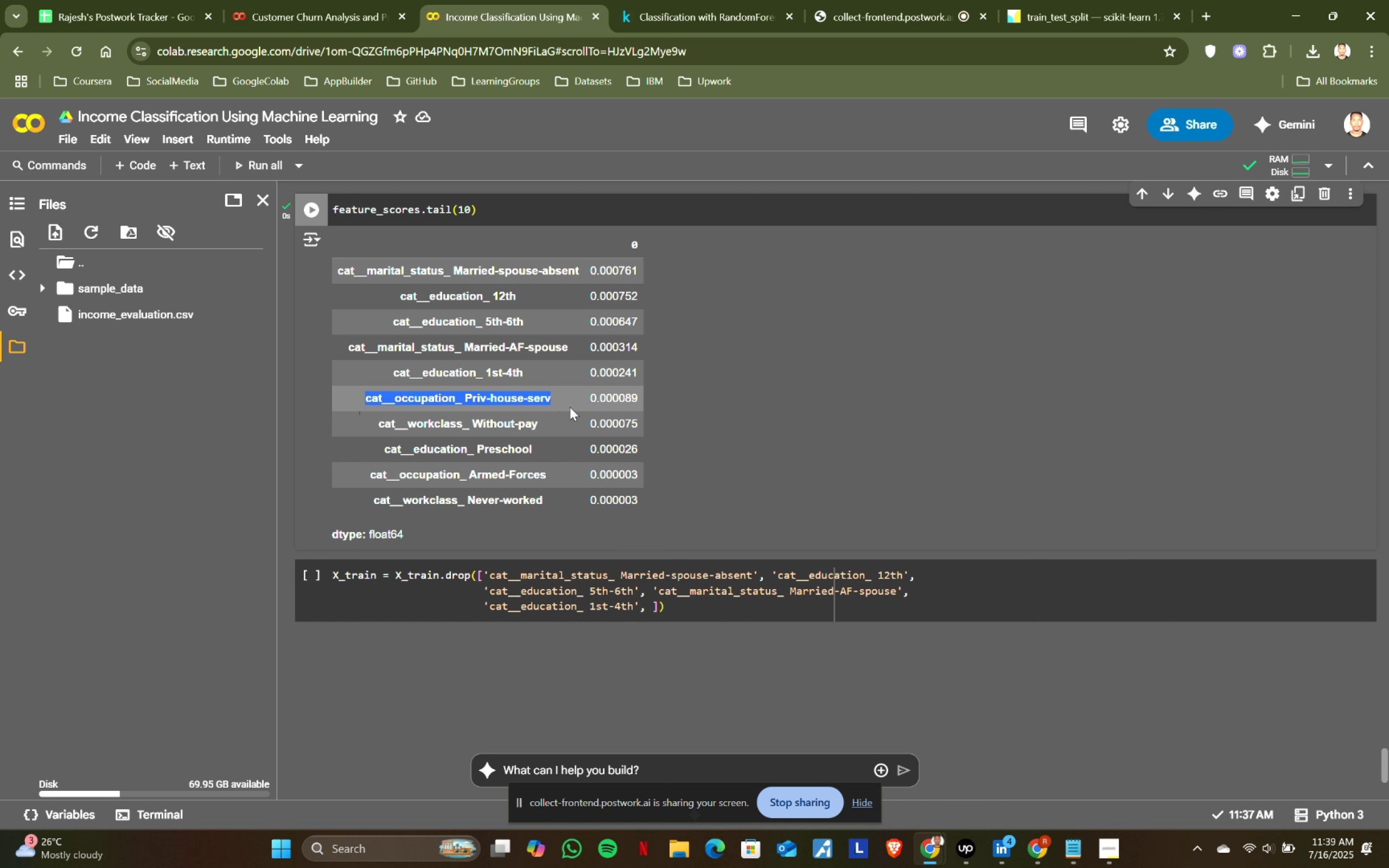 
key(Control+ControlLeft)
 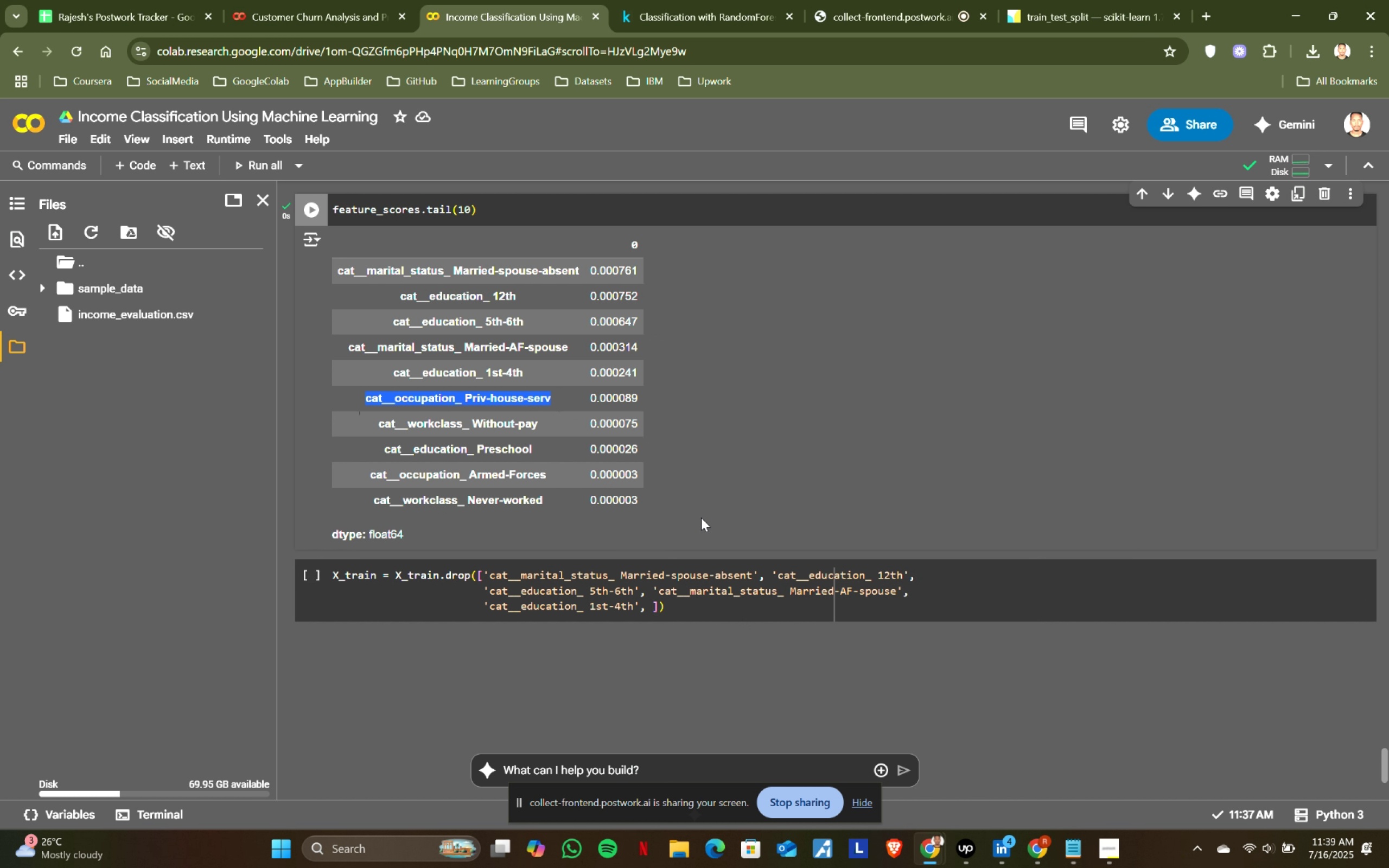 
key(Control+C)
 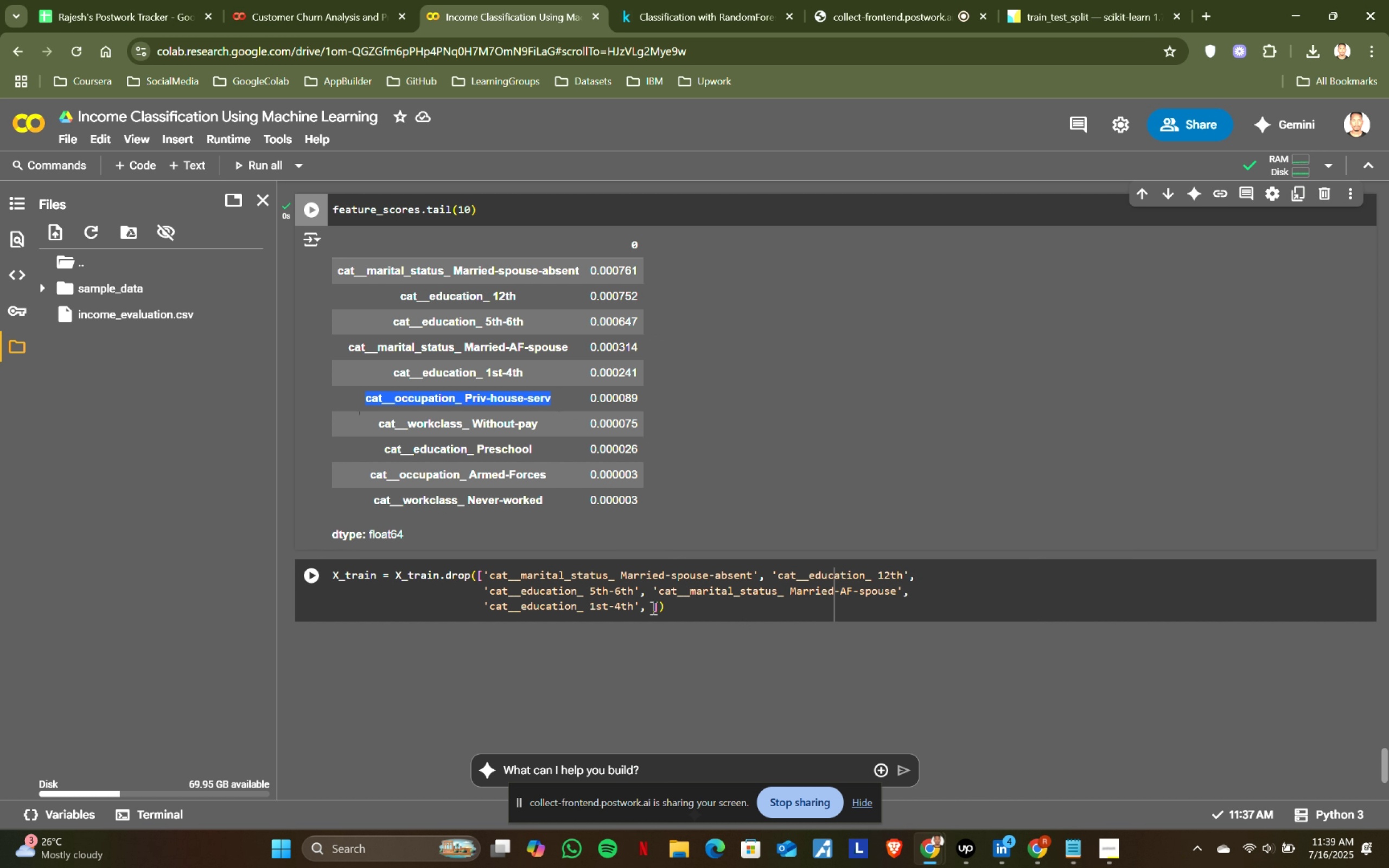 
left_click([651, 607])
 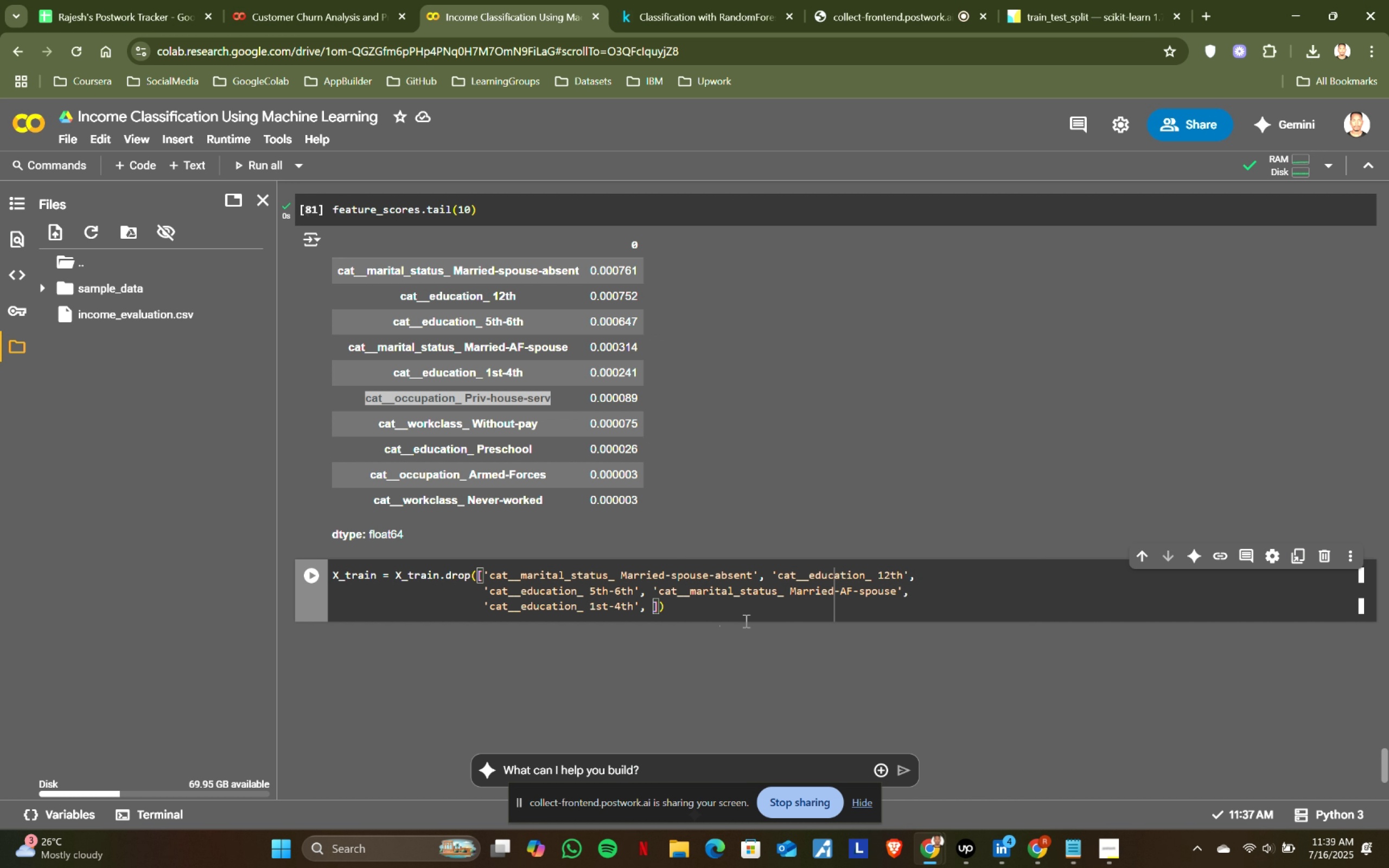 
key(Quote)
 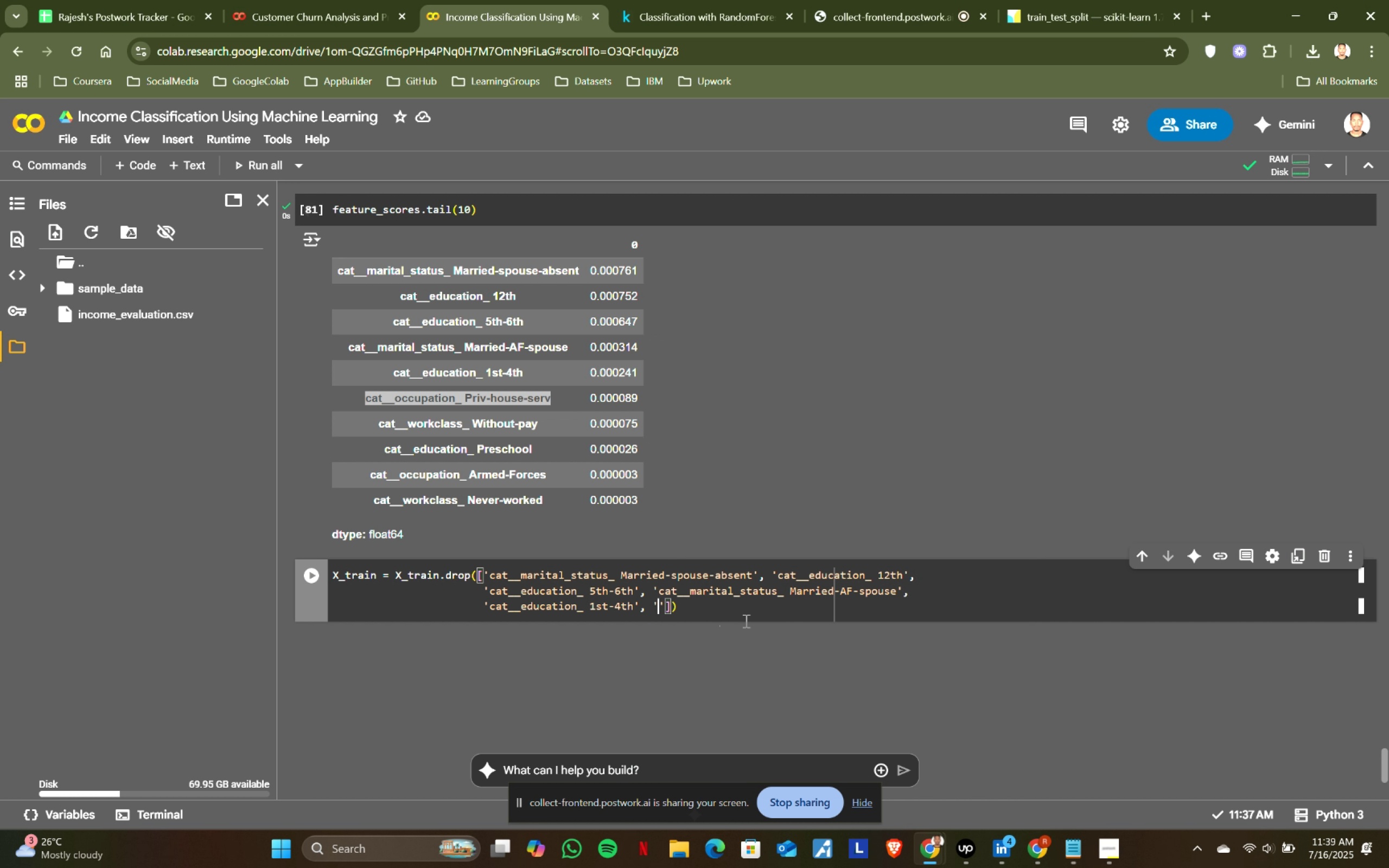 
key(Control+ControlLeft)
 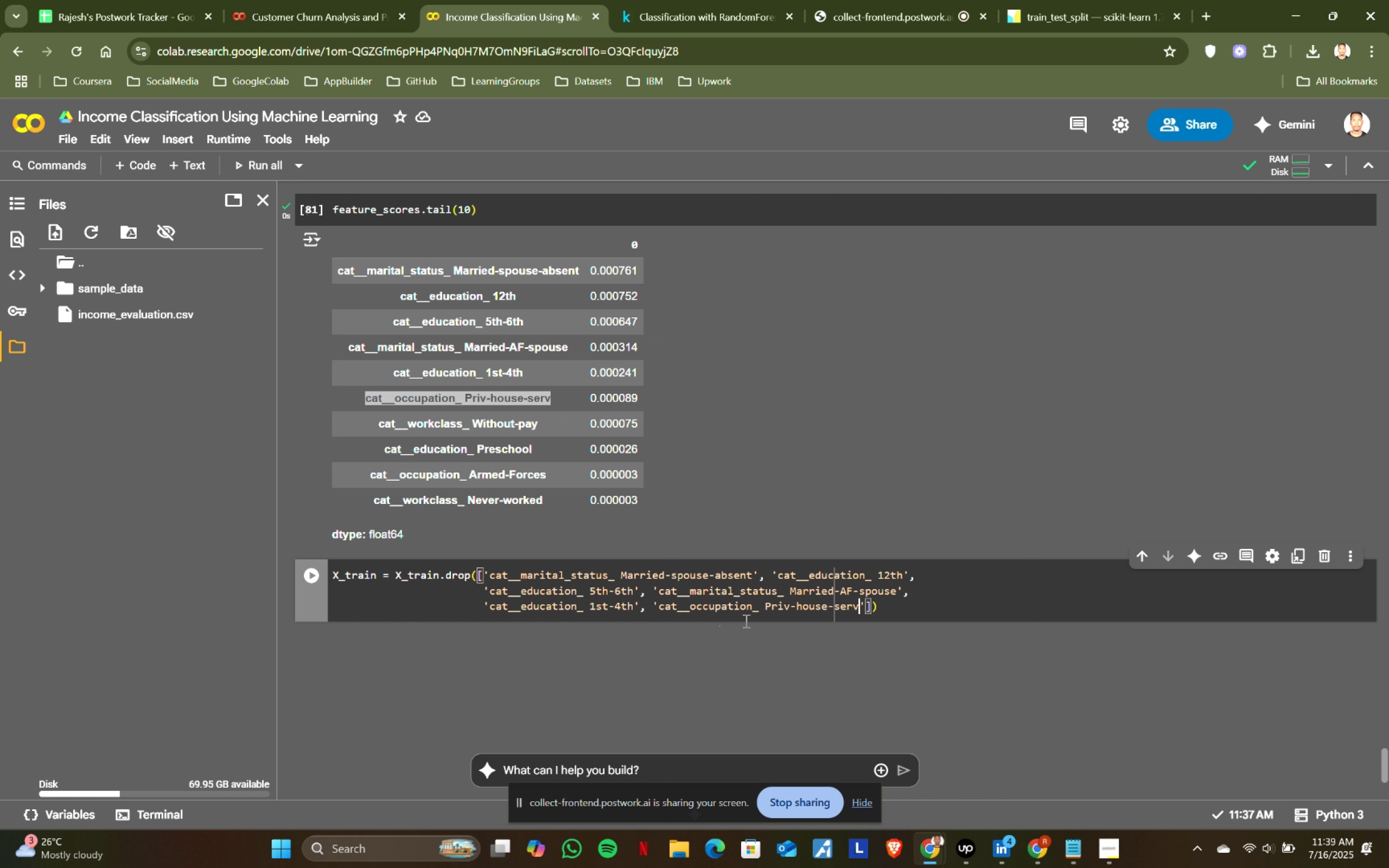 
key(Control+V)
 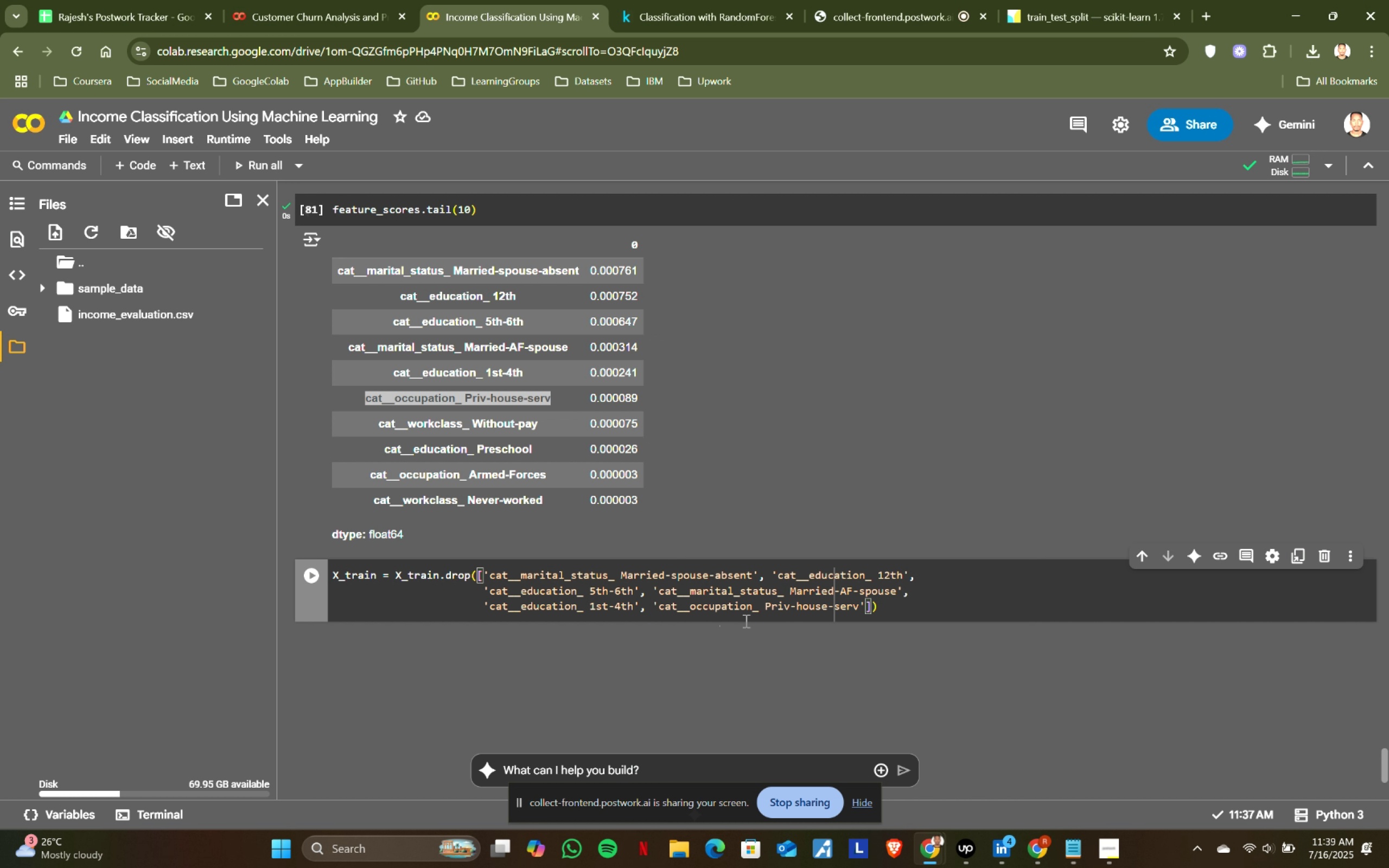 
key(ArrowRight)
 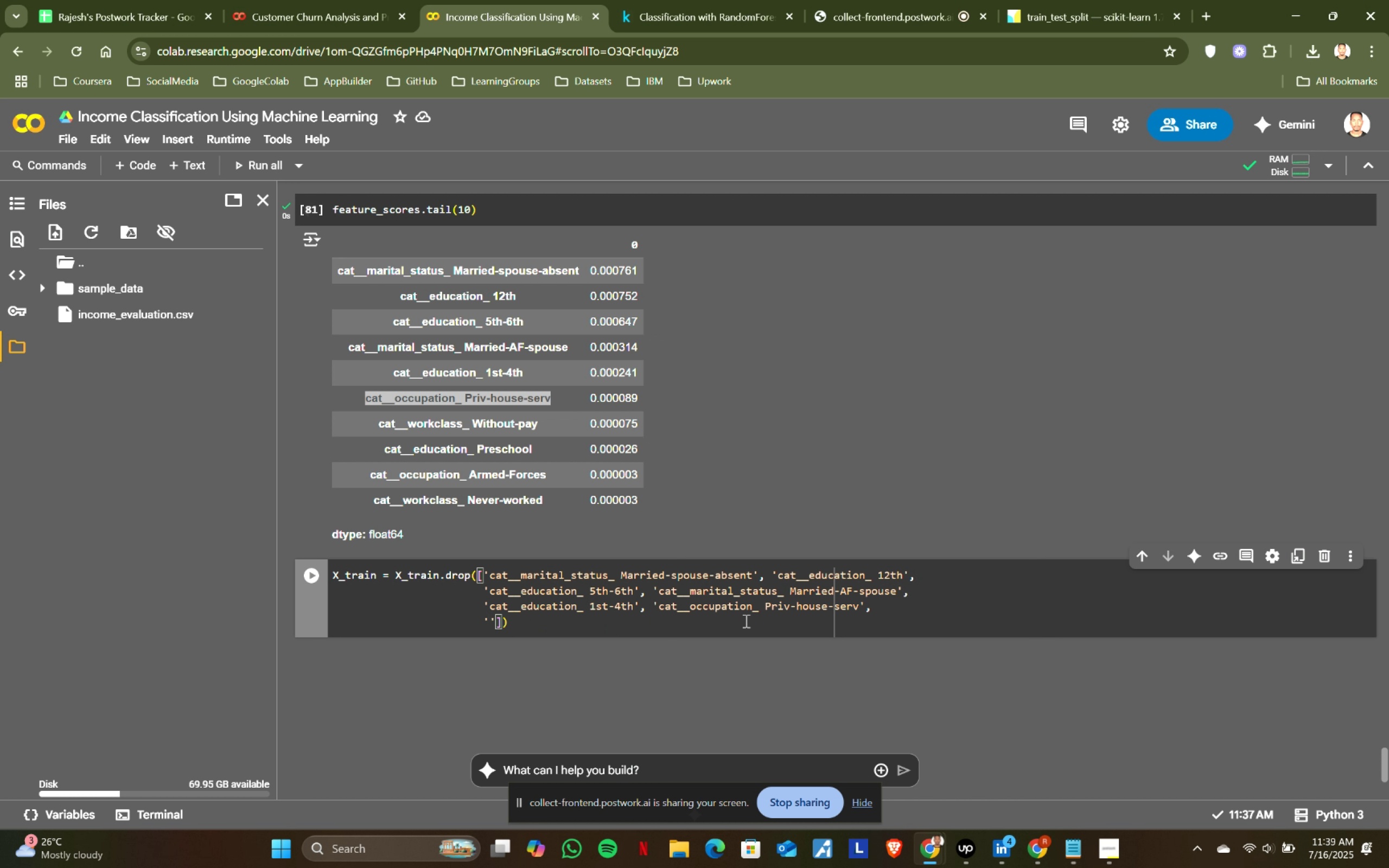 
key(Comma)
 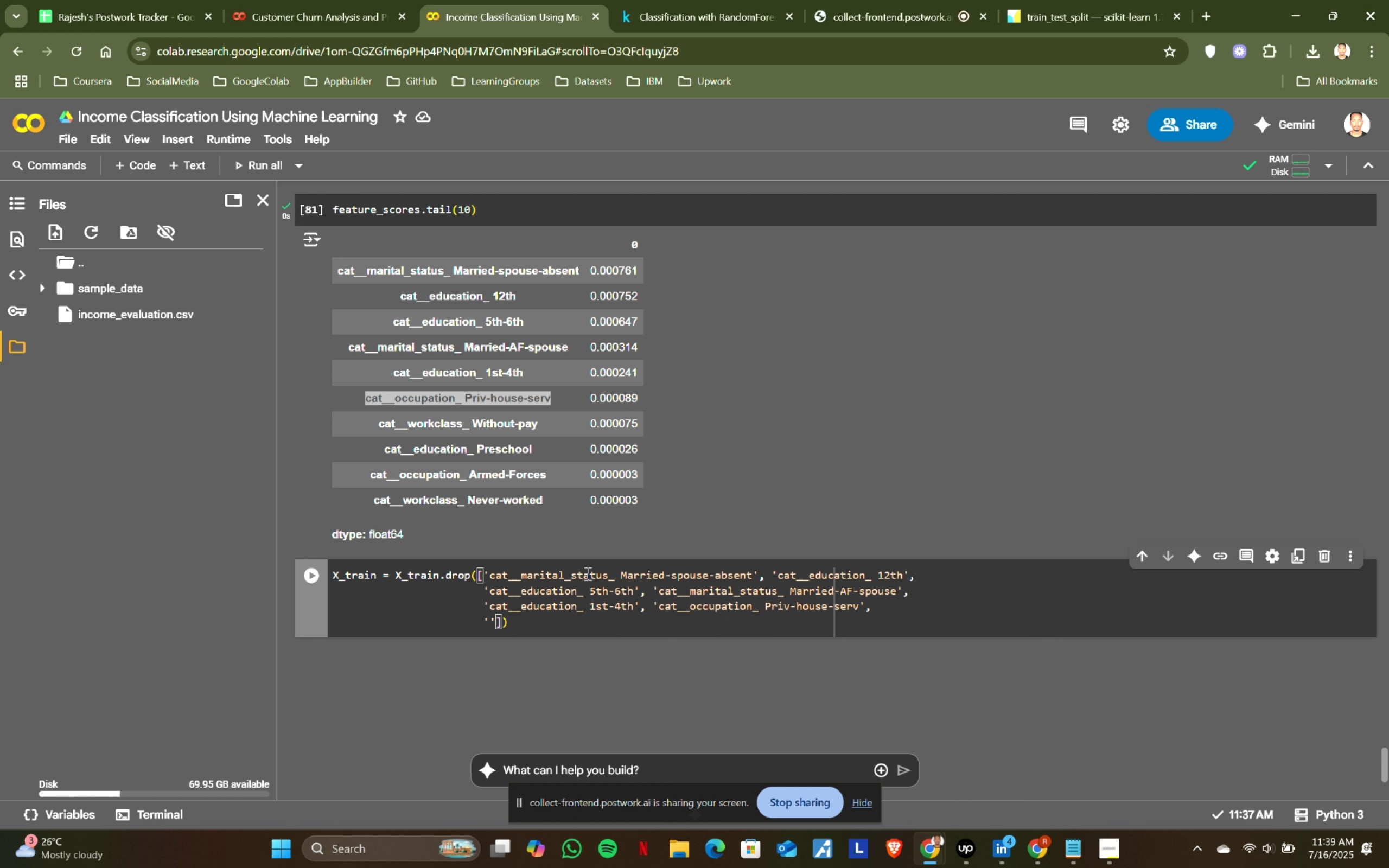 
key(Enter)
 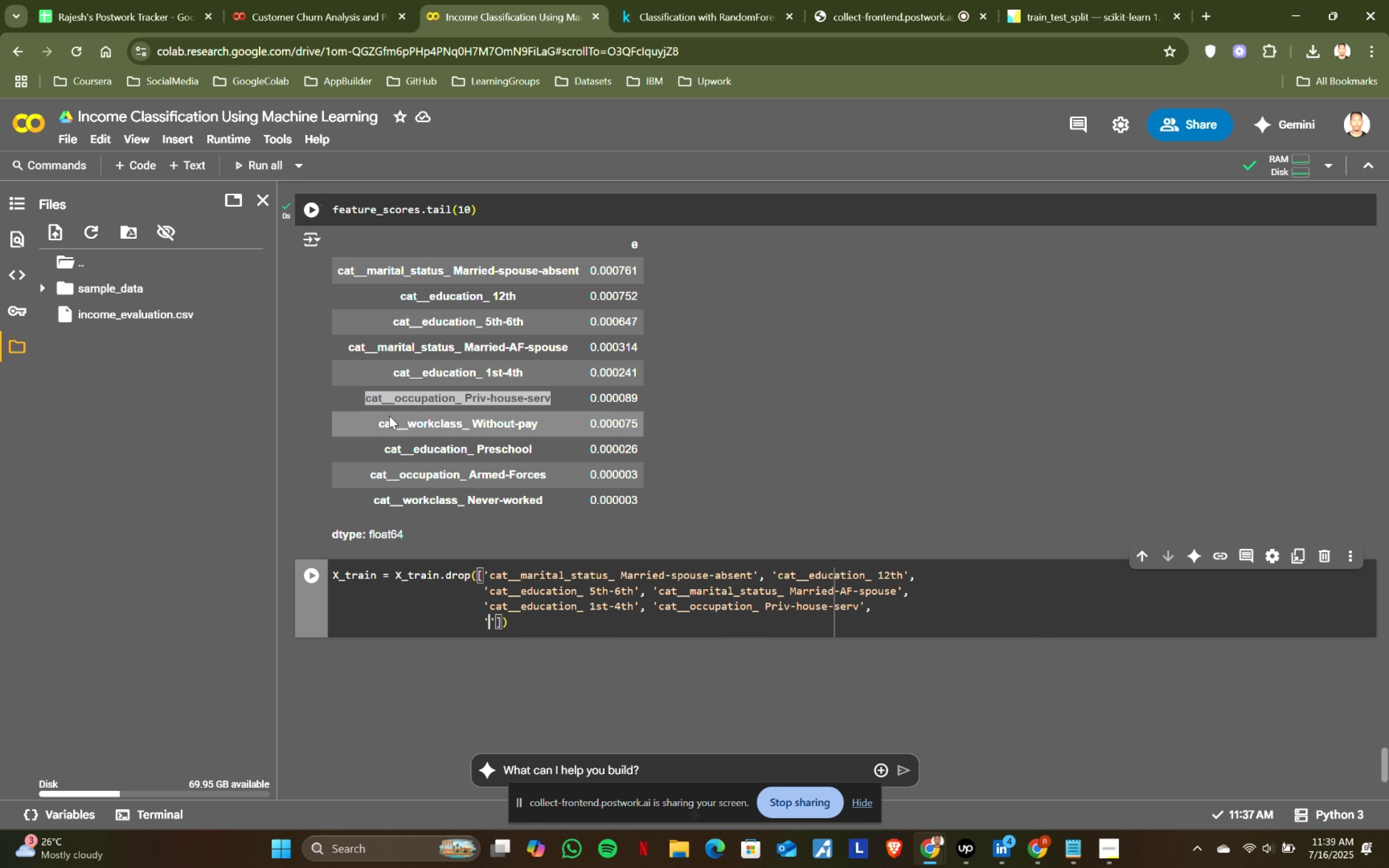 
key(Quote)
 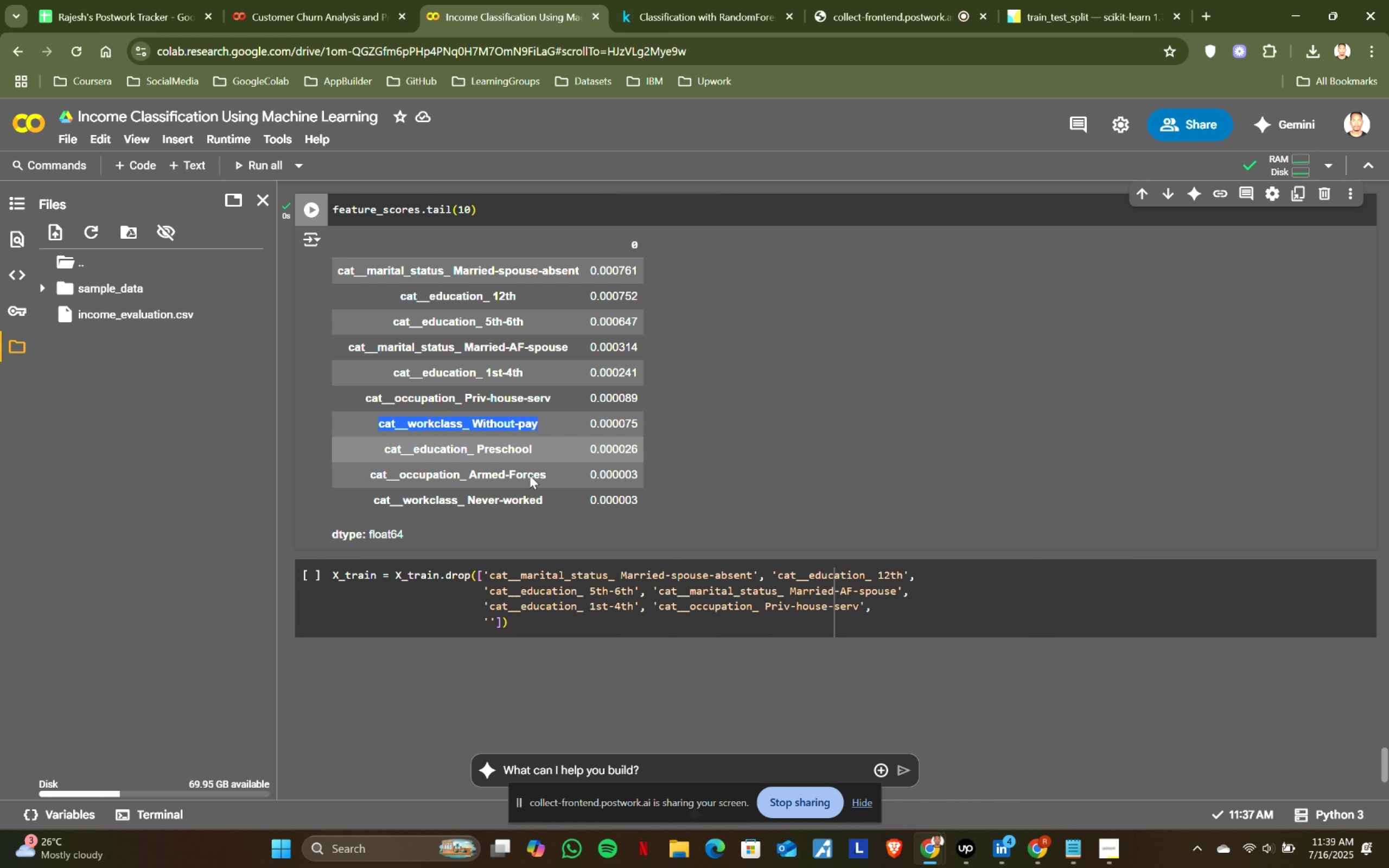 
left_click_drag(start_coordinate=[378, 422], to_coordinate=[538, 419])
 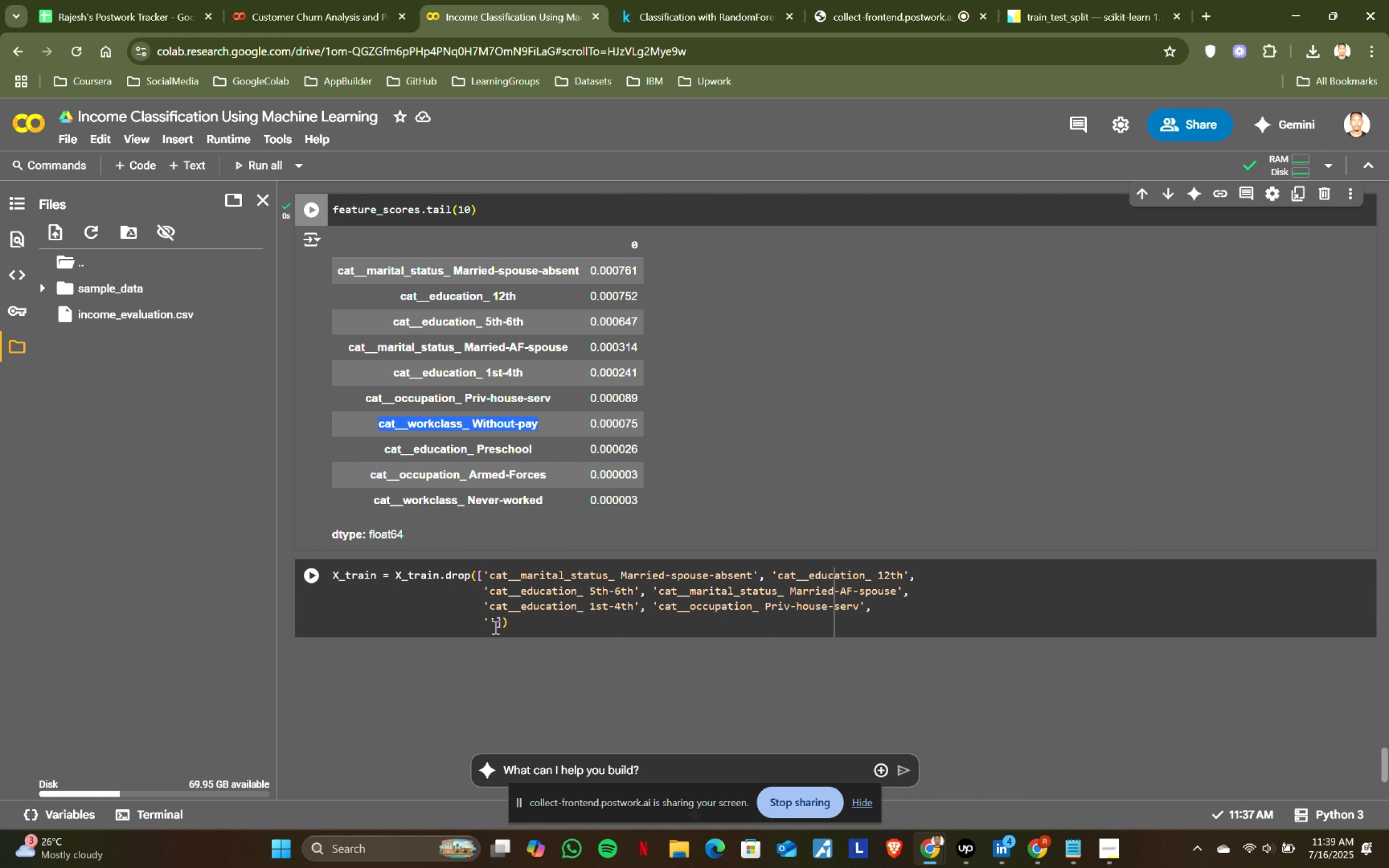 
key(Control+ControlLeft)
 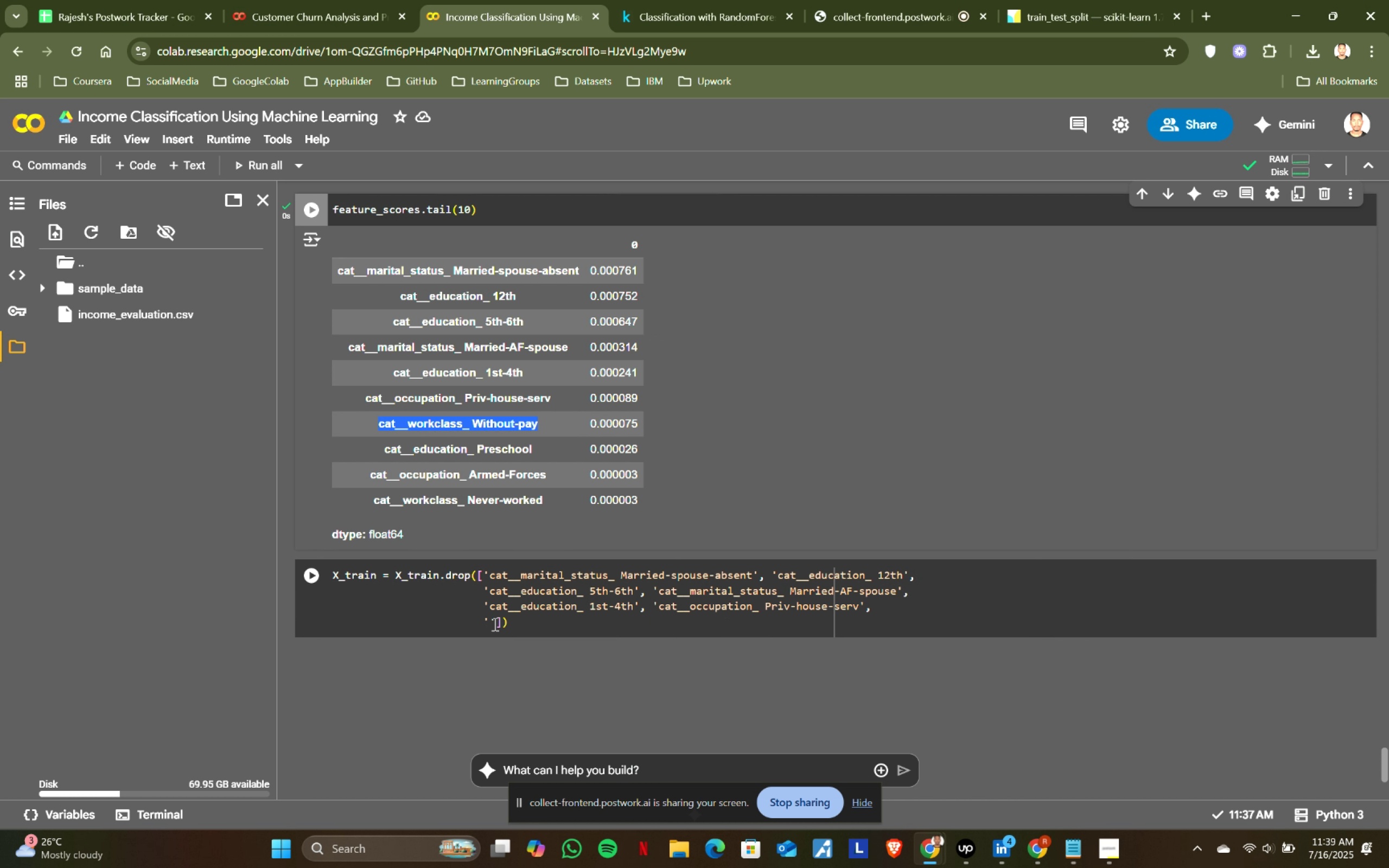 
key(Control+C)
 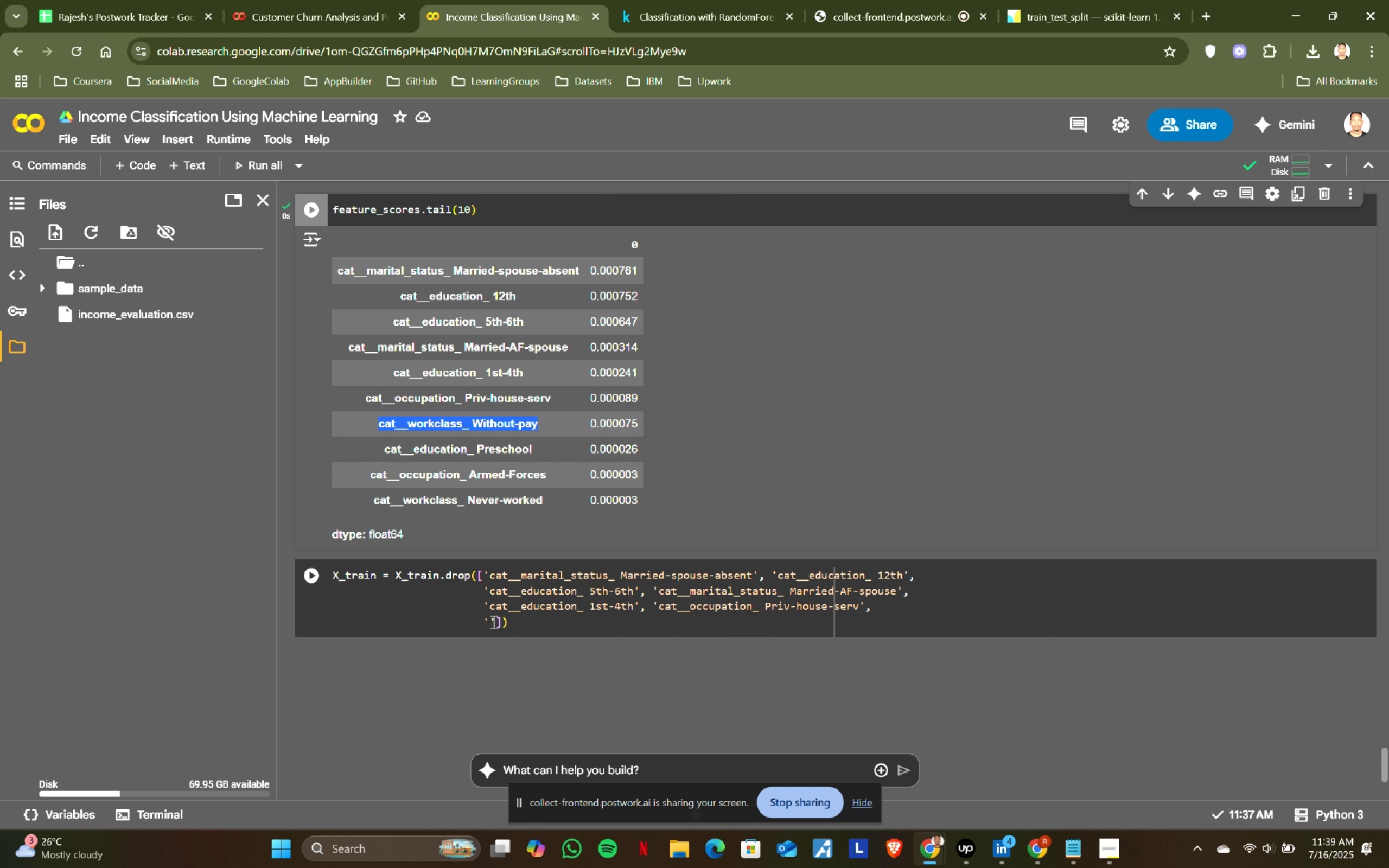 
key(Control+ControlLeft)
 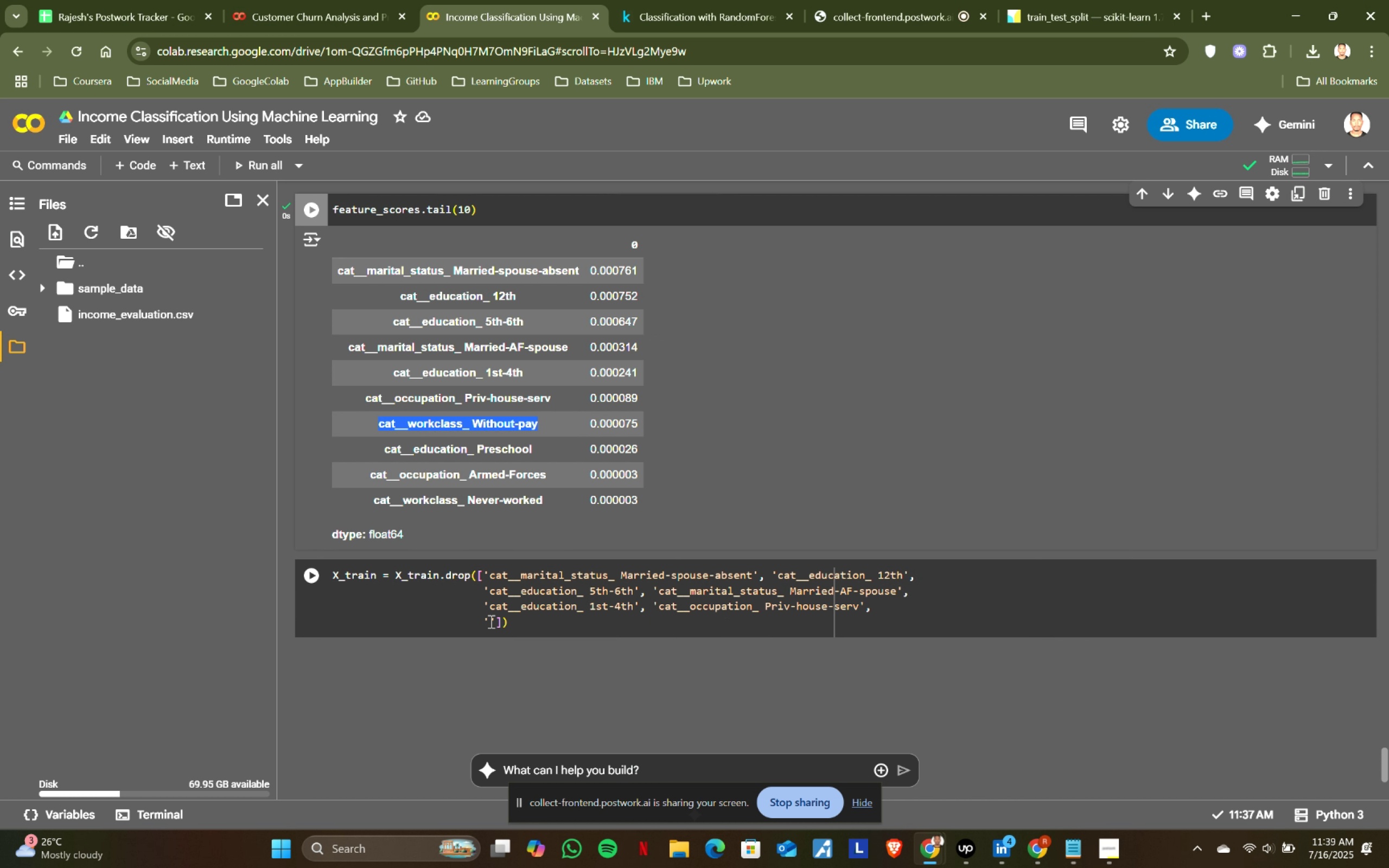 
key(Control+C)
 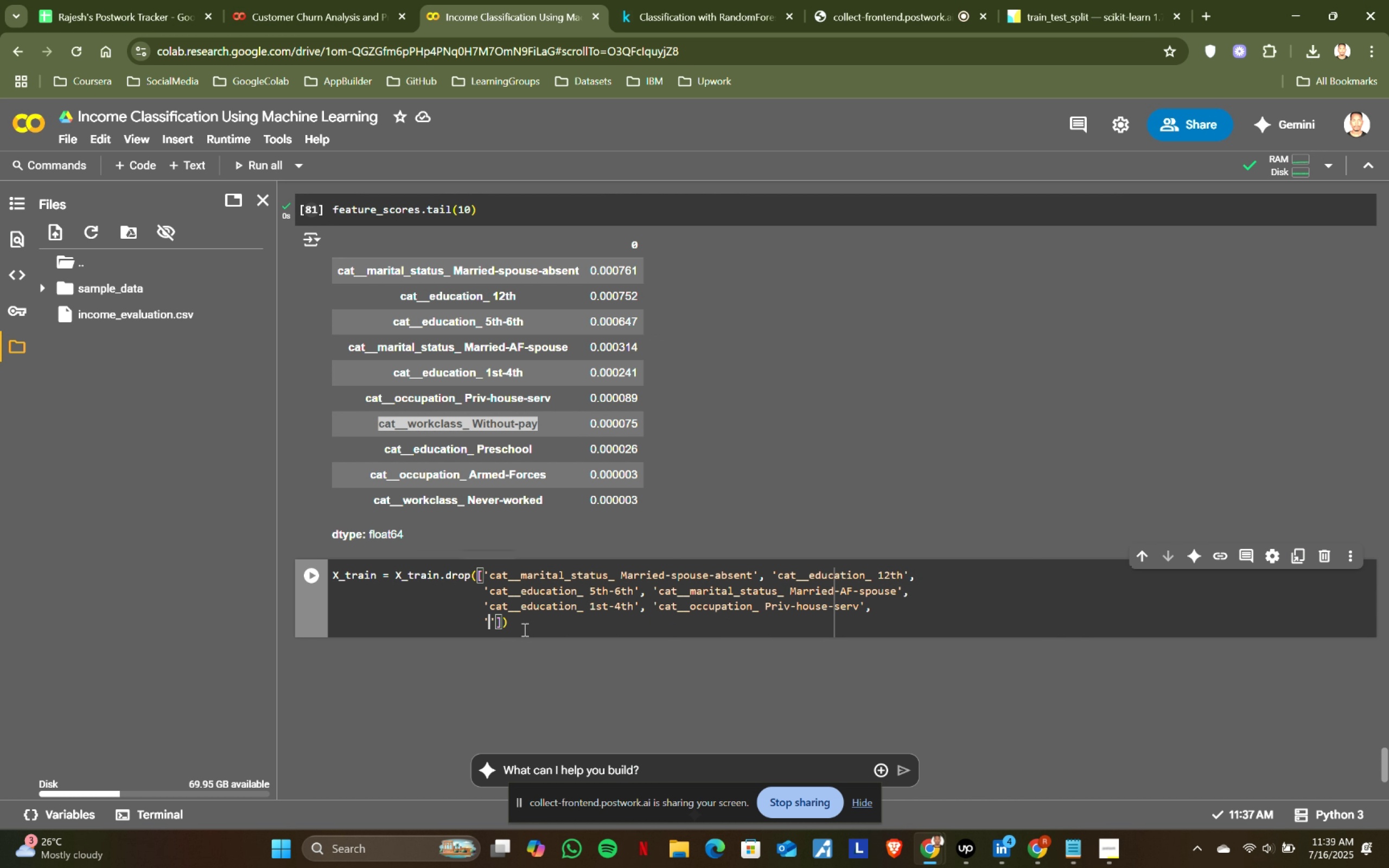 
left_click([490, 621])
 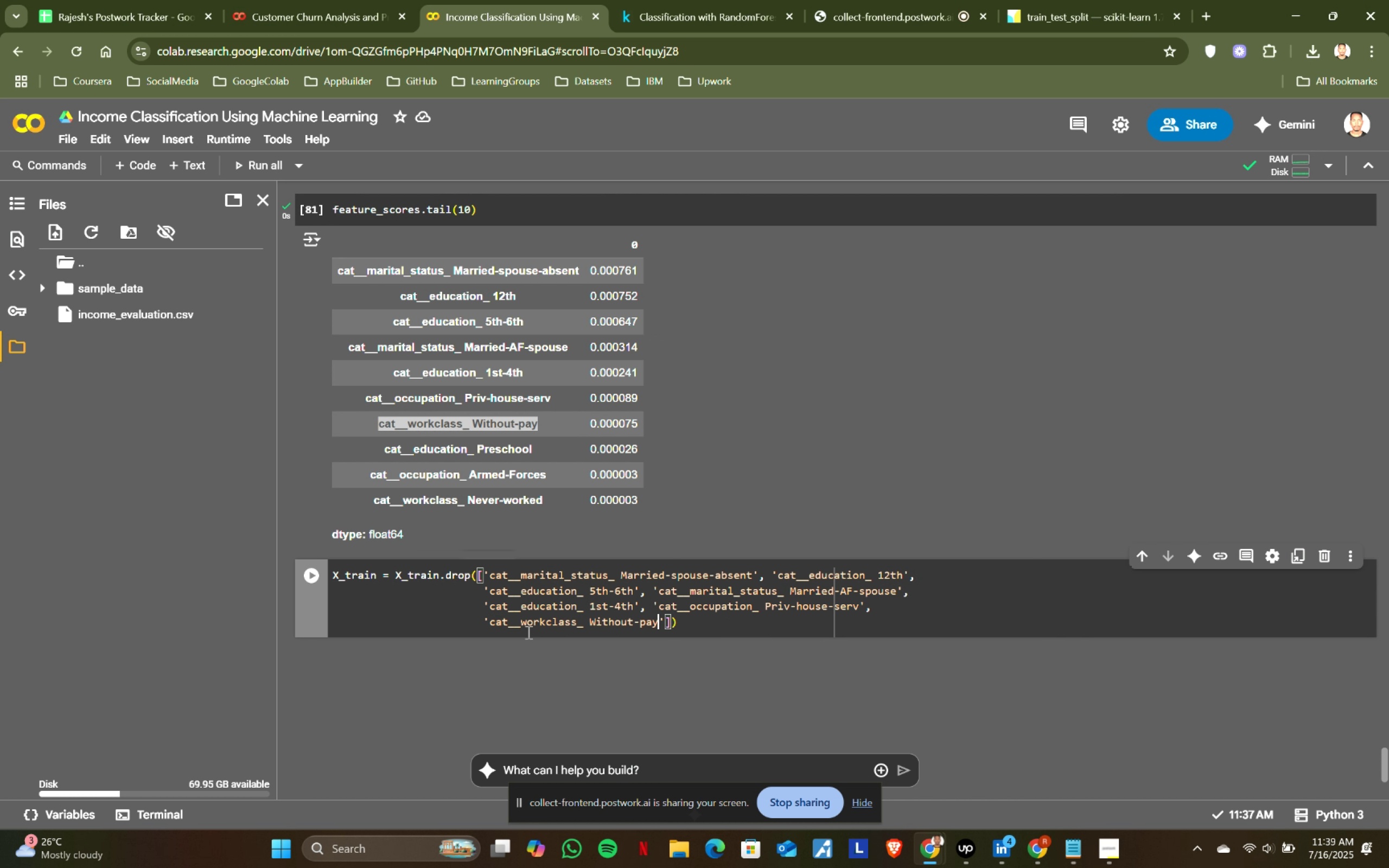 
key(Control+ControlLeft)
 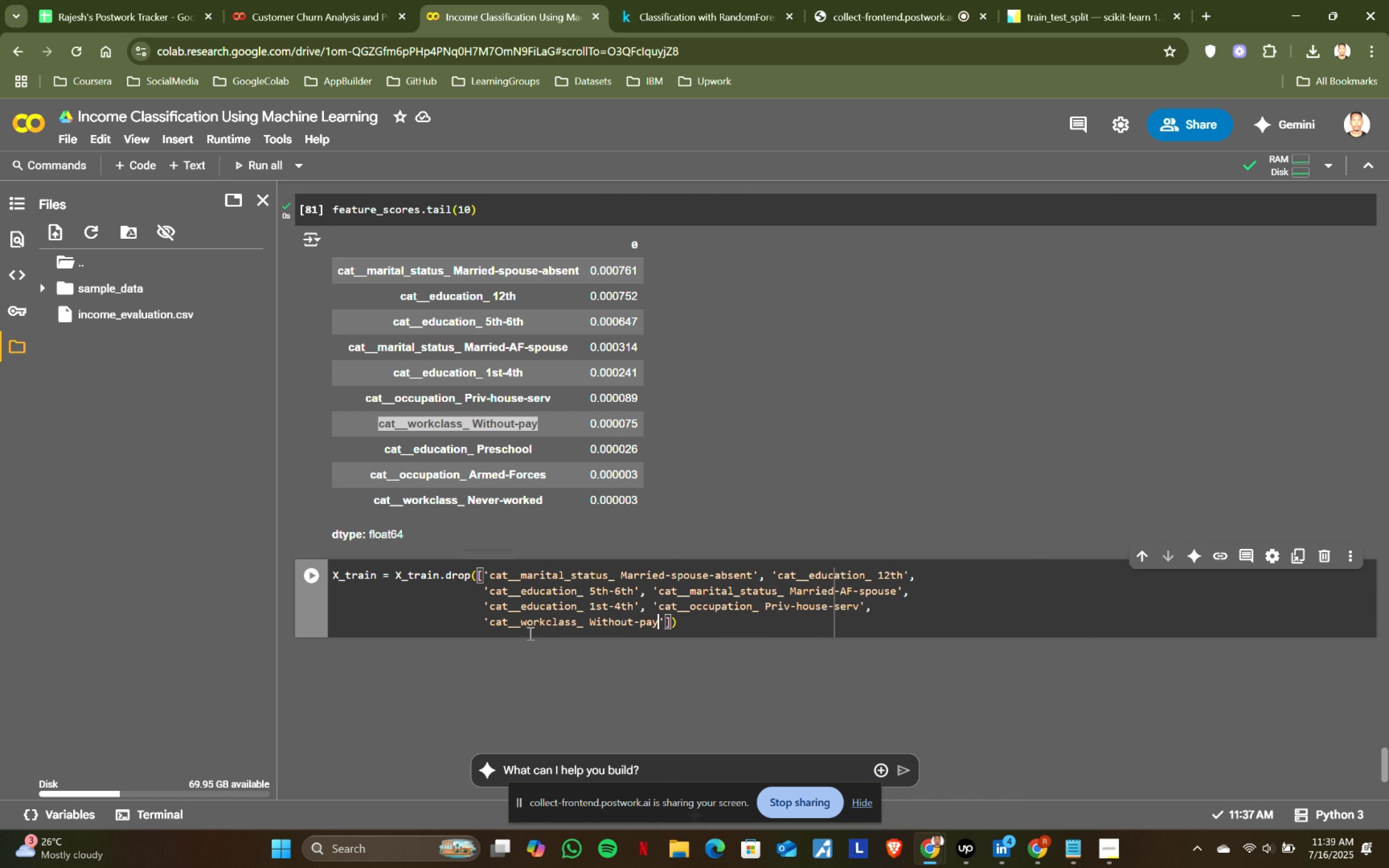 
key(Control+V)
 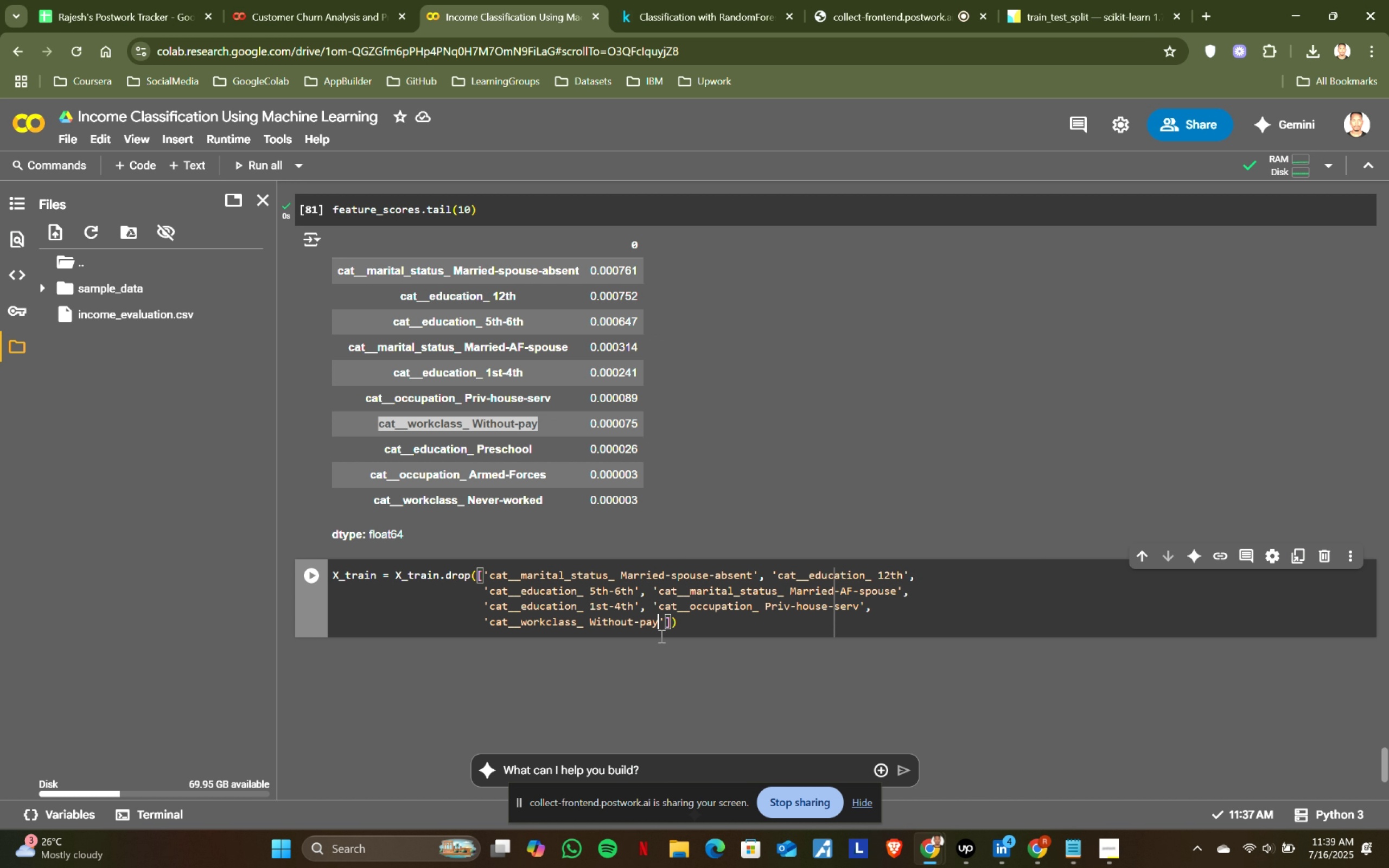 
key(ArrowRight)
 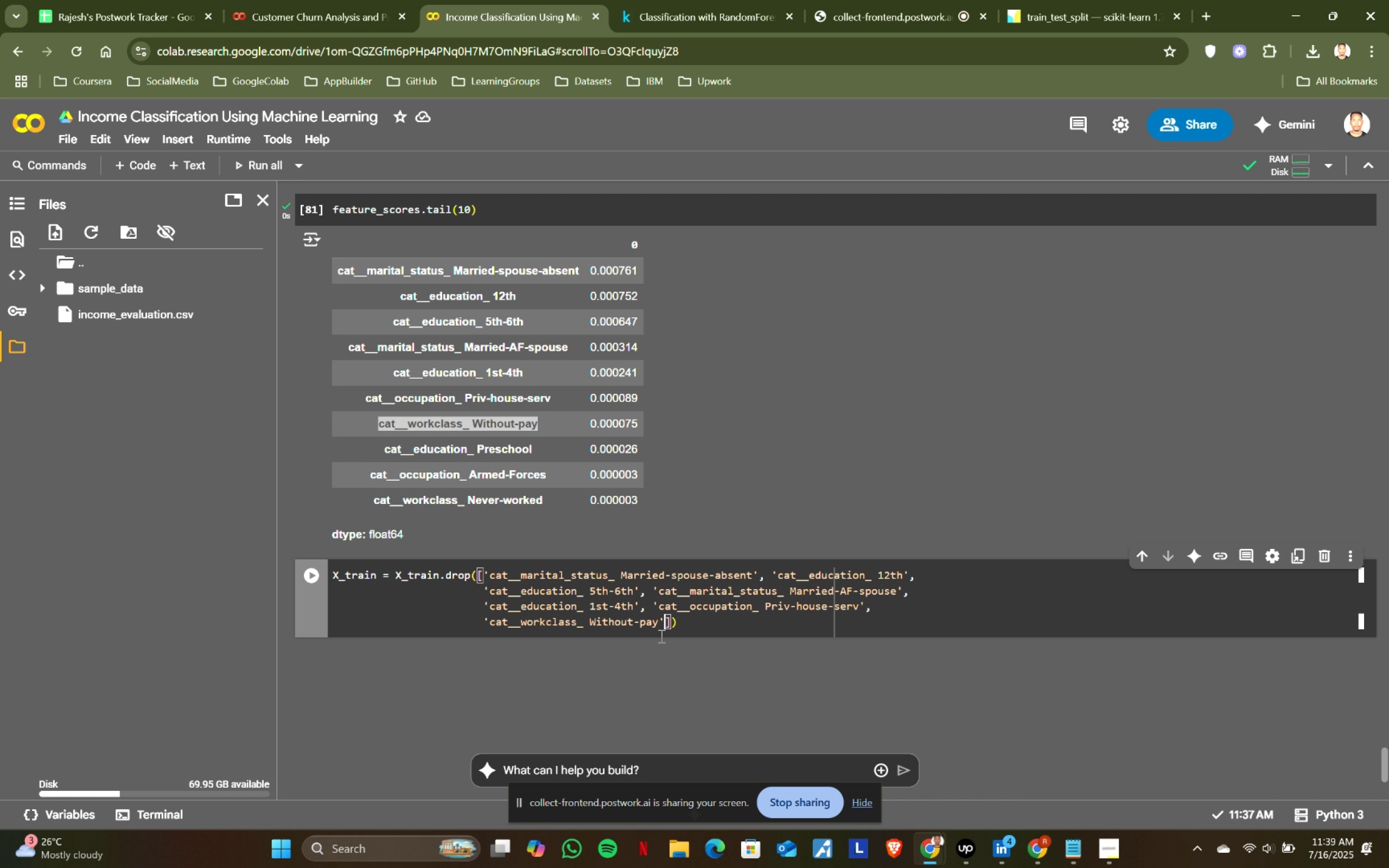 
key(Comma)
 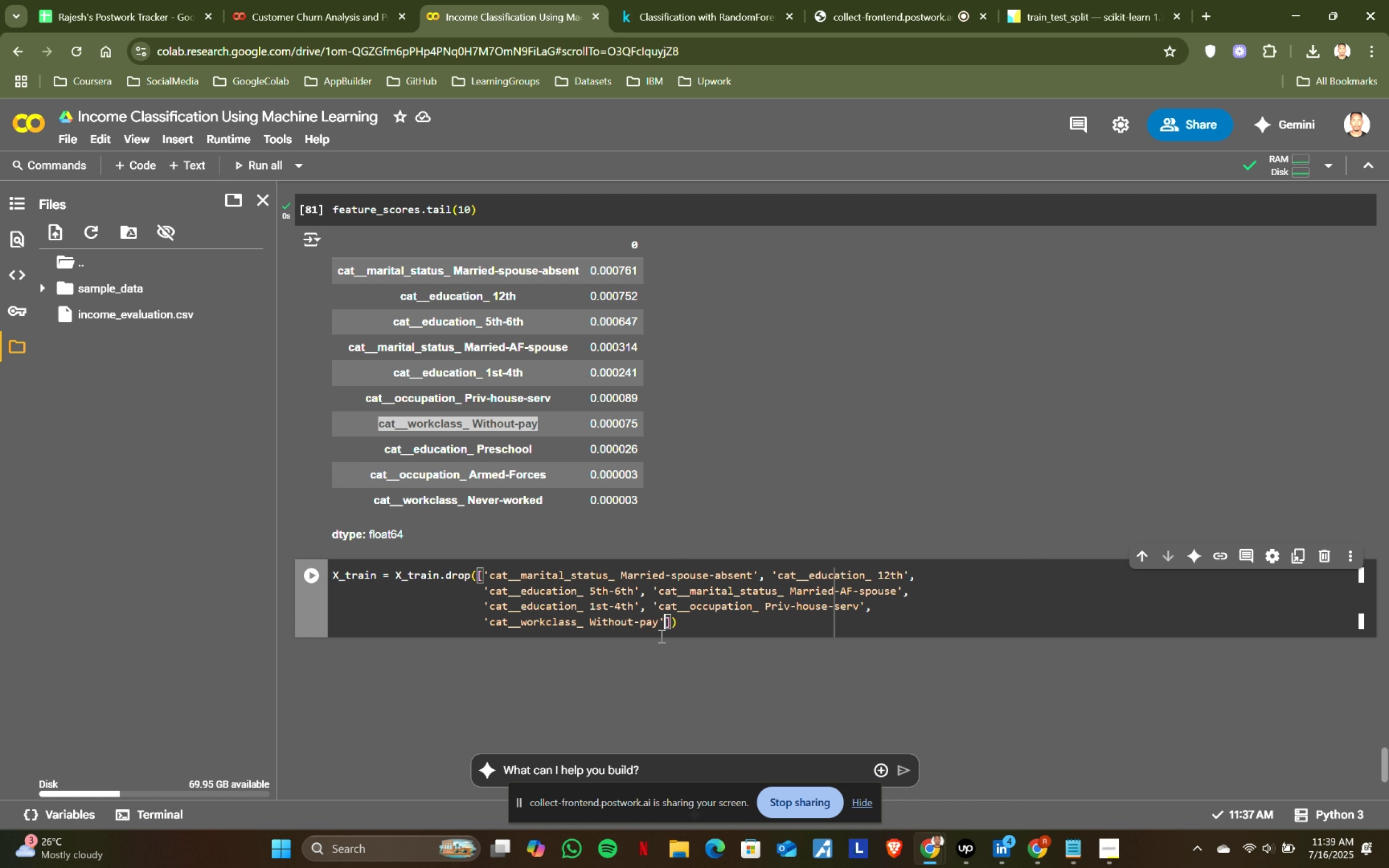 
key(Space)
 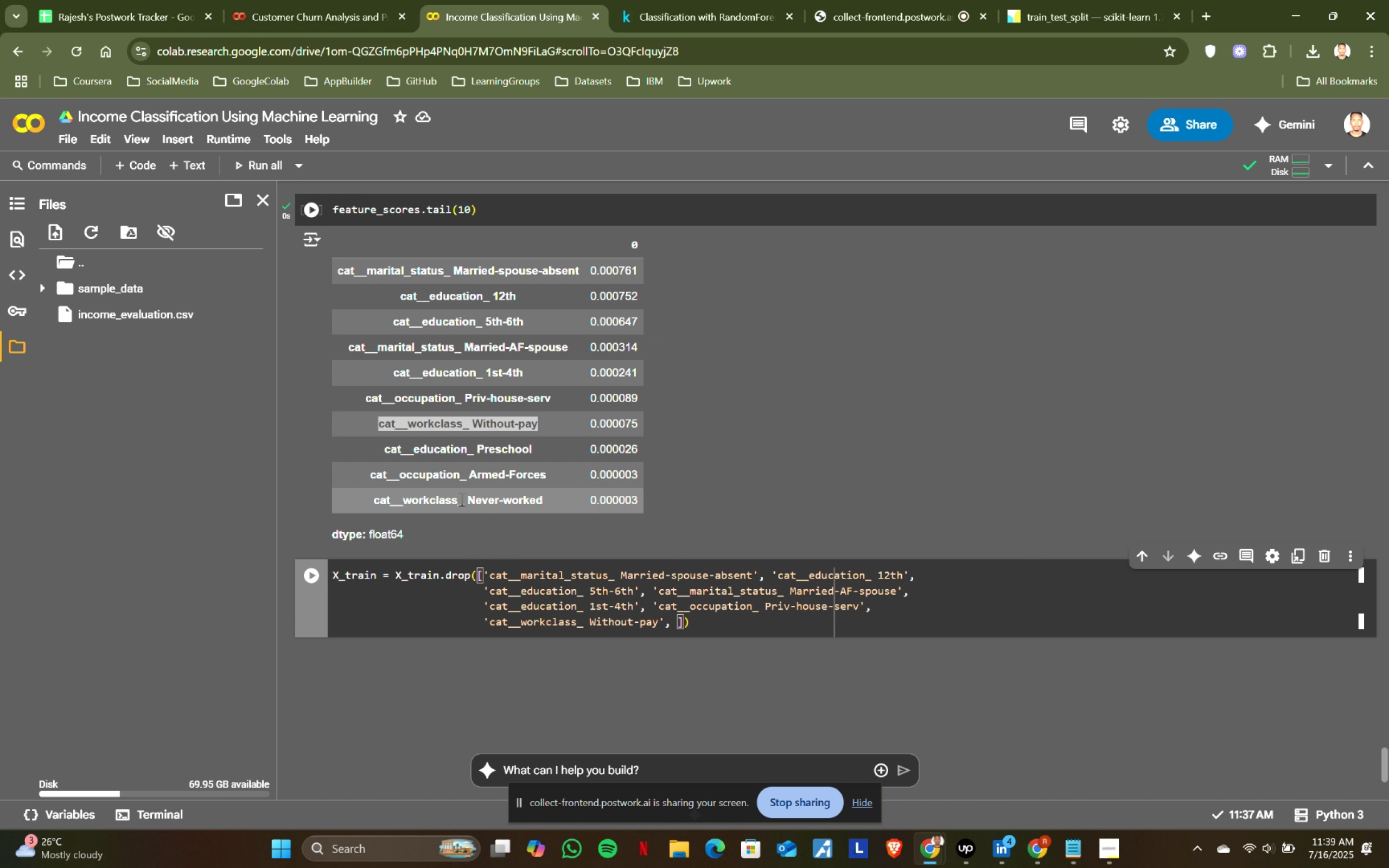 
left_click_drag(start_coordinate=[383, 448], to_coordinate=[539, 442])
 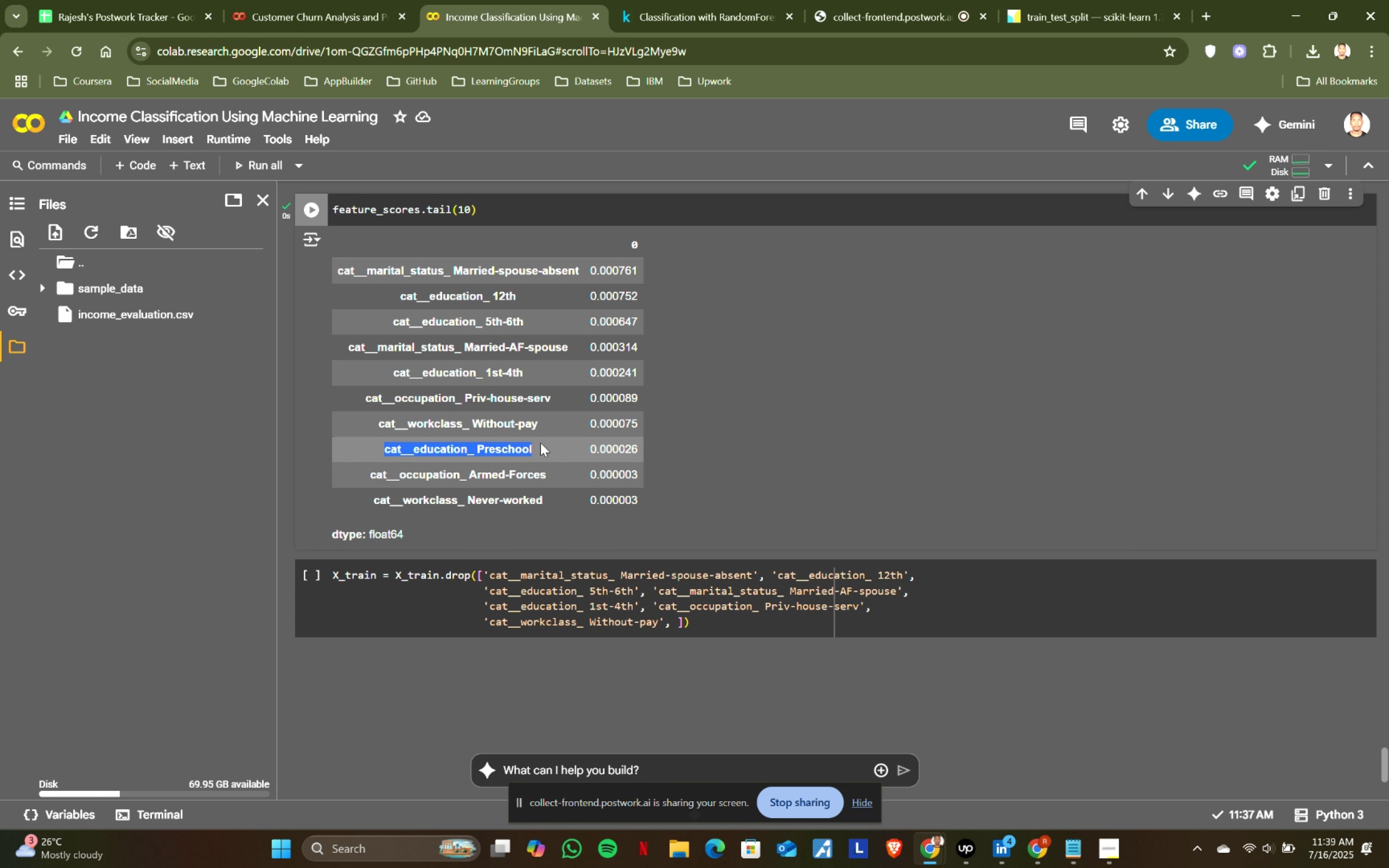 
key(Control+ControlLeft)
 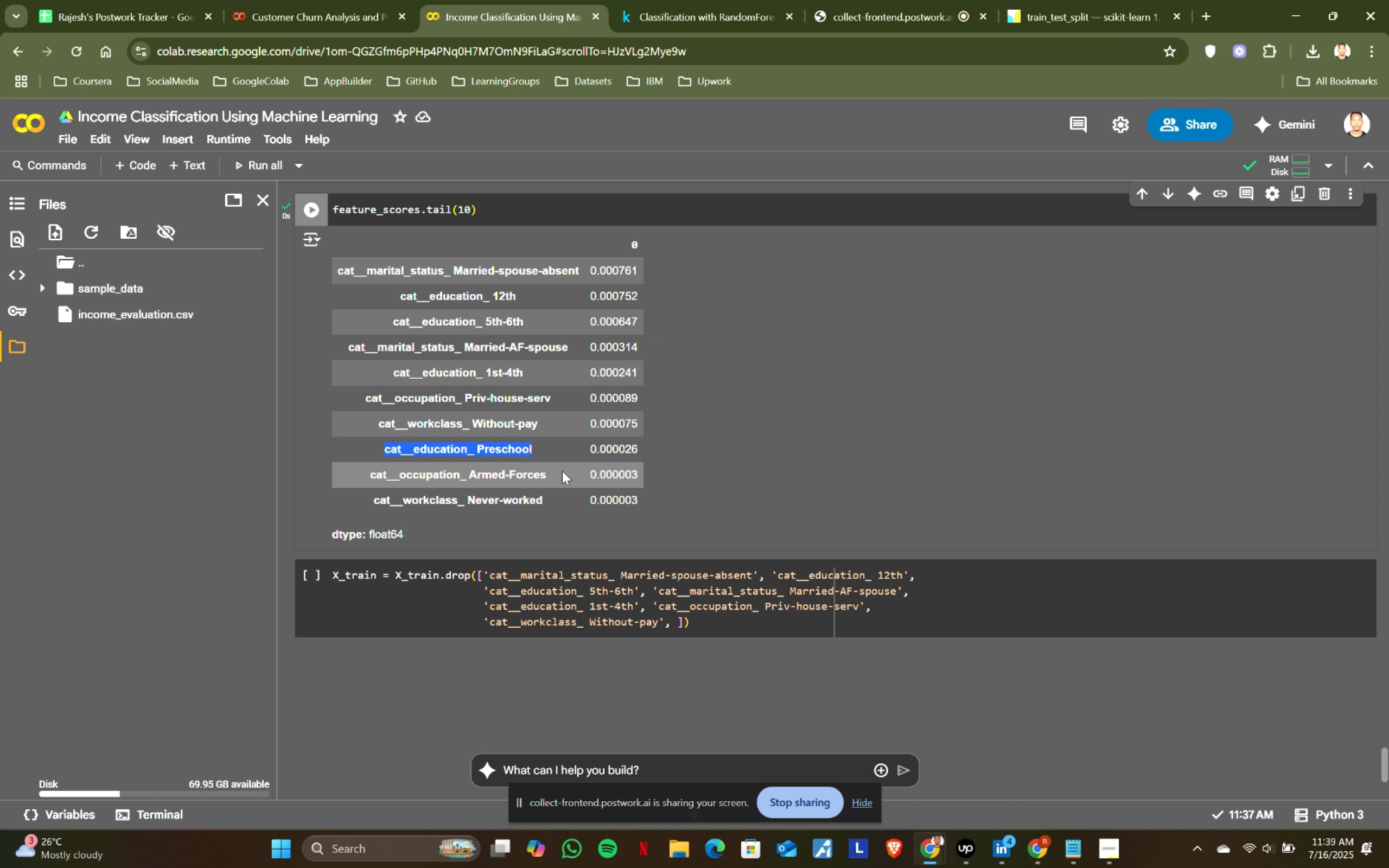 
key(Control+C)
 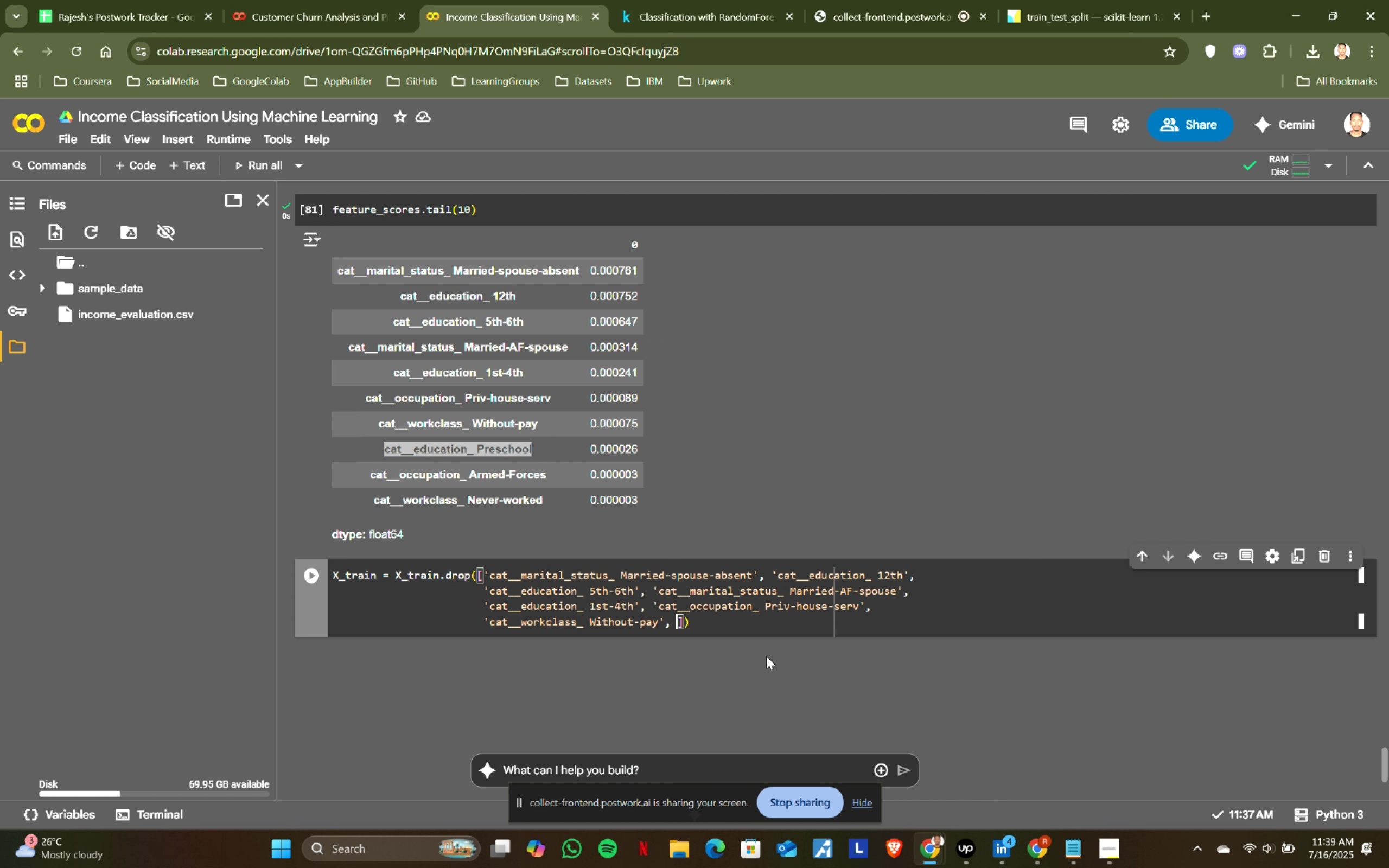 
key(Quote)
 